 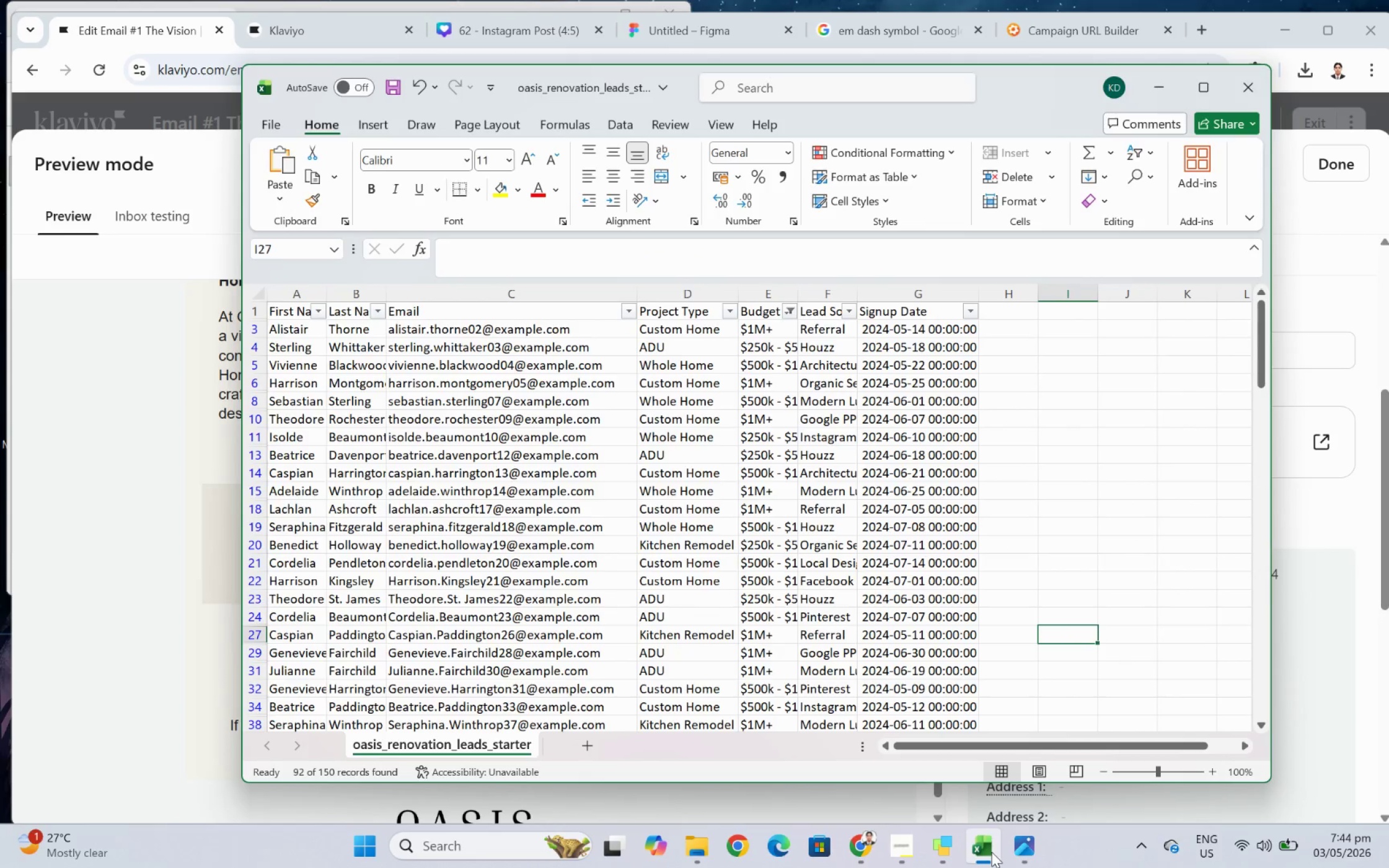 
left_click([991, 851])
 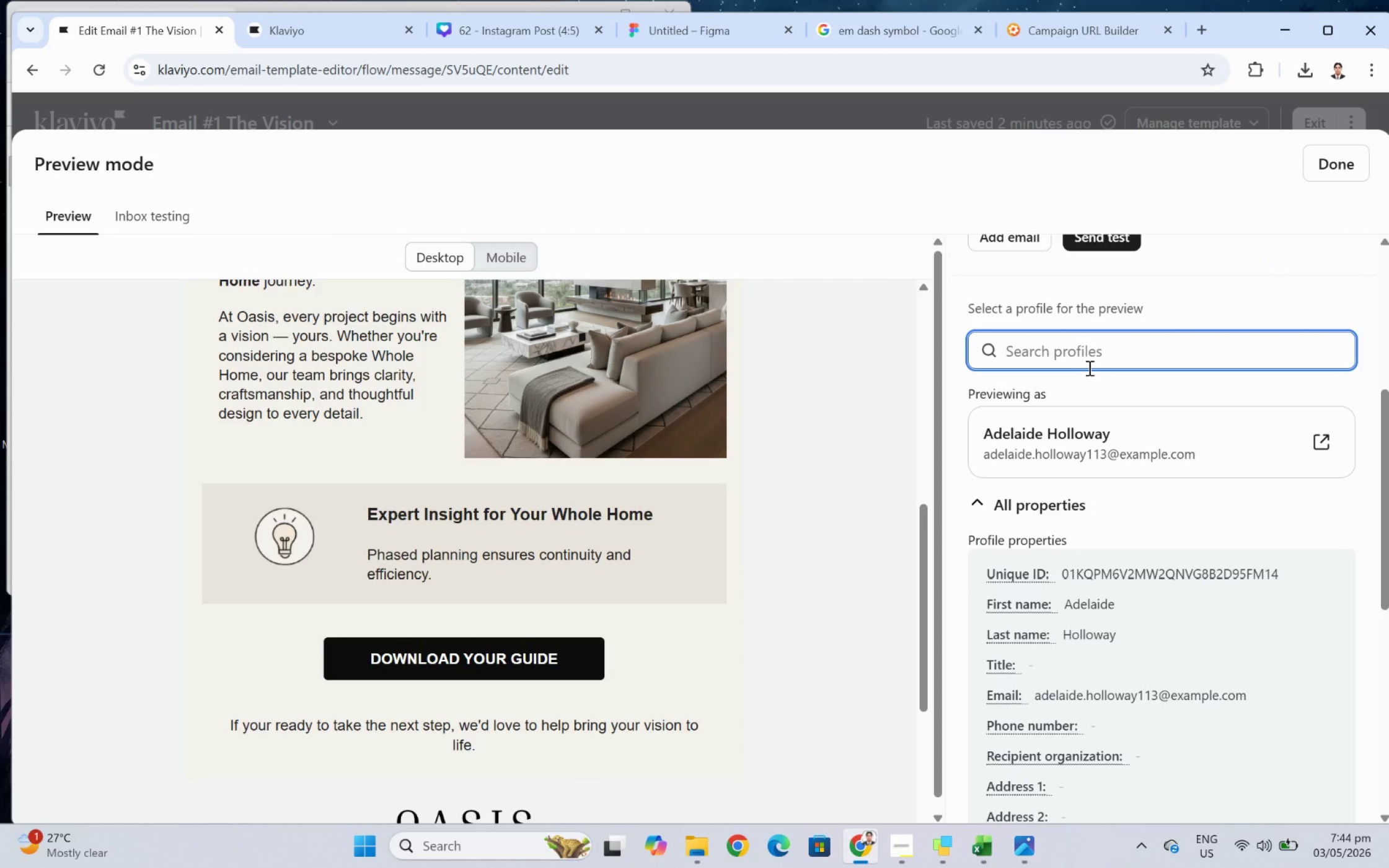 
type(holow)
 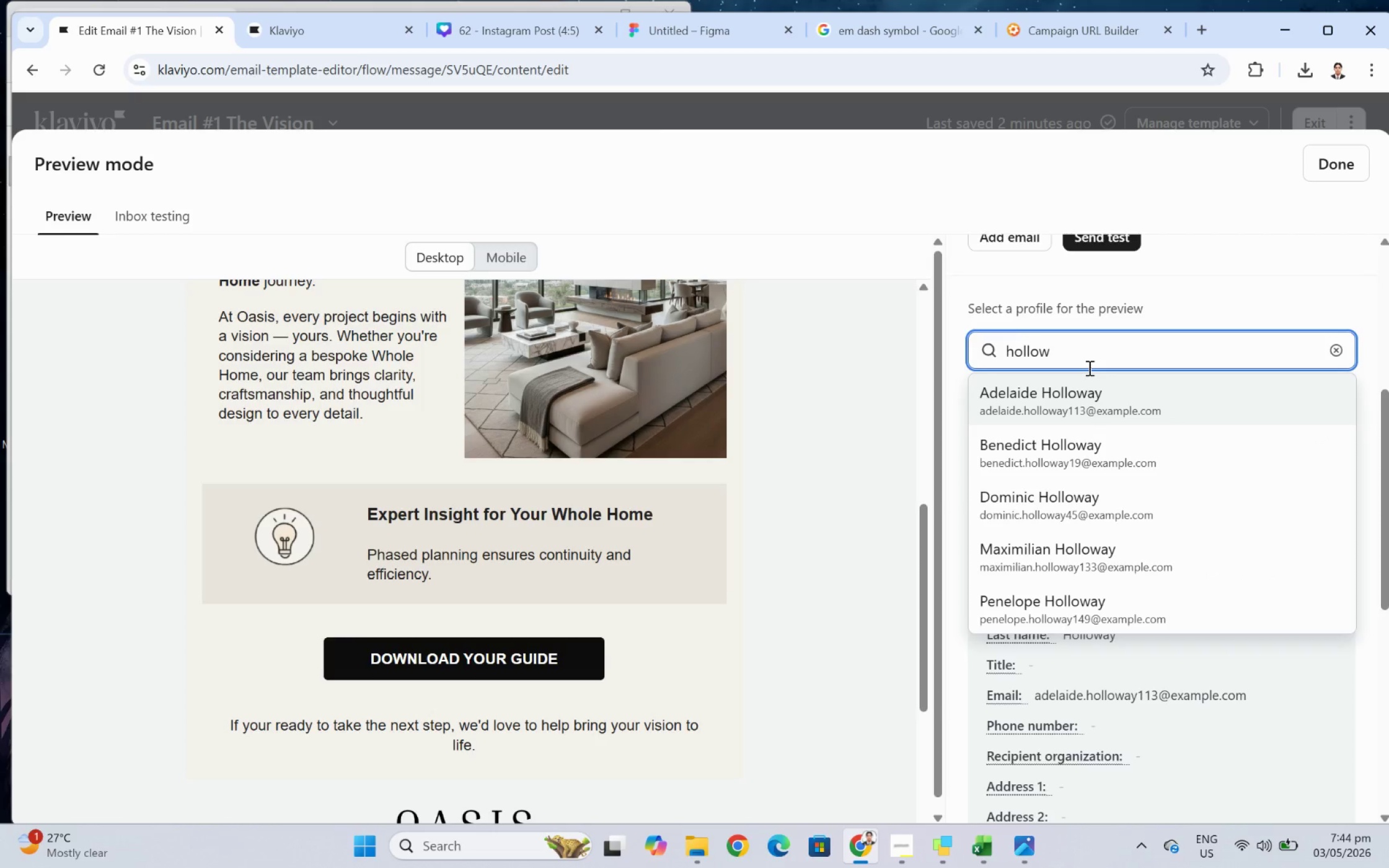 
left_click([1131, 442])
 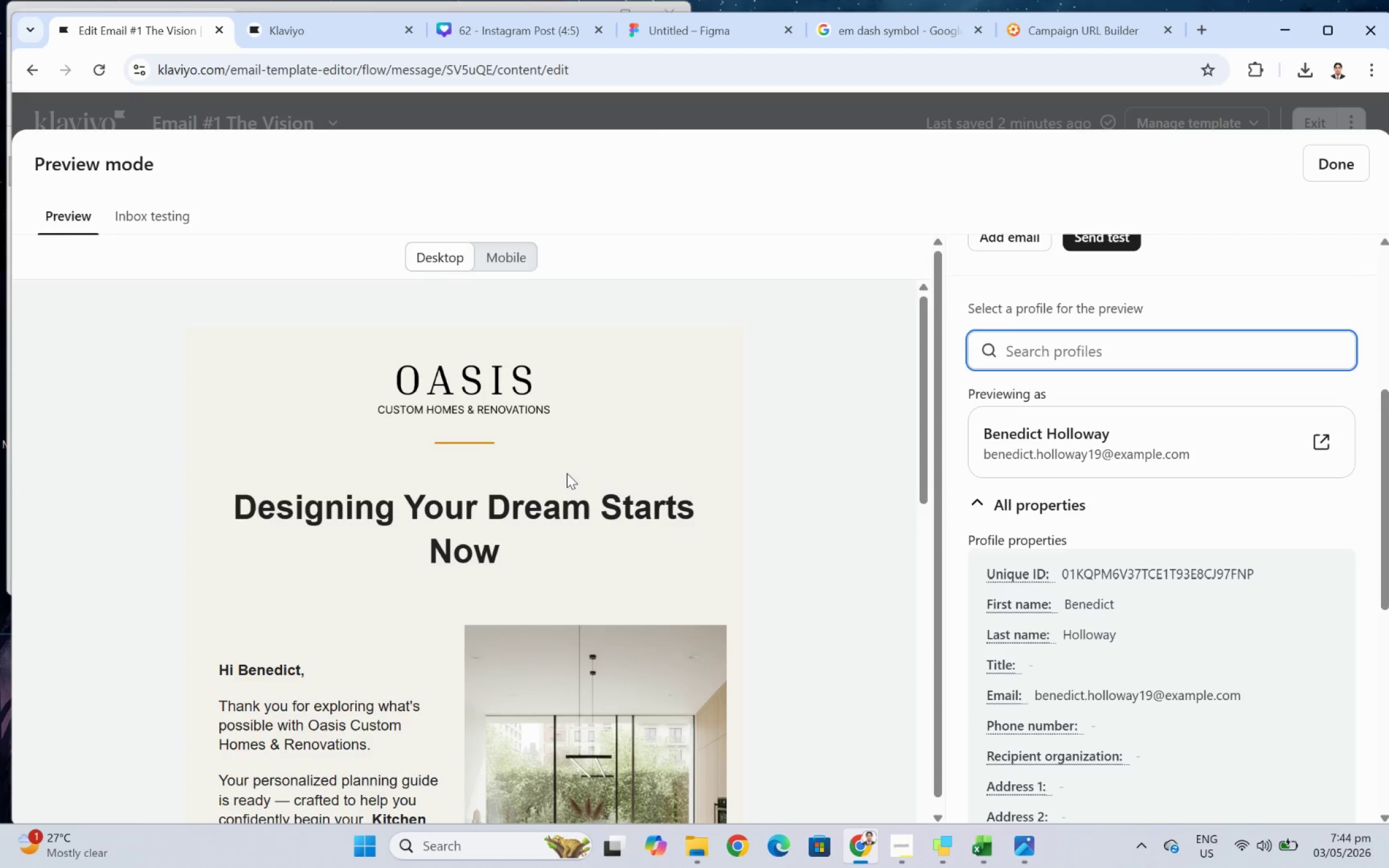 
wait(16.7)
 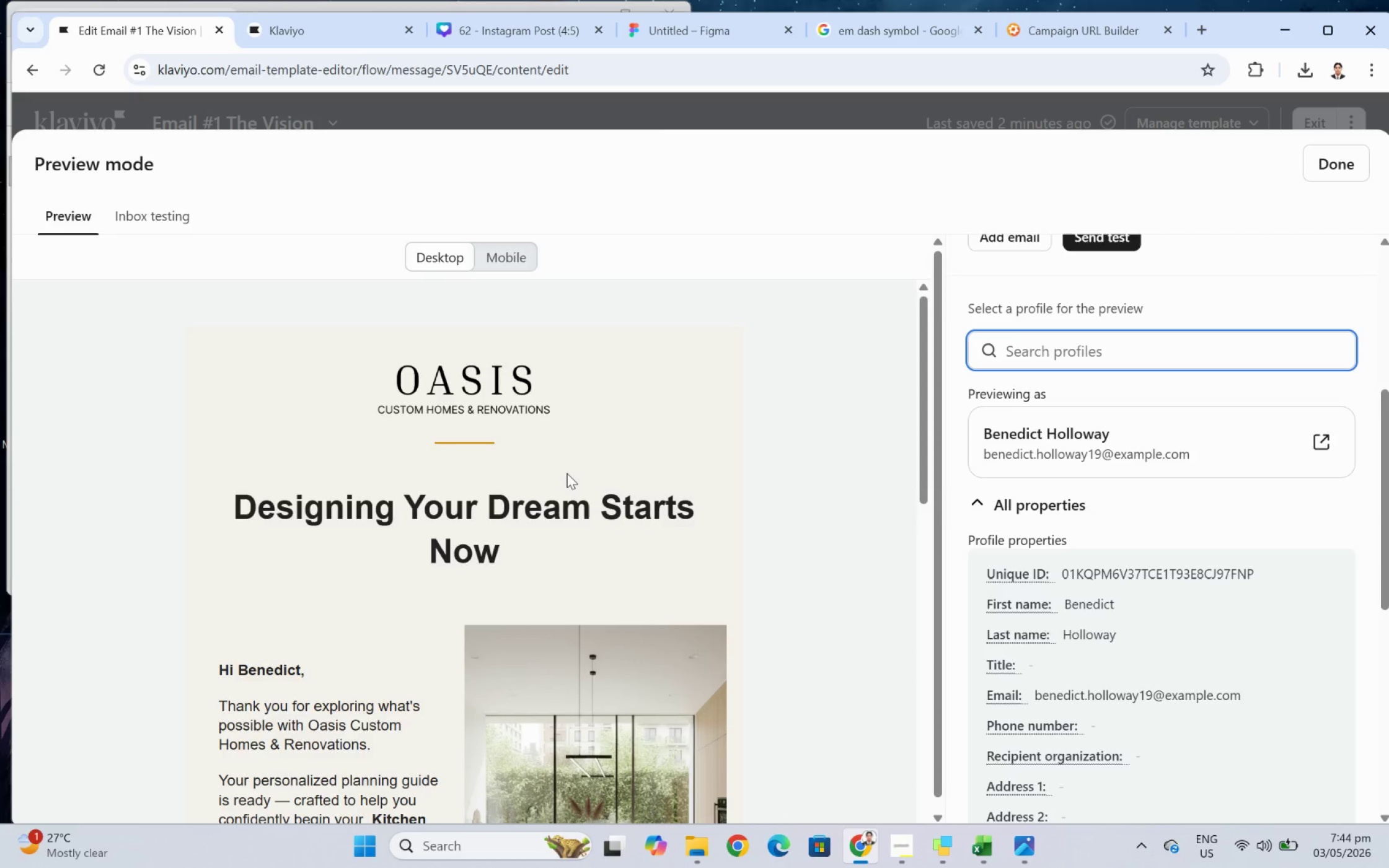 
scroll: coordinate [708, 475], scroll_direction: down, amount: 6.0
 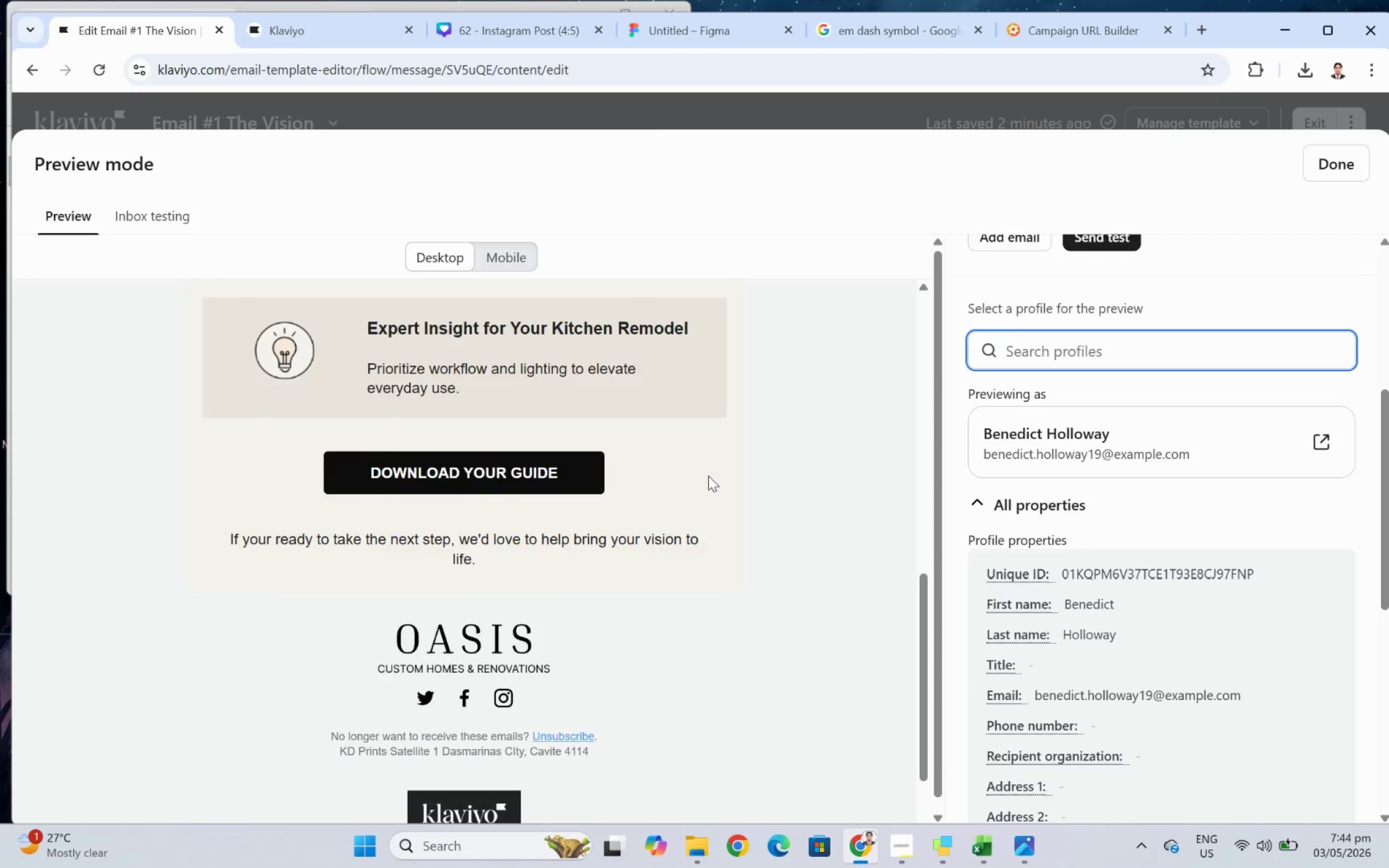 
scroll: coordinate [714, 468], scroll_direction: up, amount: 7.0
 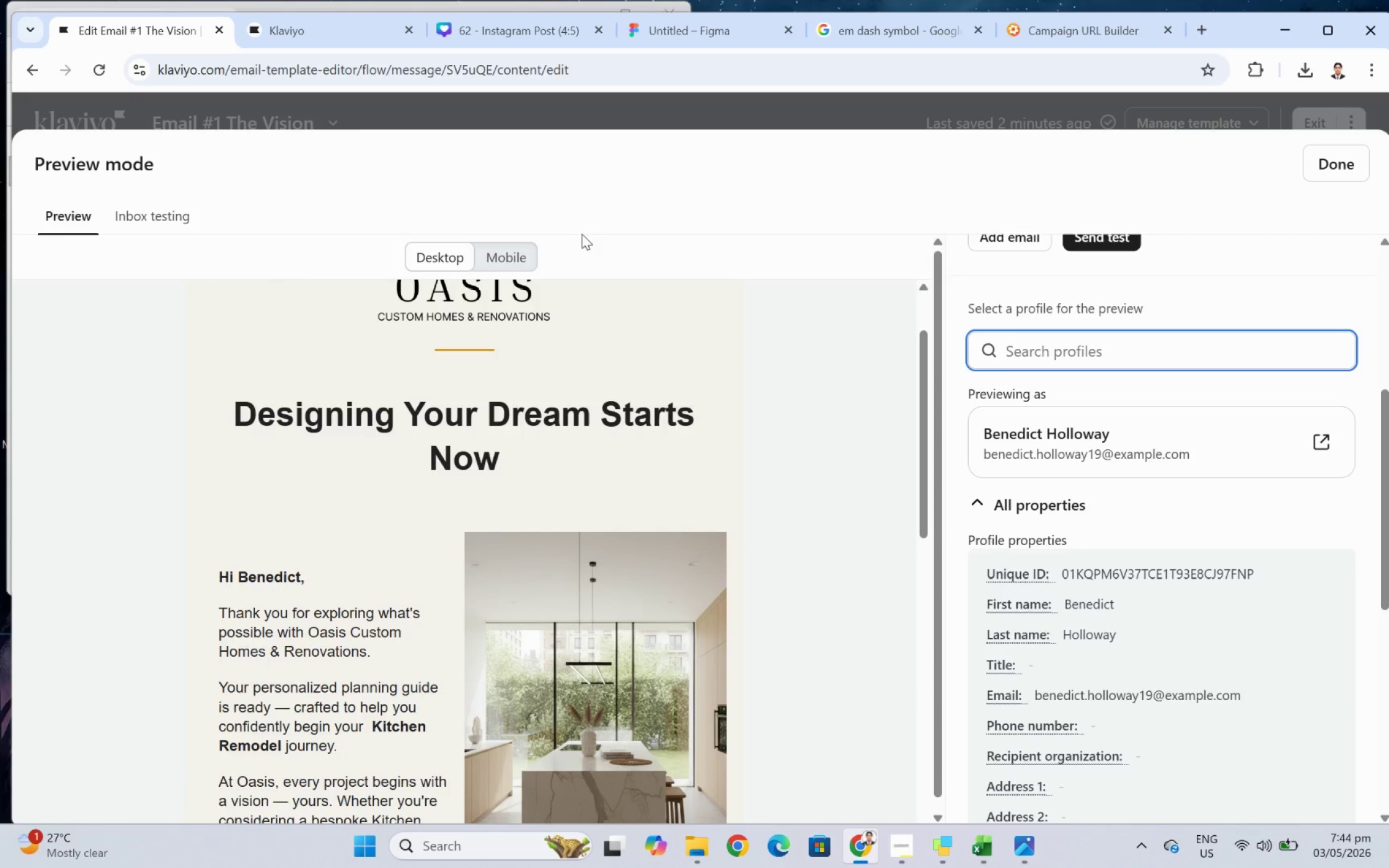 
left_click([526, 250])
 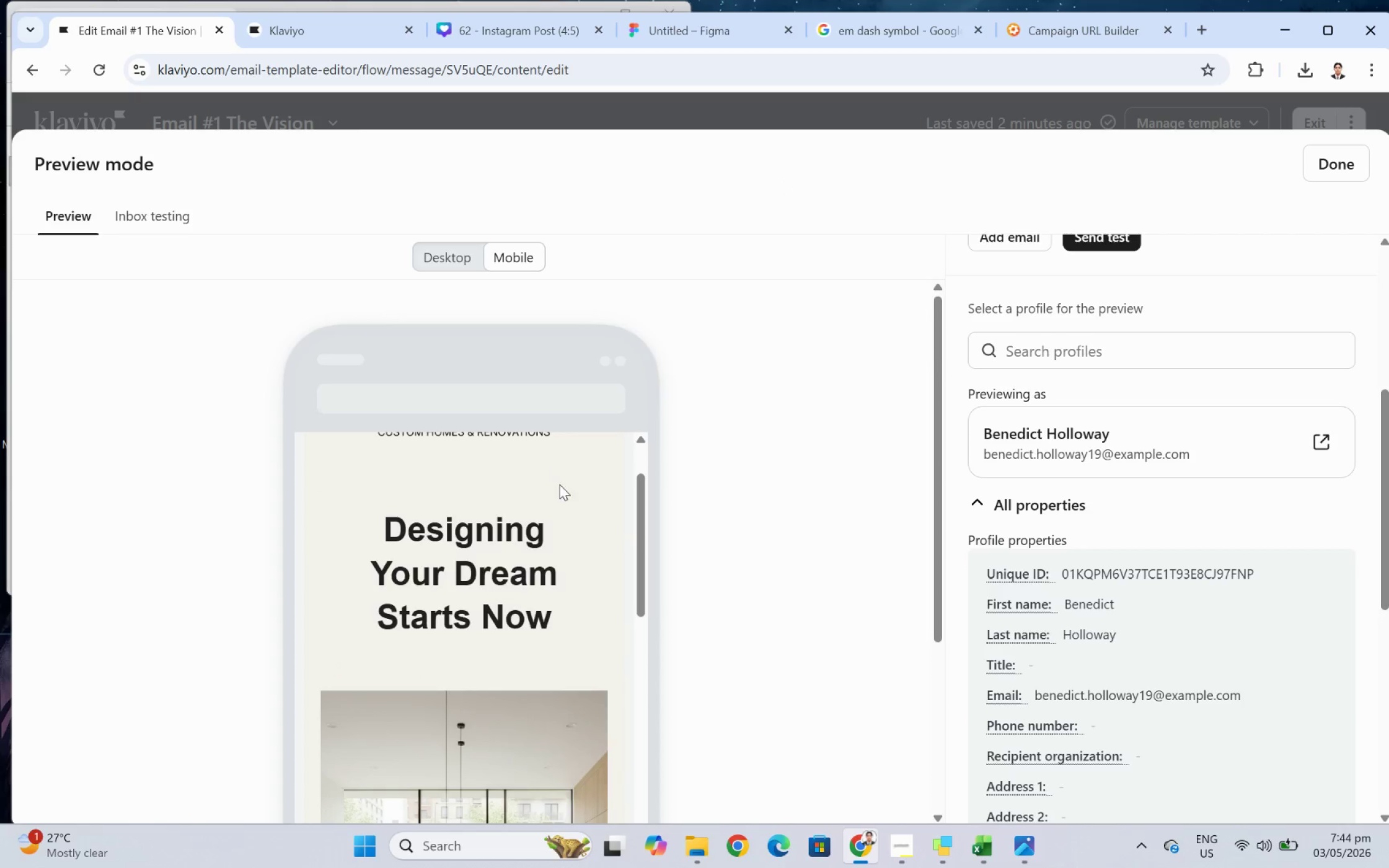 
scroll: coordinate [567, 464], scroll_direction: down, amount: 14.0
 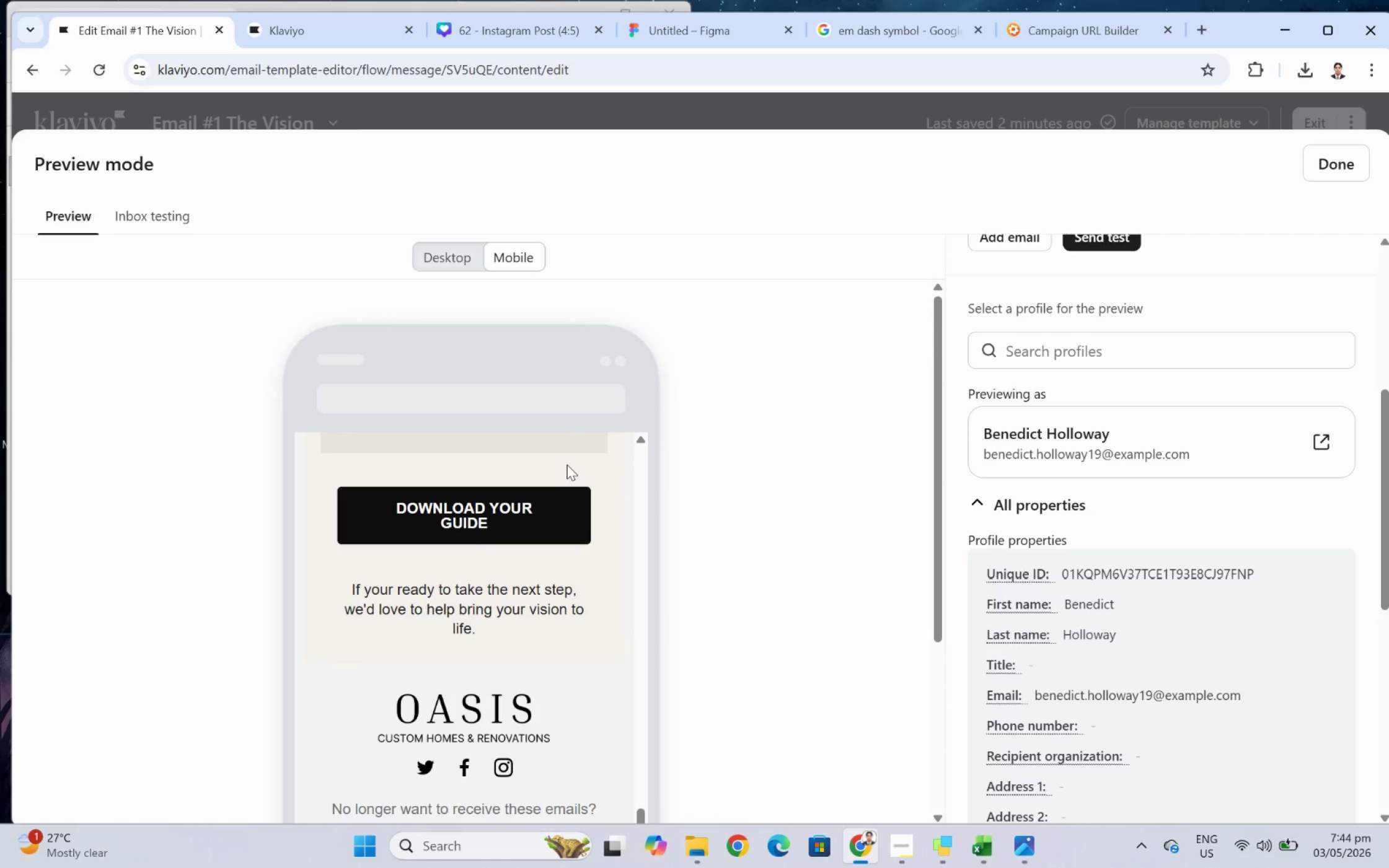 
scroll: coordinate [567, 464], scroll_direction: up, amount: 15.0
 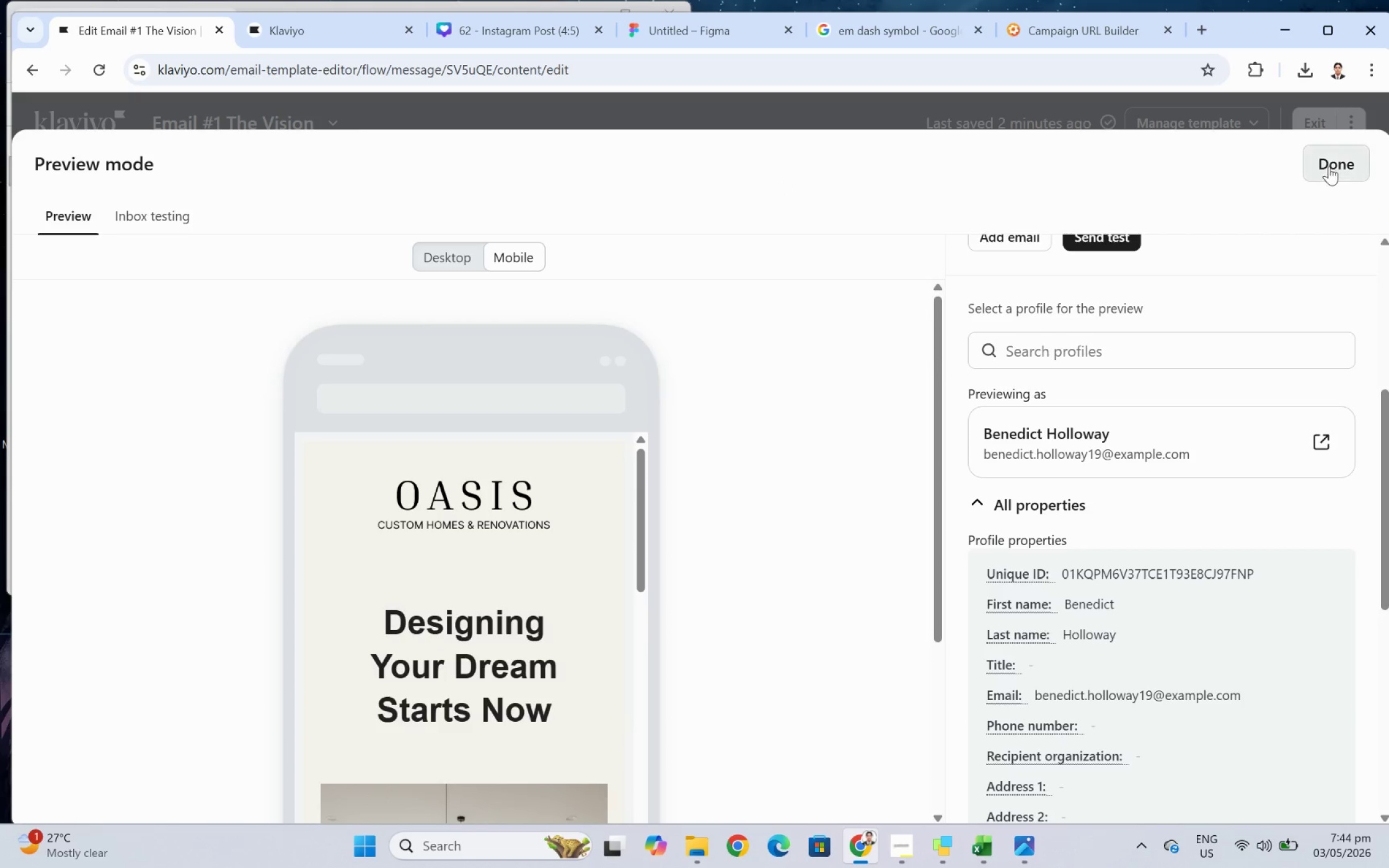 
left_click([1328, 165])
 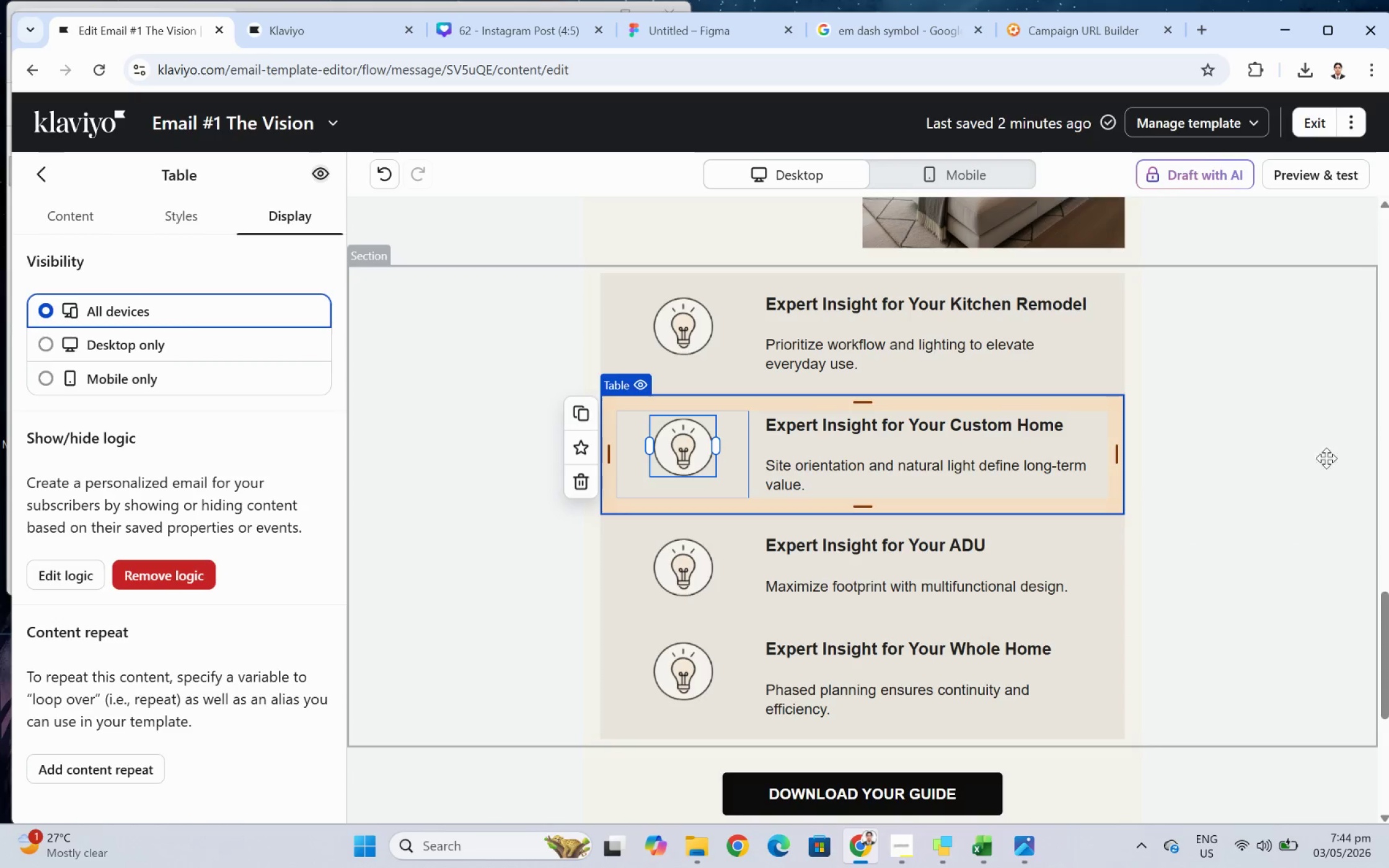 
left_click([1326, 450])
 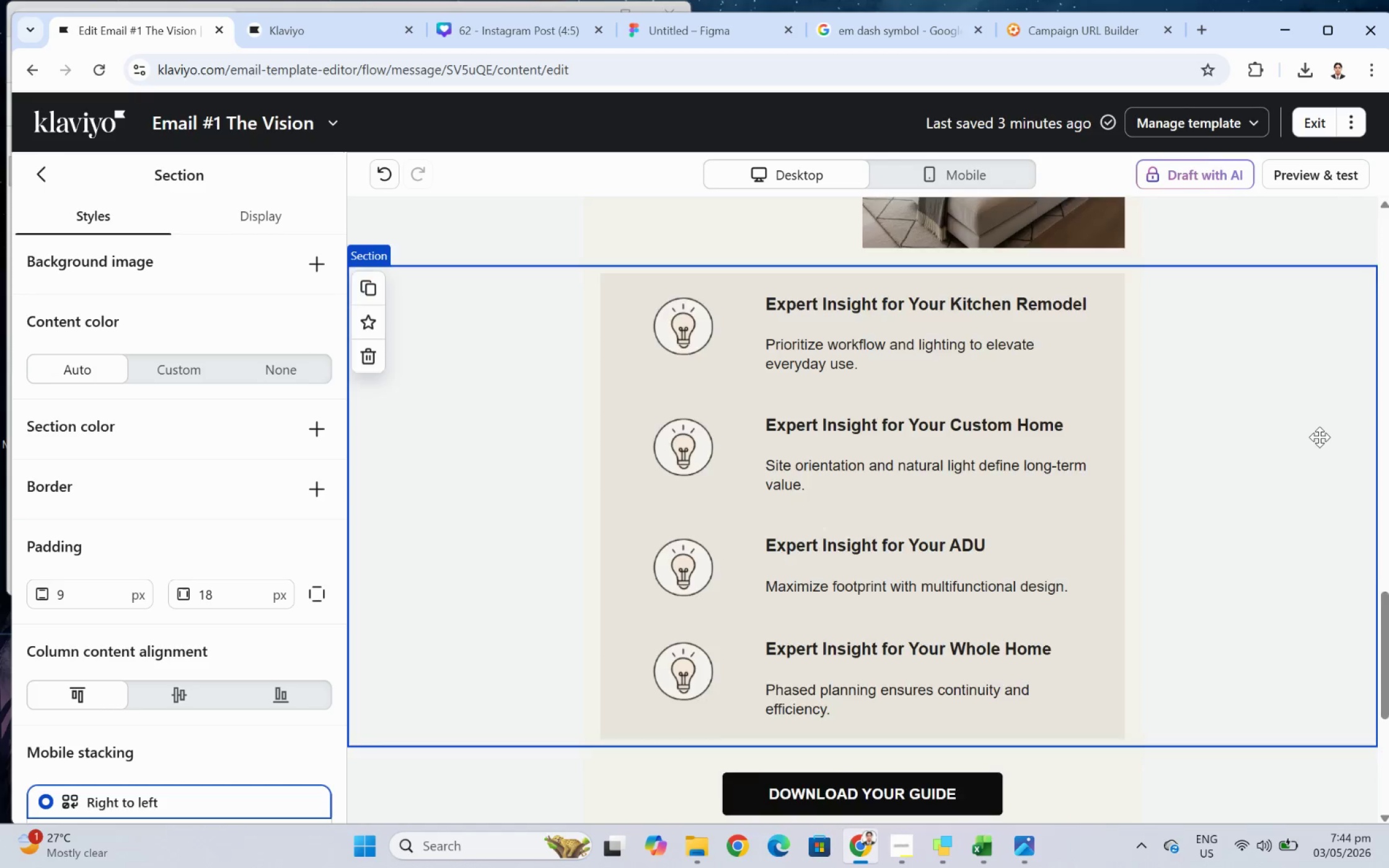 
scroll: coordinate [1271, 335], scroll_direction: up, amount: 22.0
 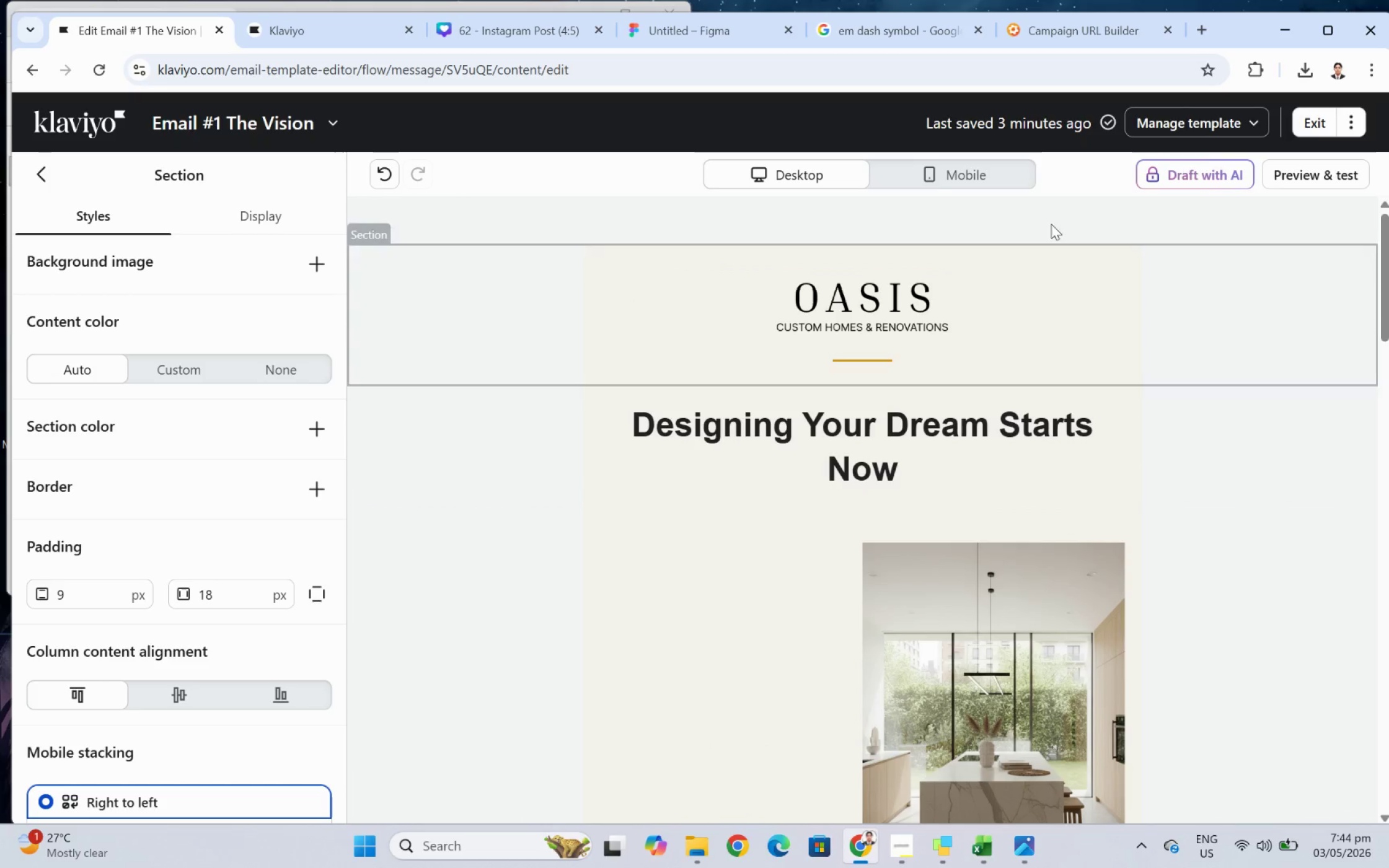 
left_click([930, 182])
 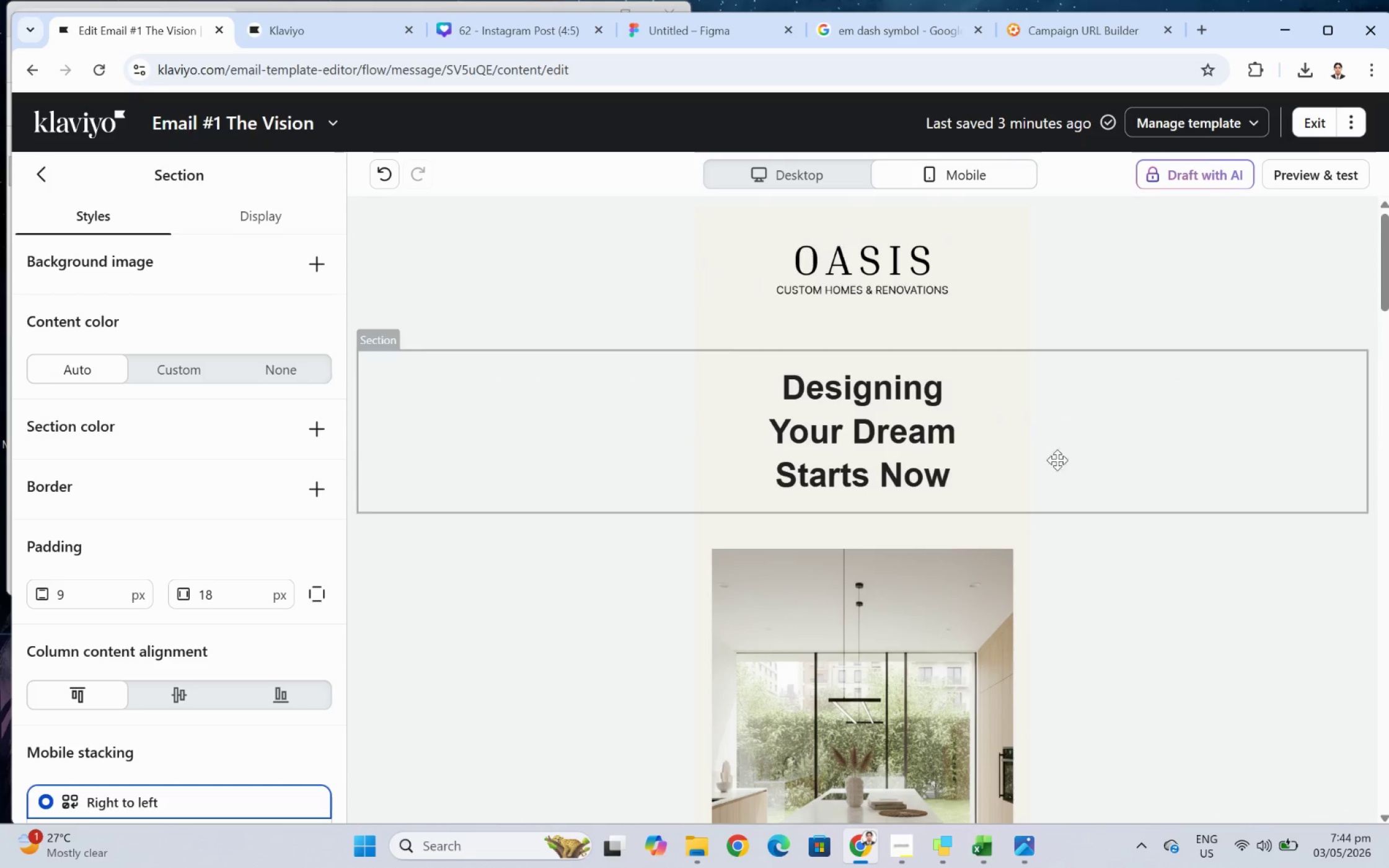 
scroll: coordinate [1073, 470], scroll_direction: none, amount: 0.0
 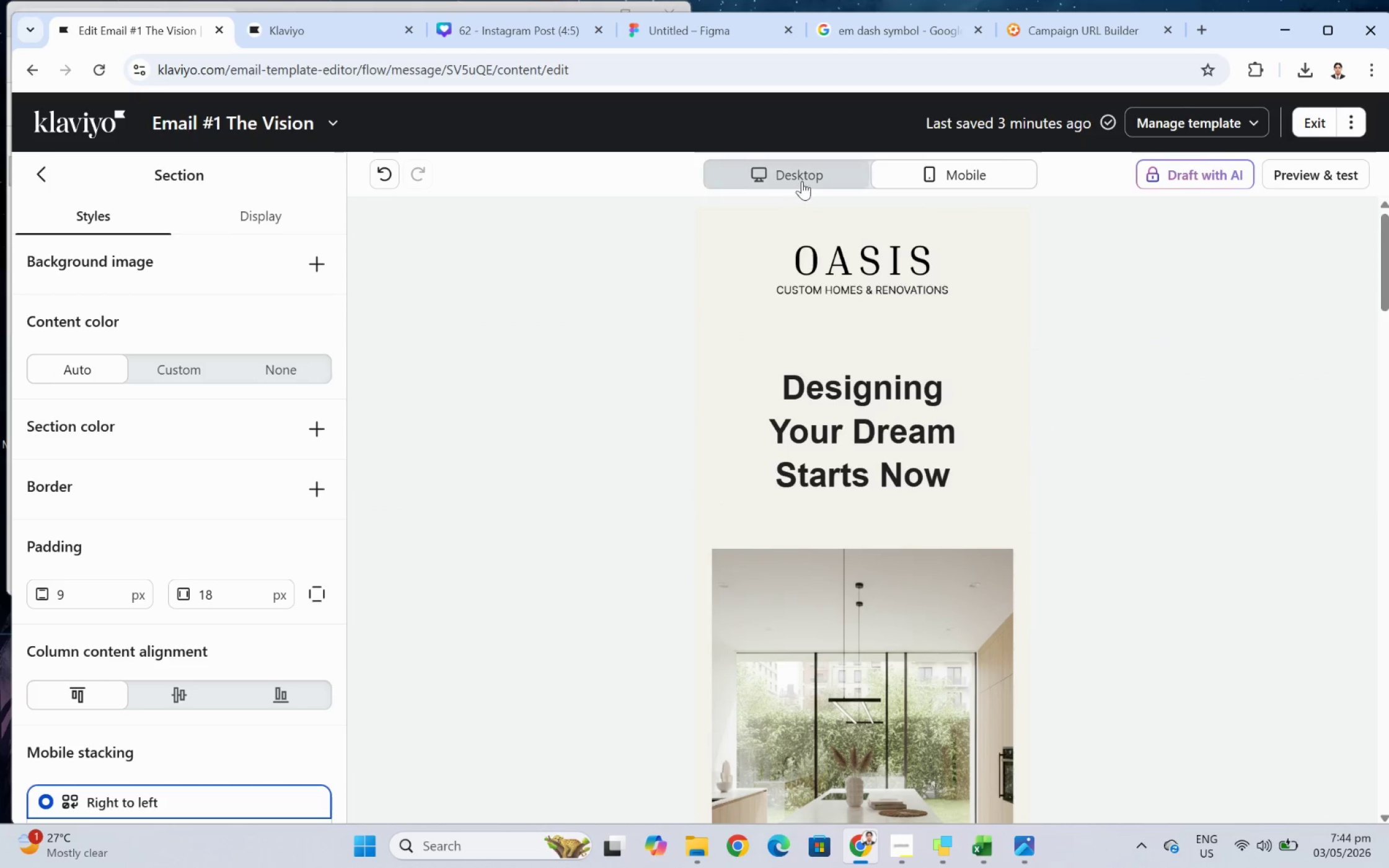 
left_click([812, 172])
 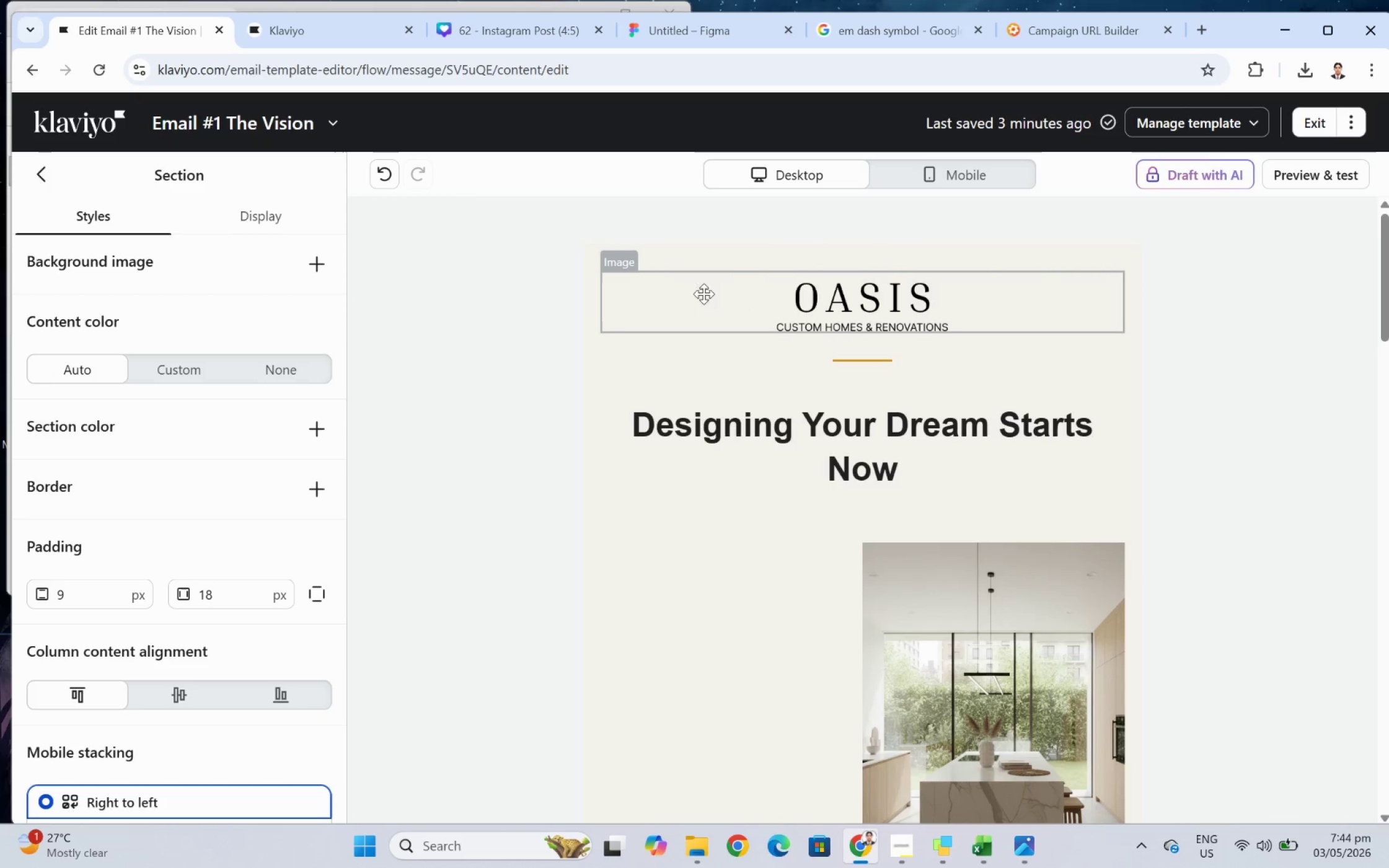 
wait(5.77)
 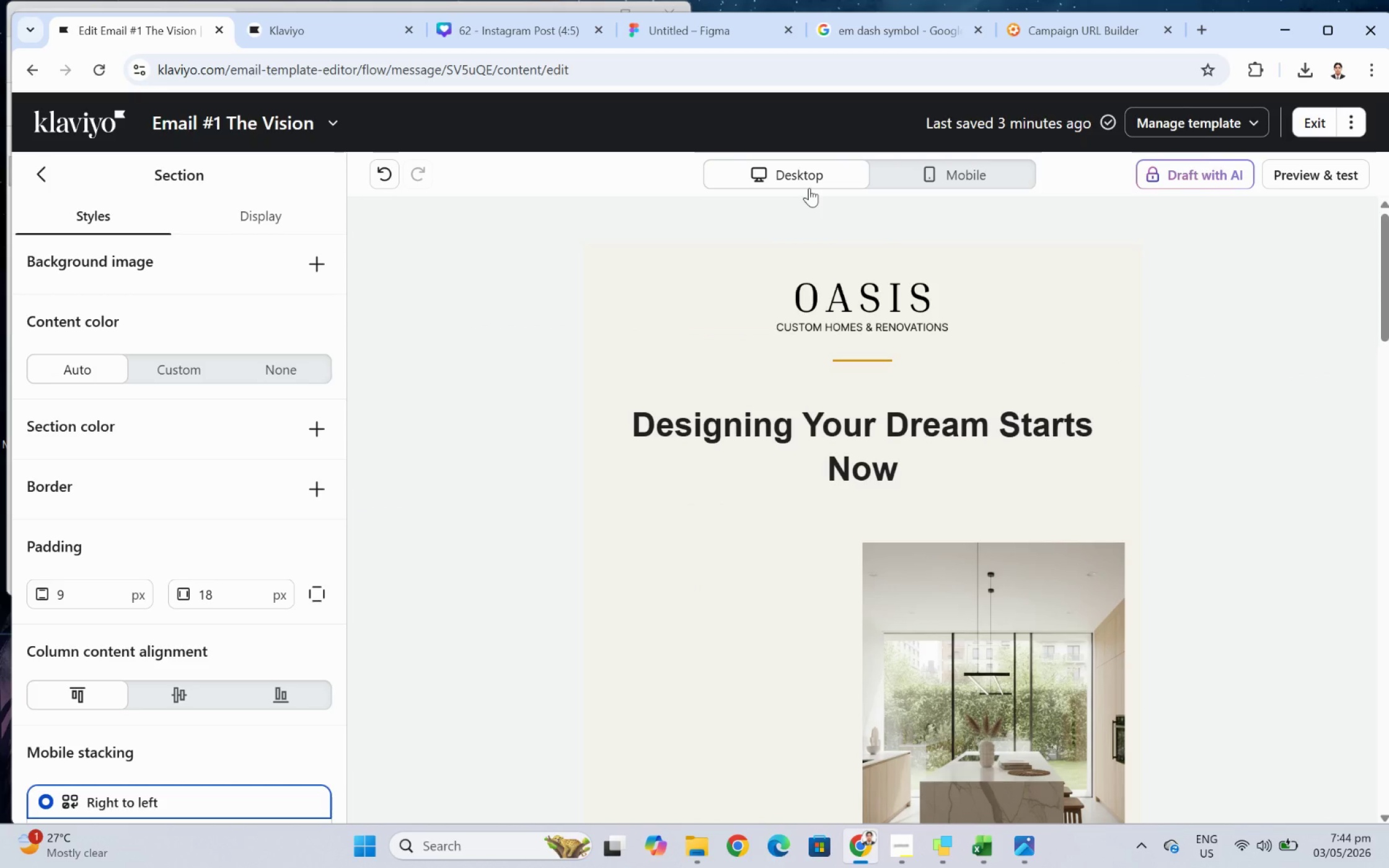 
left_click_drag(start_coordinate=[844, 431], to_coordinate=[706, 643])
 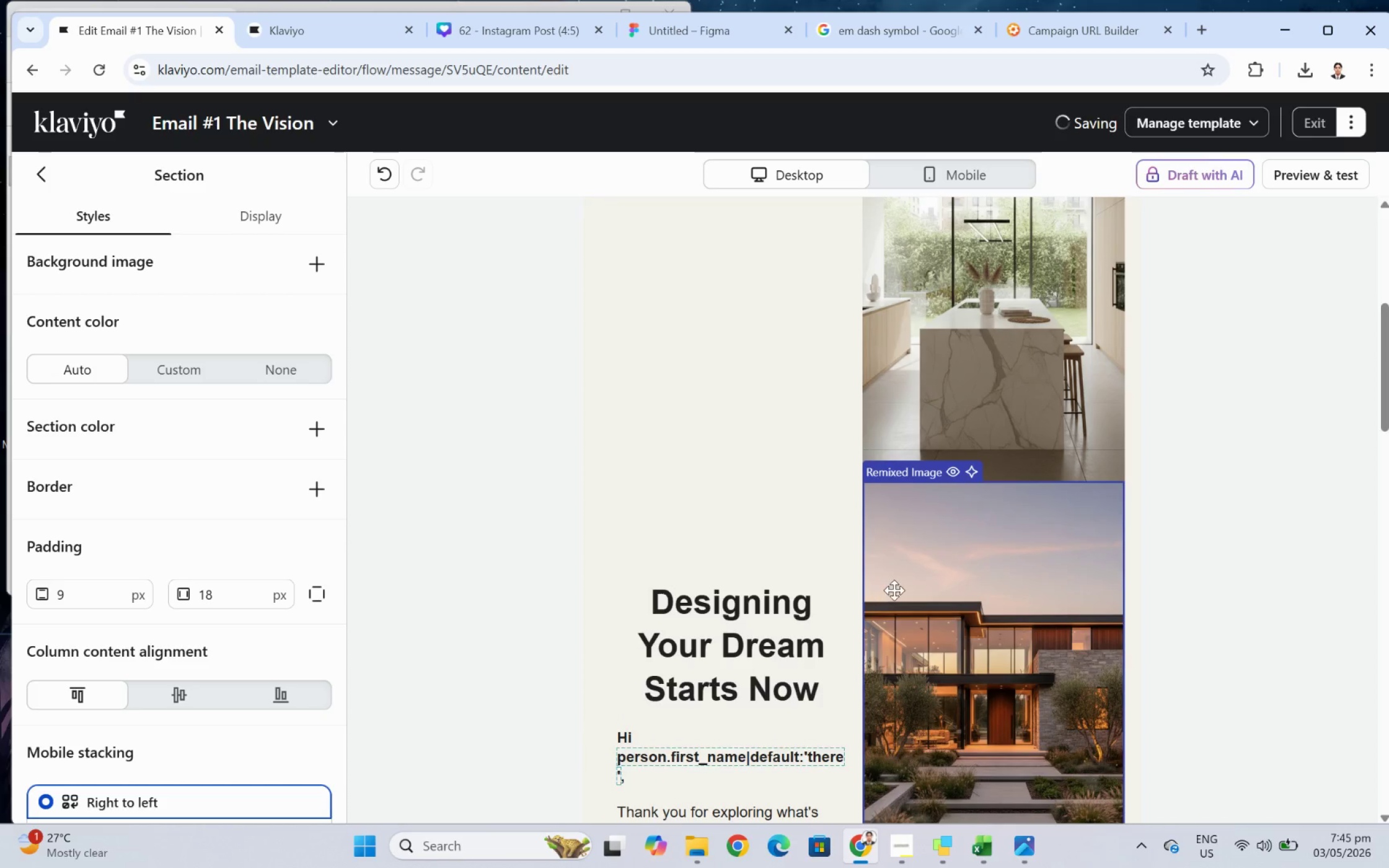 
scroll: coordinate [886, 585], scroll_direction: down, amount: 2.0
 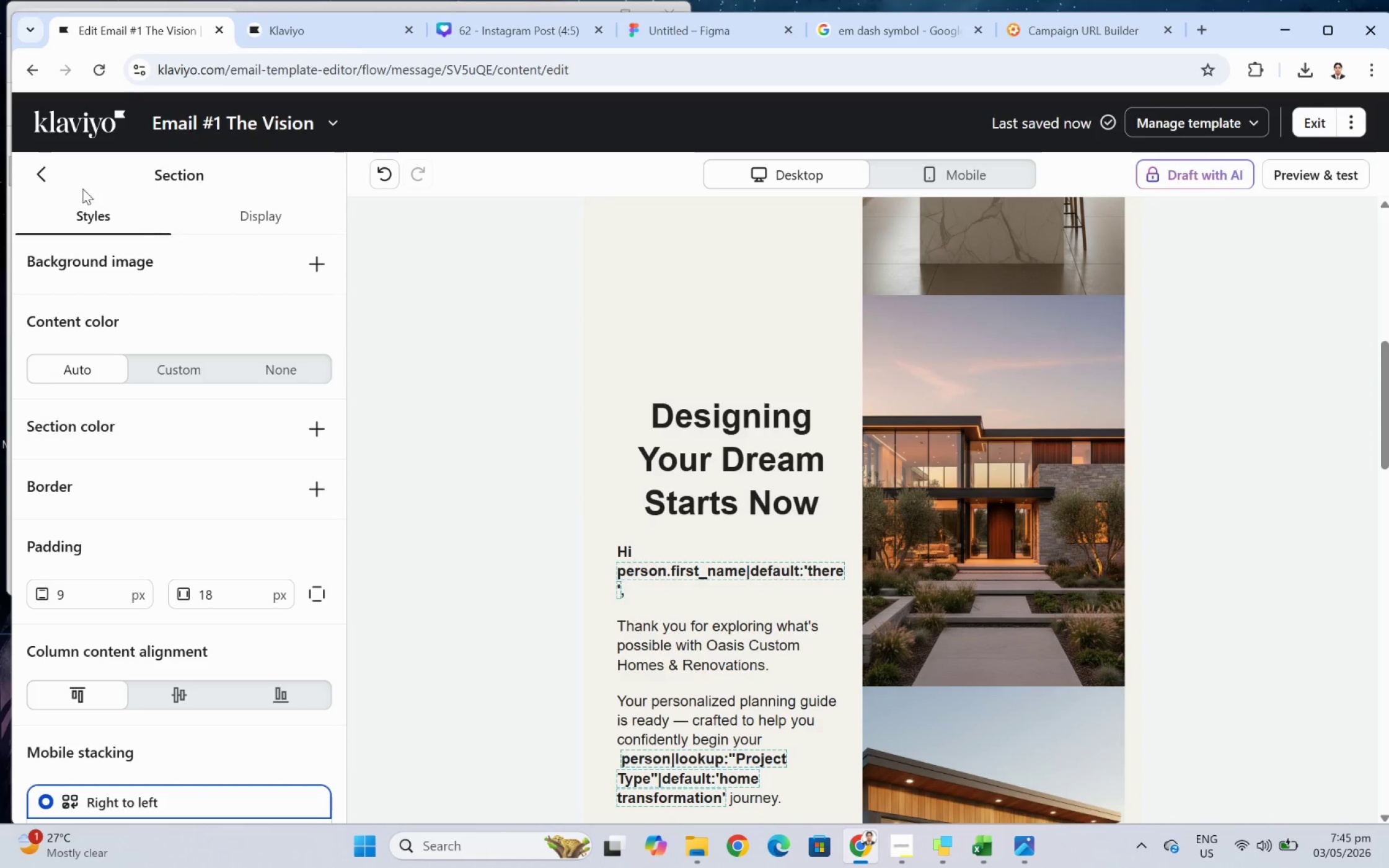 
left_click([40, 177])
 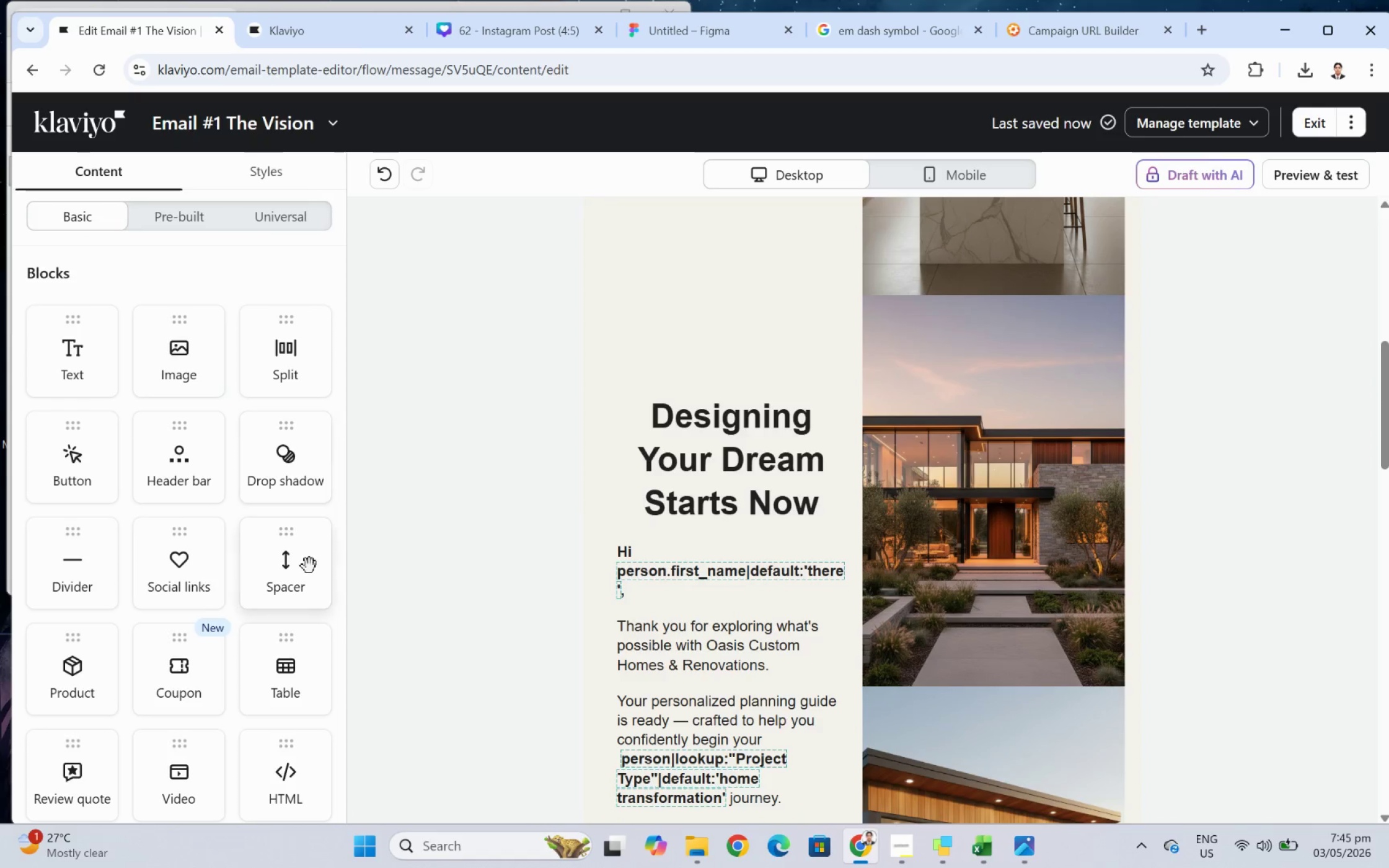 
left_click_drag(start_coordinate=[294, 566], to_coordinate=[802, 561])
 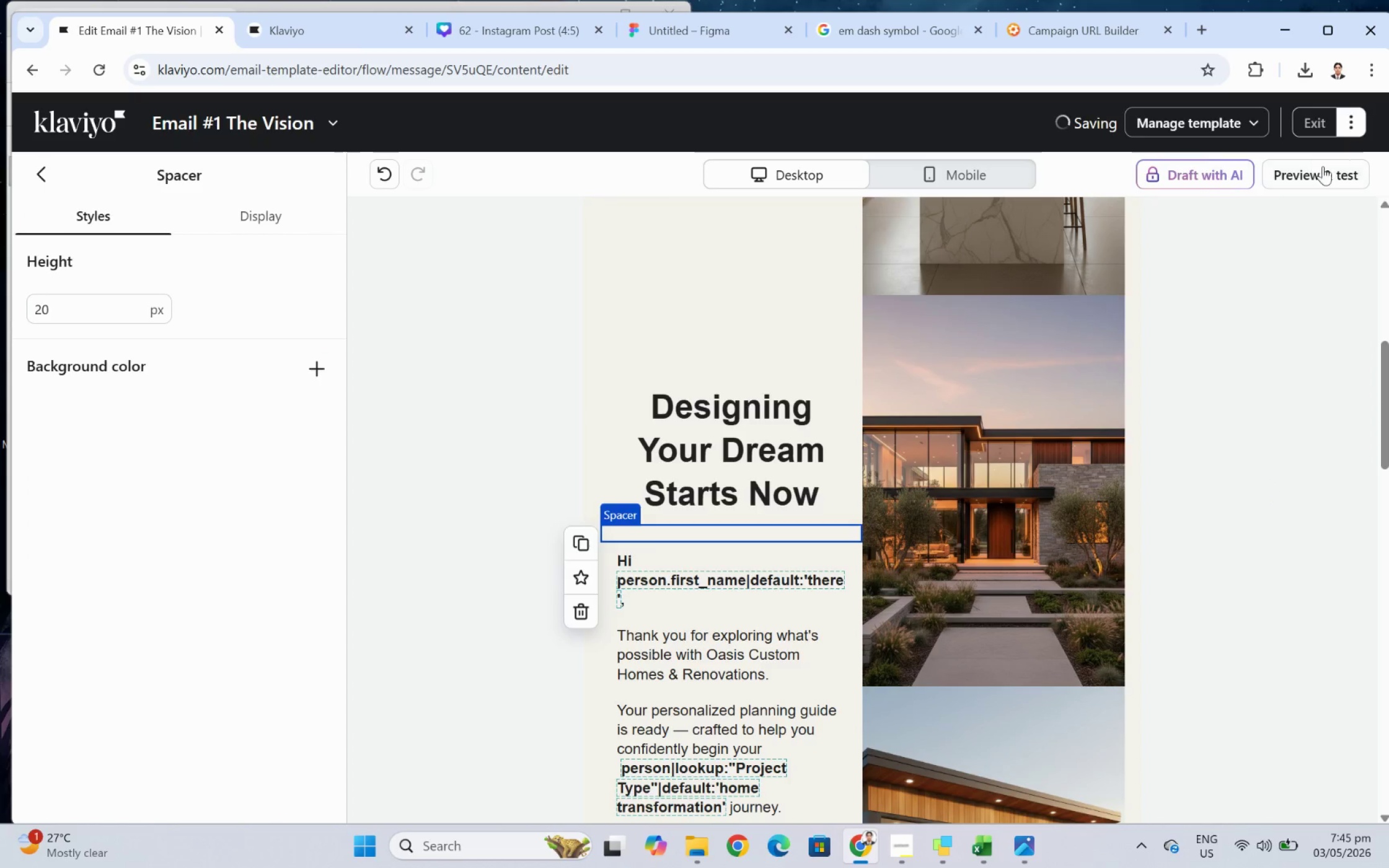 
left_click([1326, 179])
 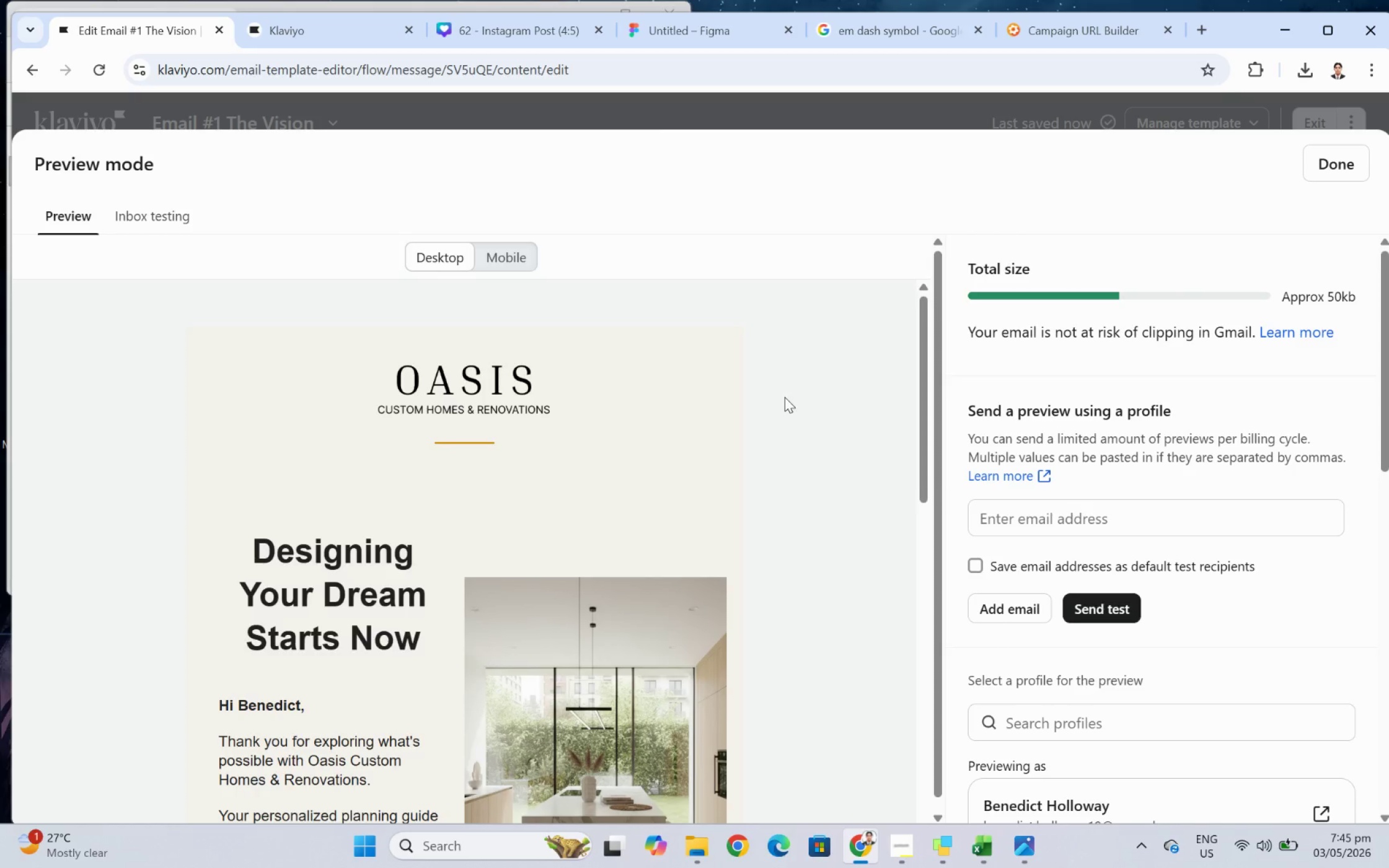 
wait(6.19)
 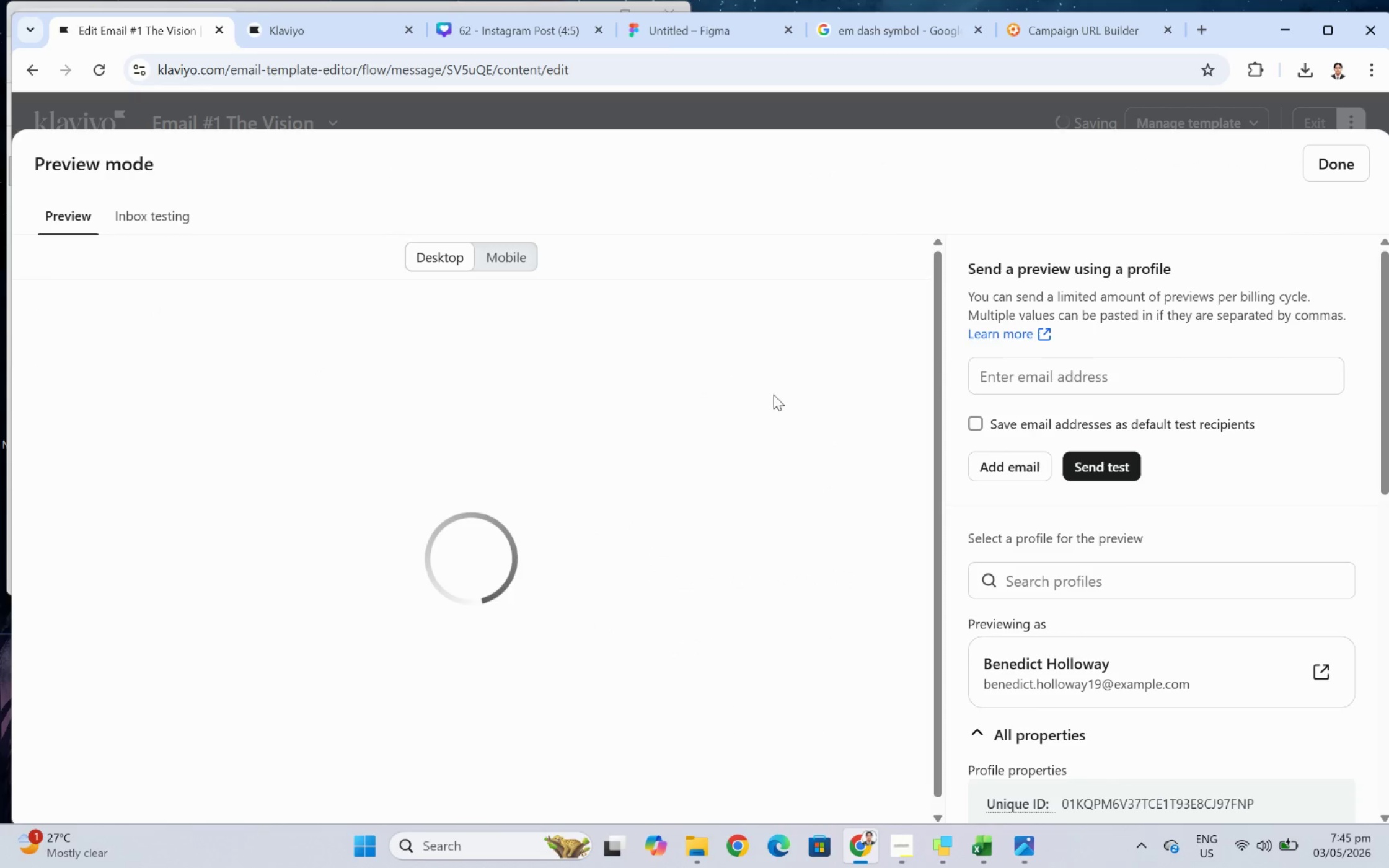 
scroll: coordinate [784, 397], scroll_direction: down, amount: 2.0
 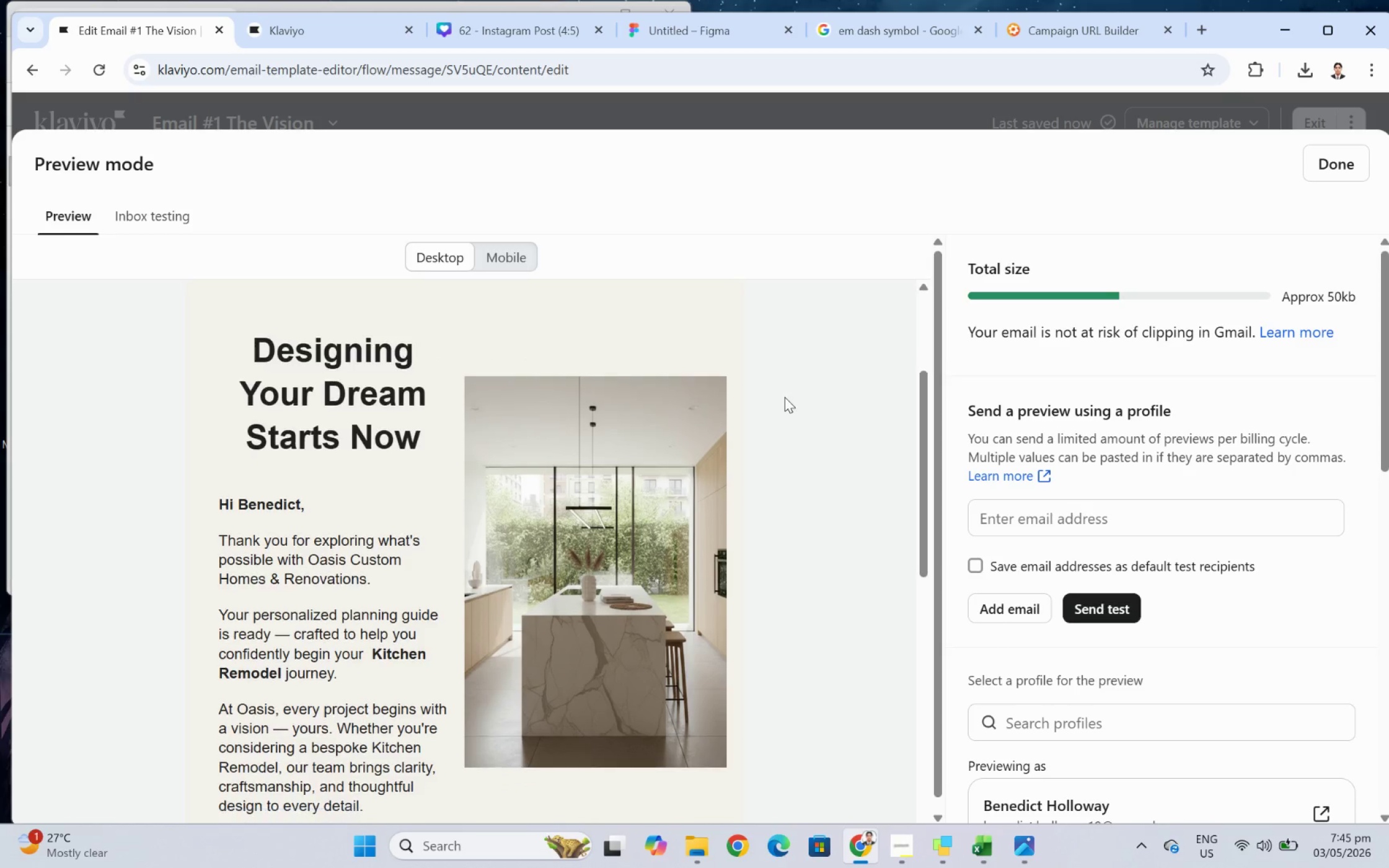 
scroll: coordinate [784, 397], scroll_direction: up, amount: 1.0
 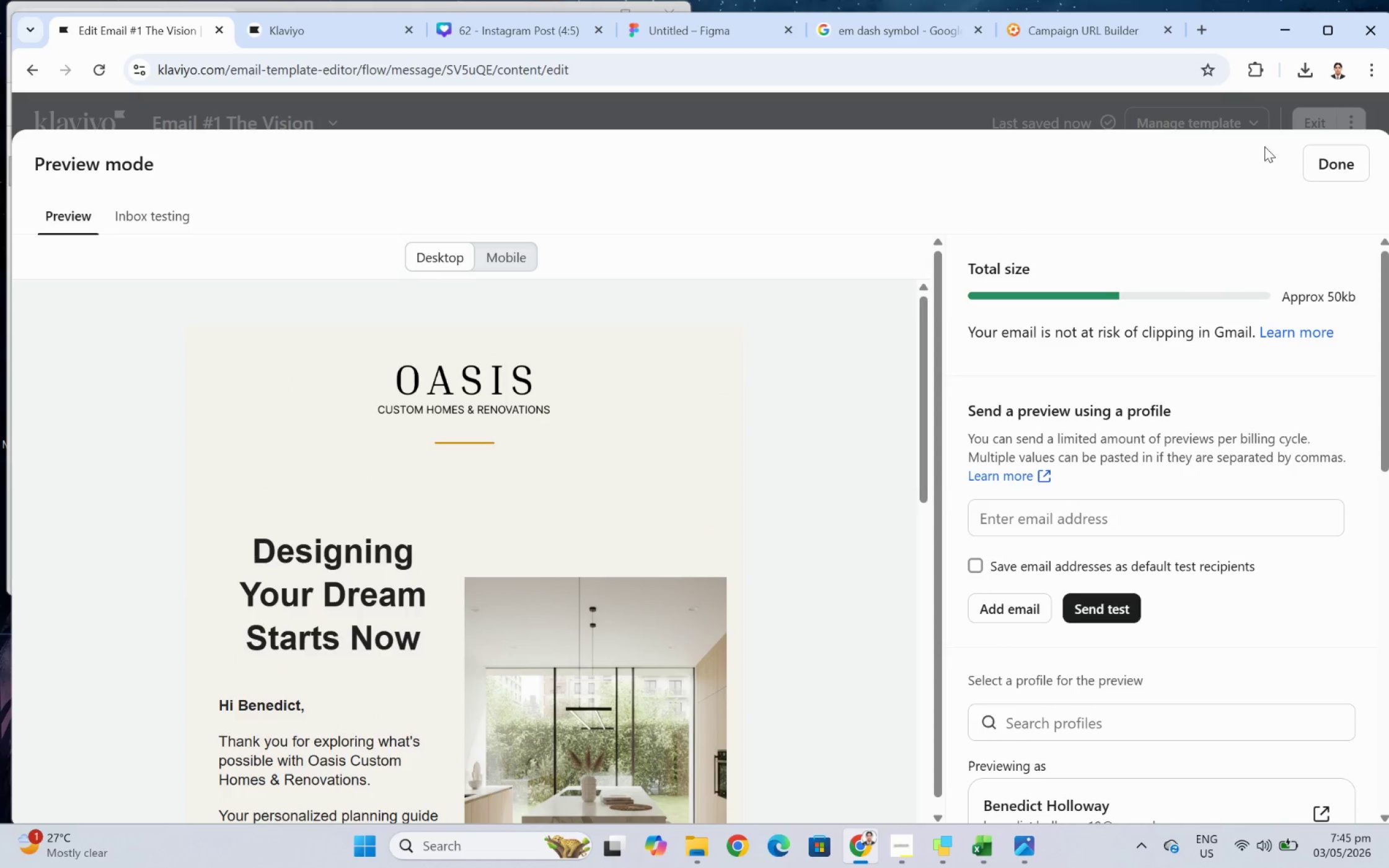 
wait(5.11)
 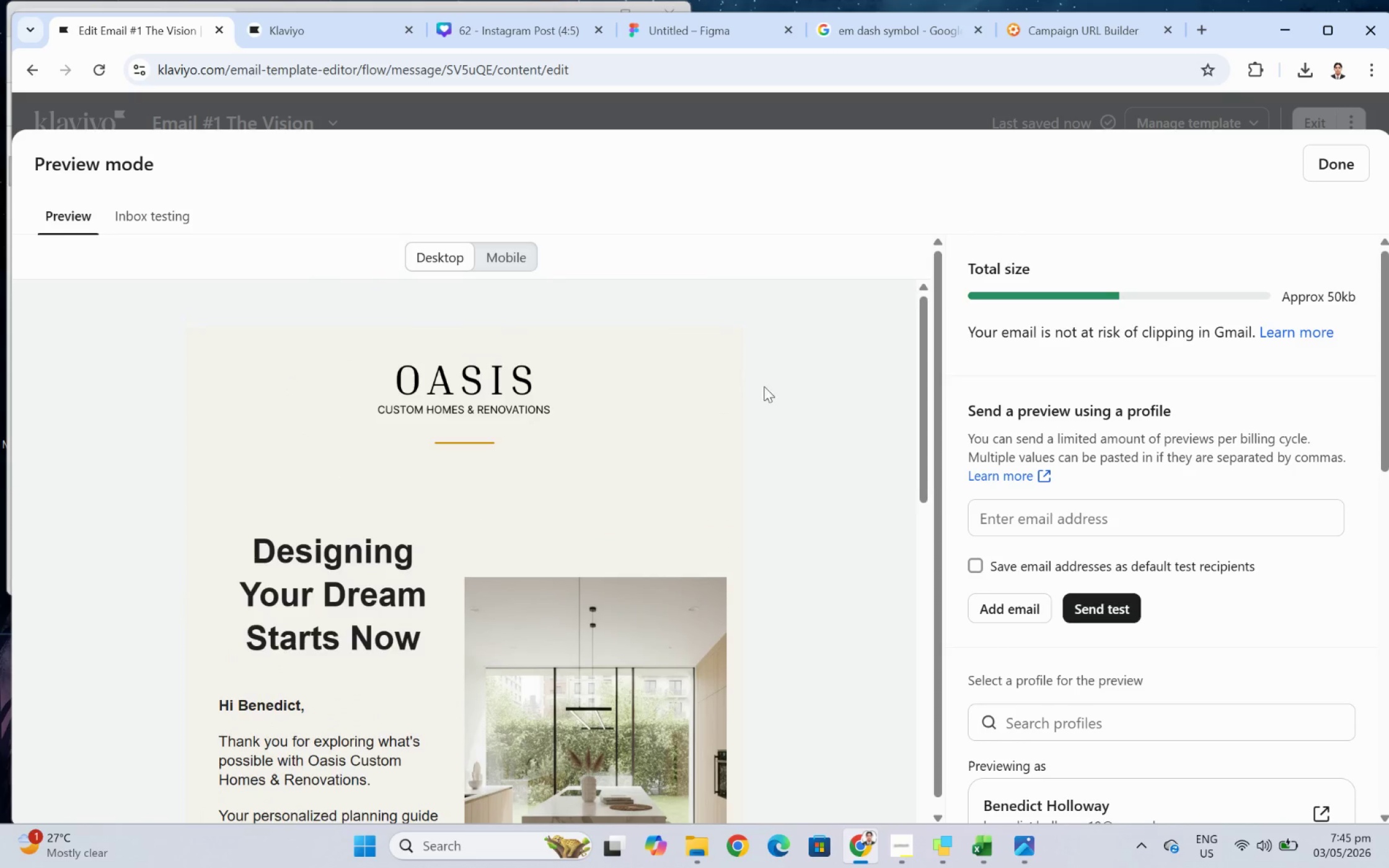 
left_click([1354, 167])
 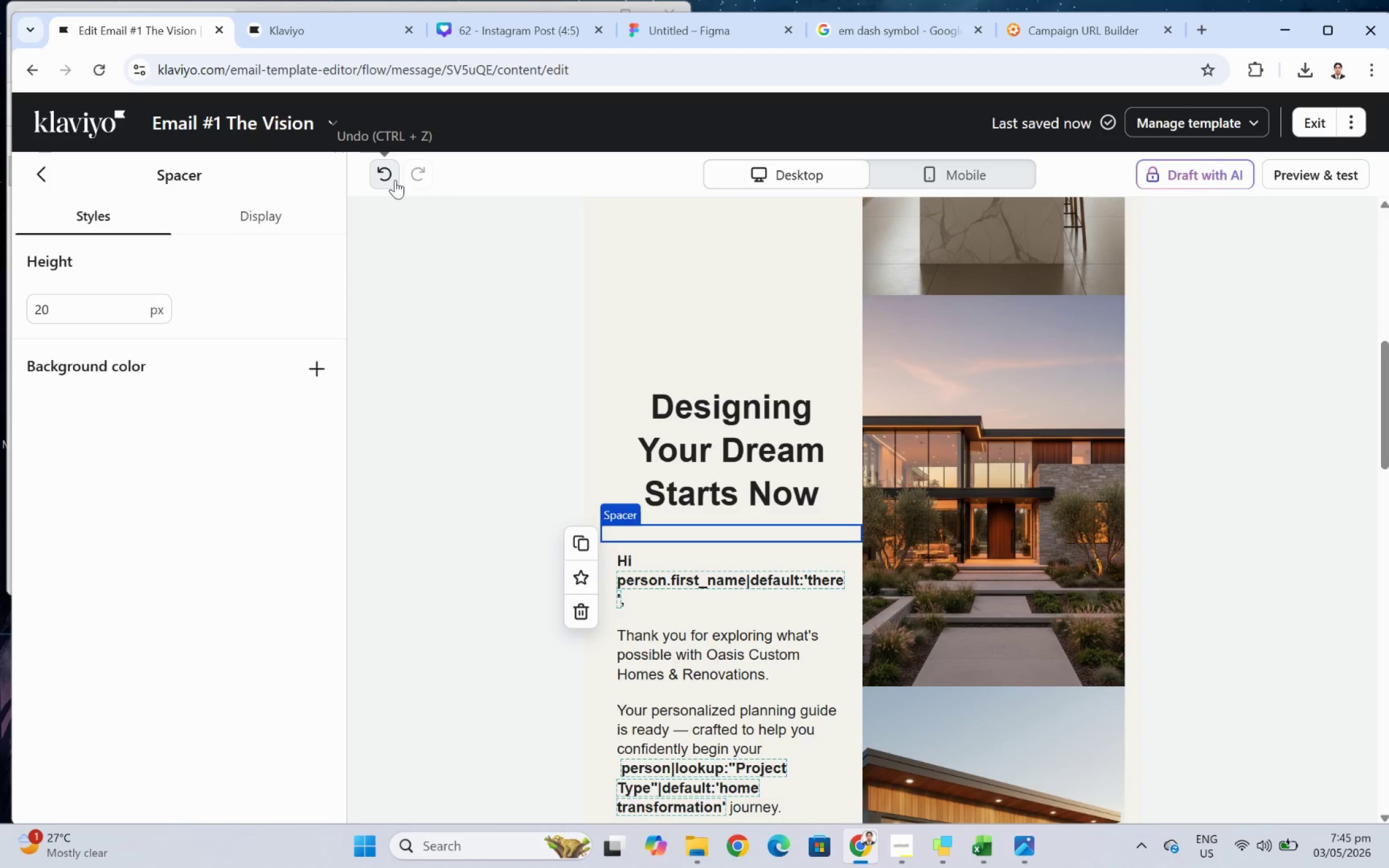 
left_click([395, 180])
 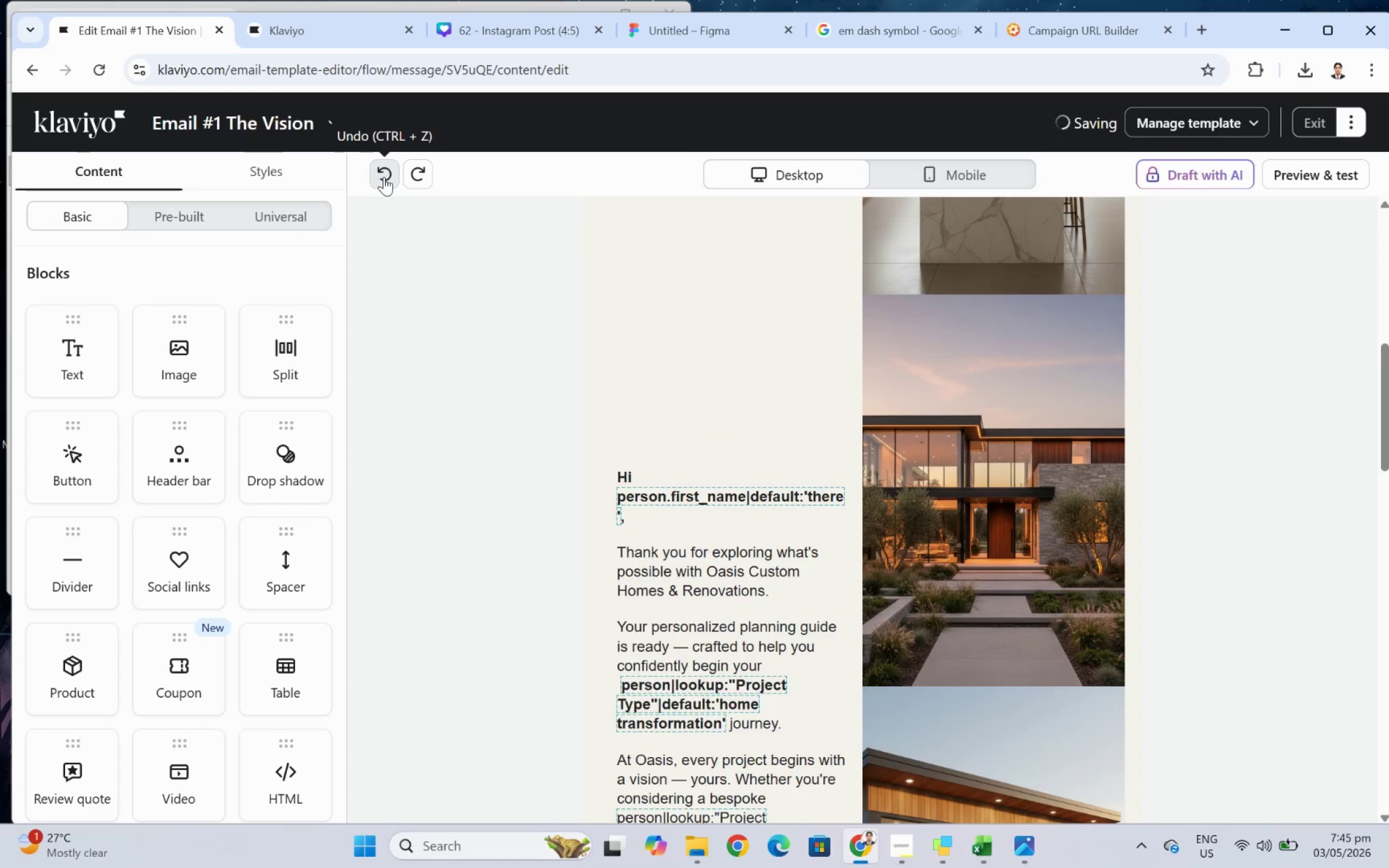 
scroll: coordinate [1121, 473], scroll_direction: up, amount: 7.0
 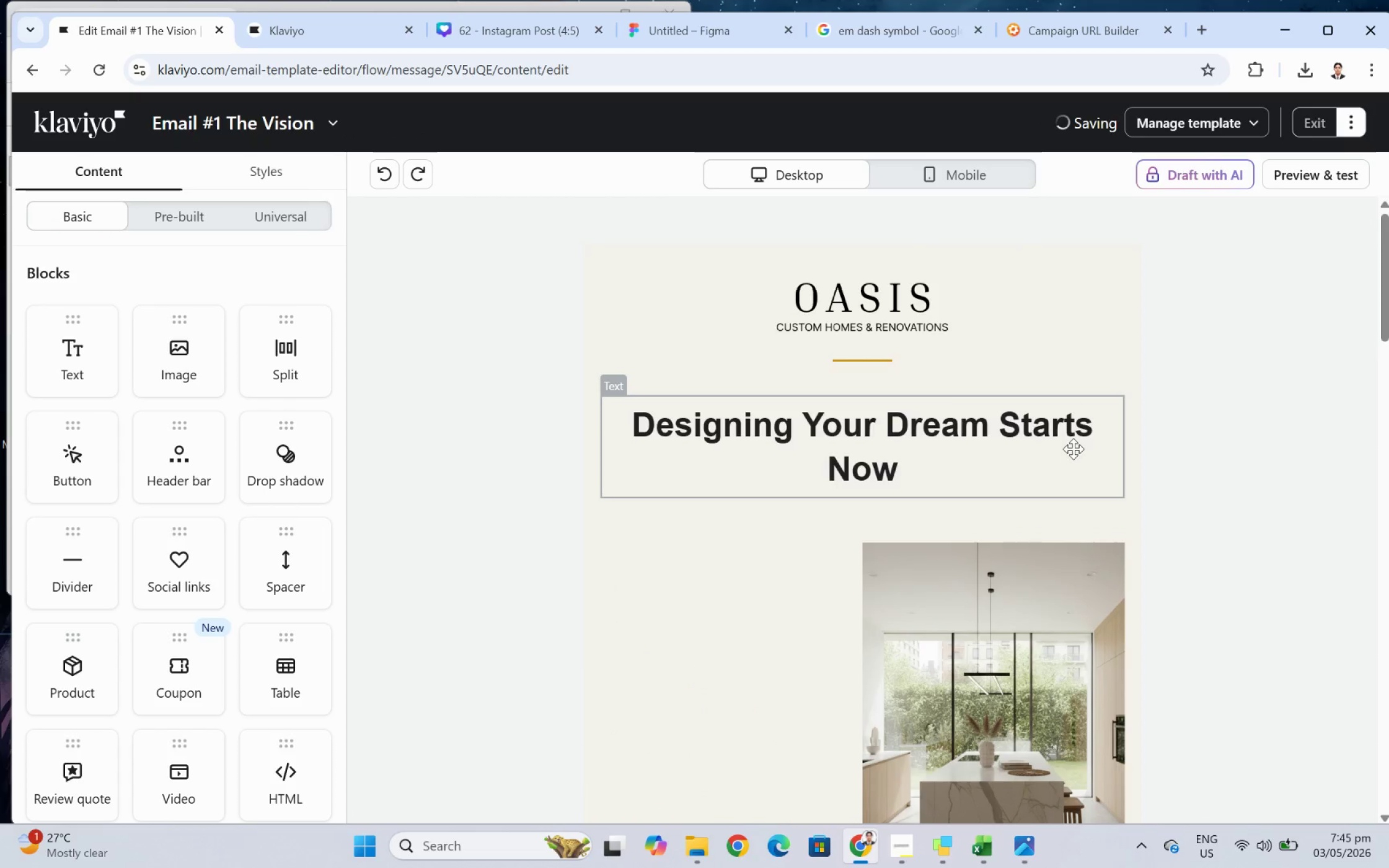 
double_click([1051, 441])
 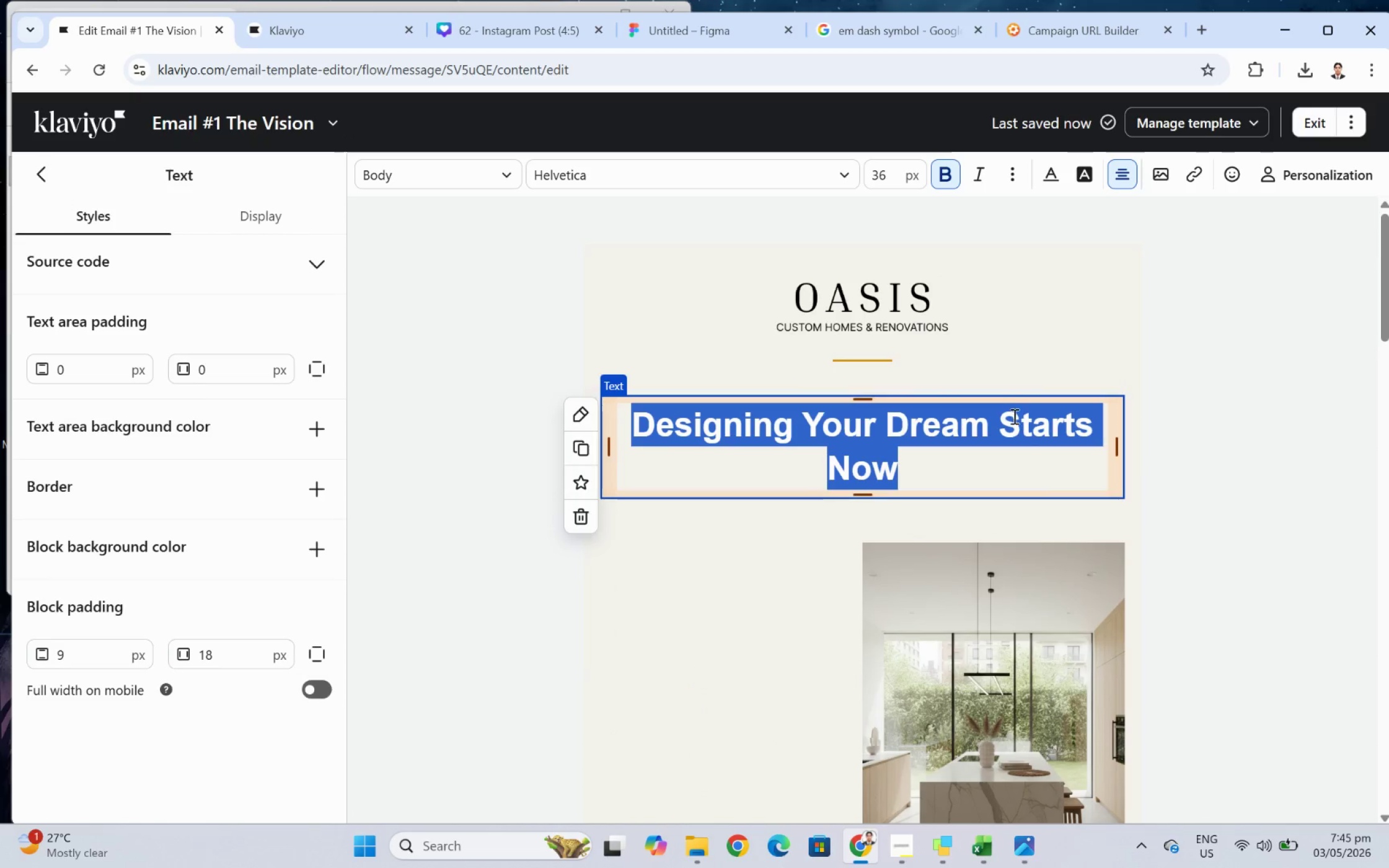 
left_click([1002, 431])
 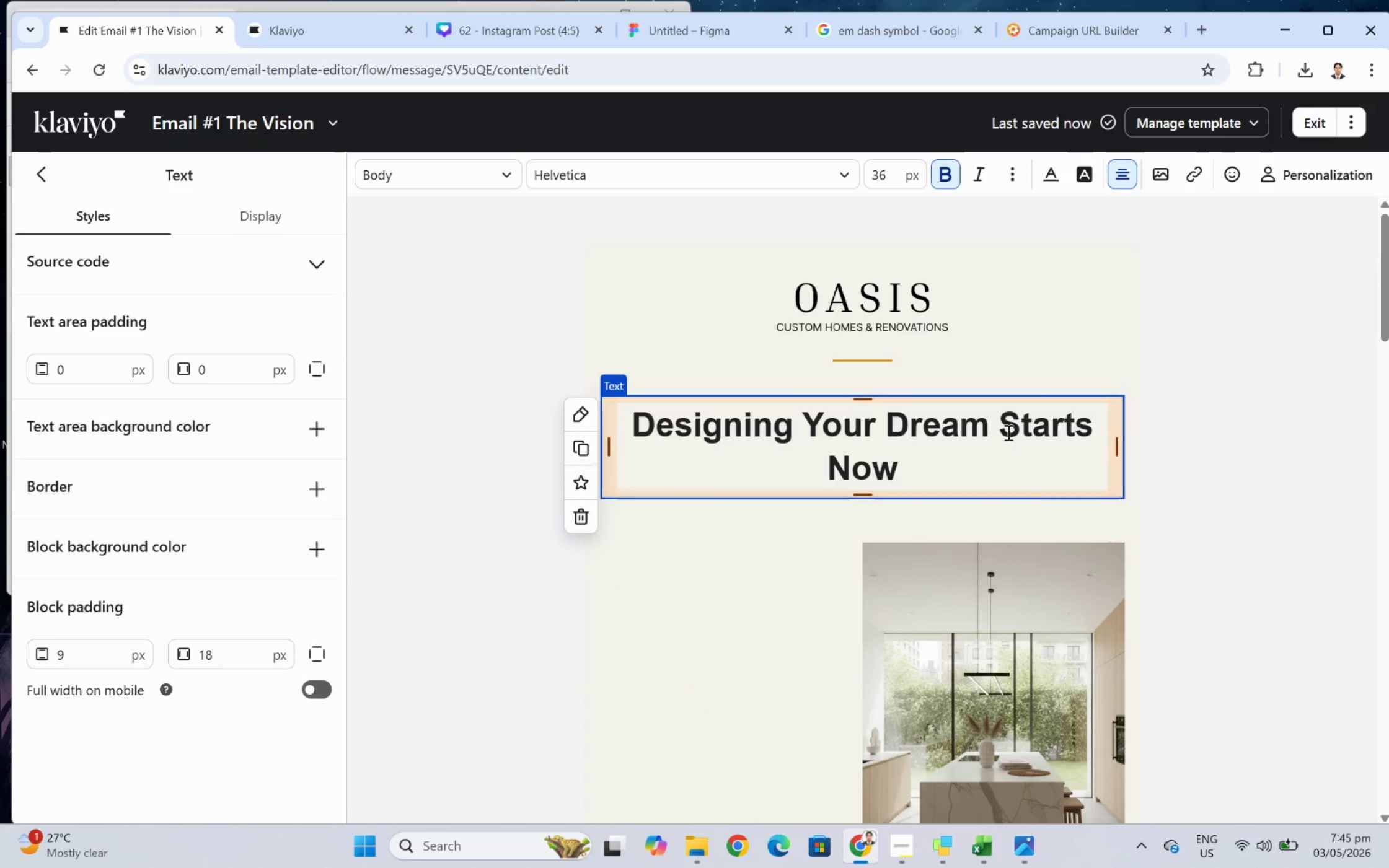 
key(Backspace)
 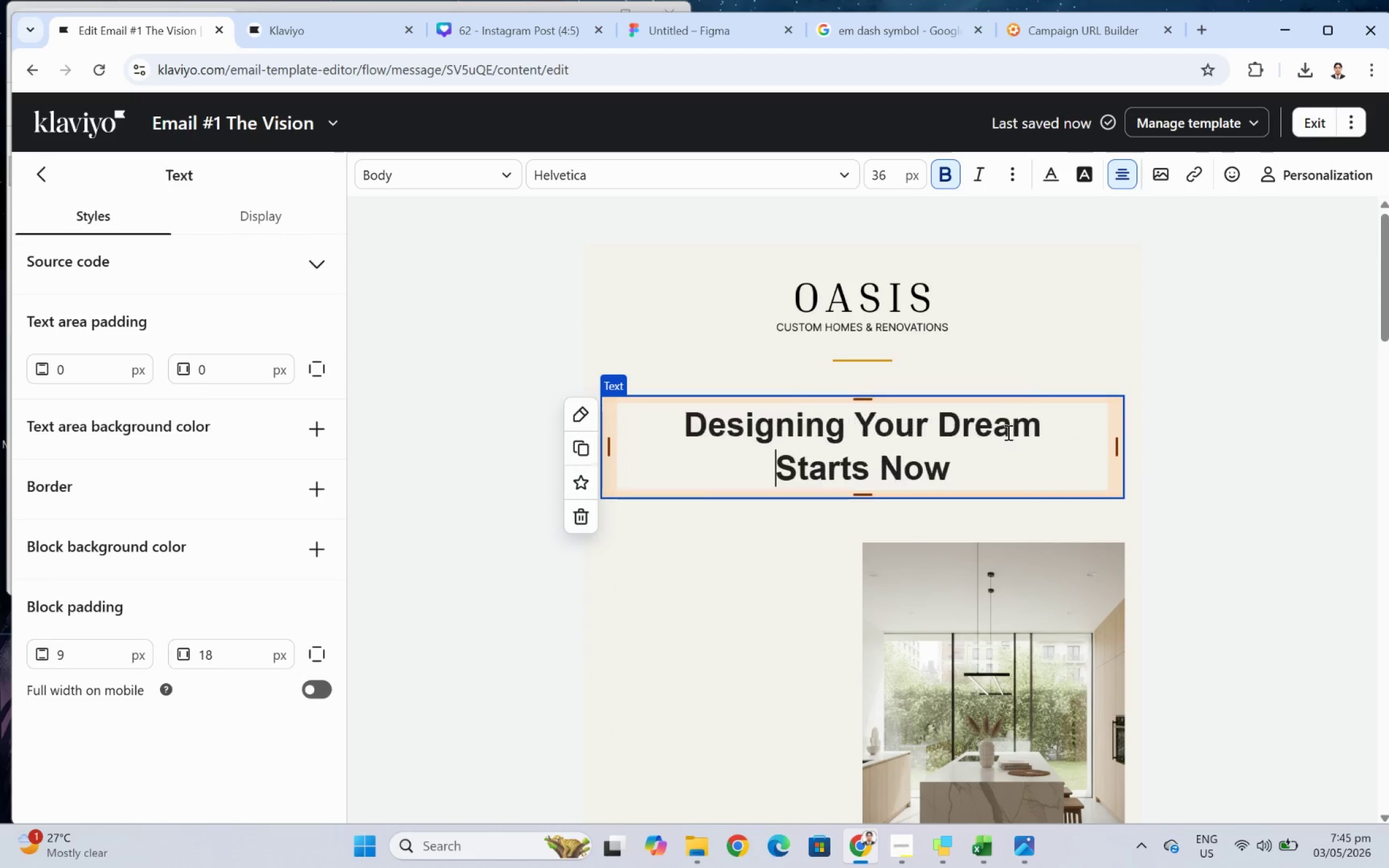 
key(Enter)
 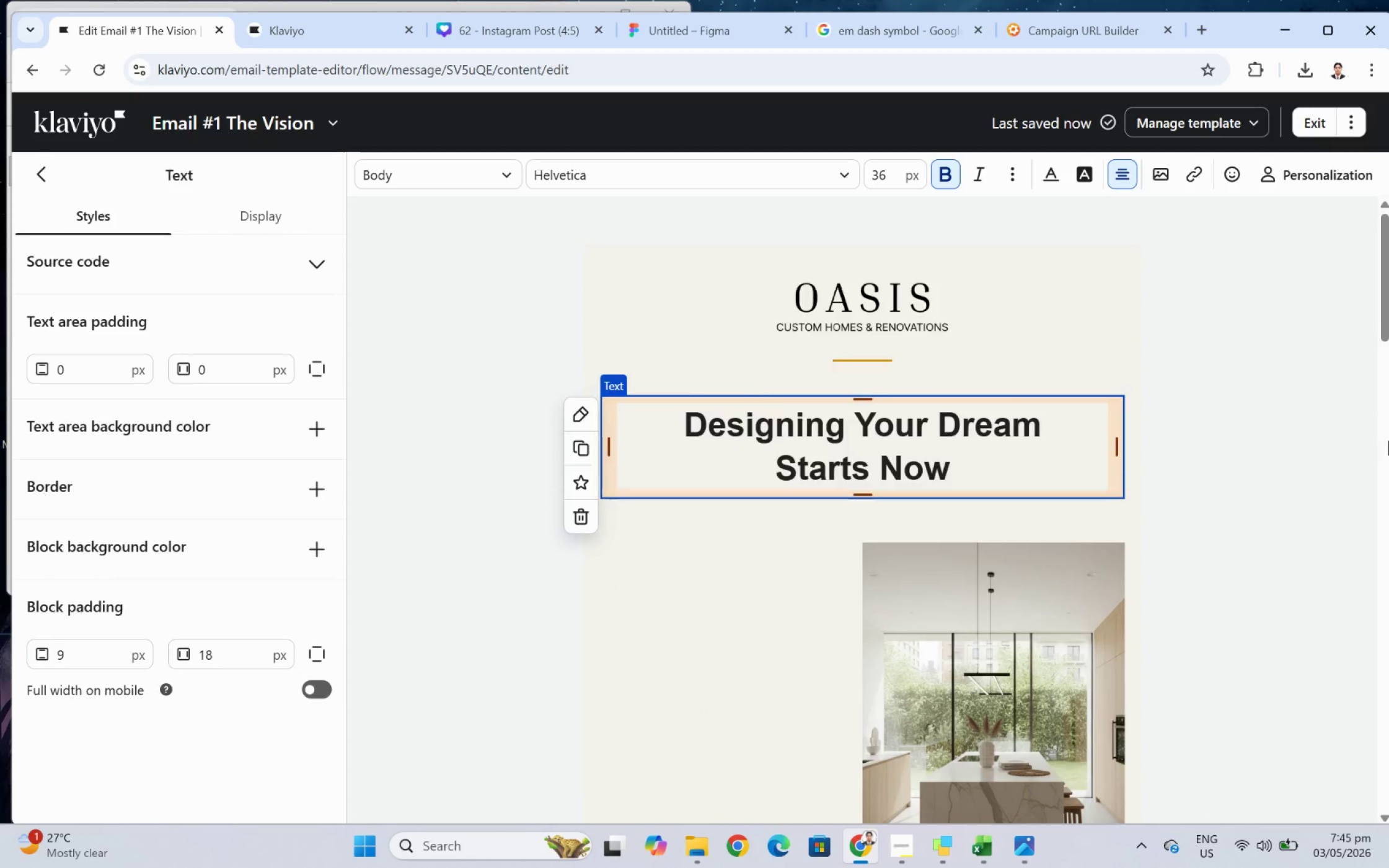 
left_click([1388, 441])
 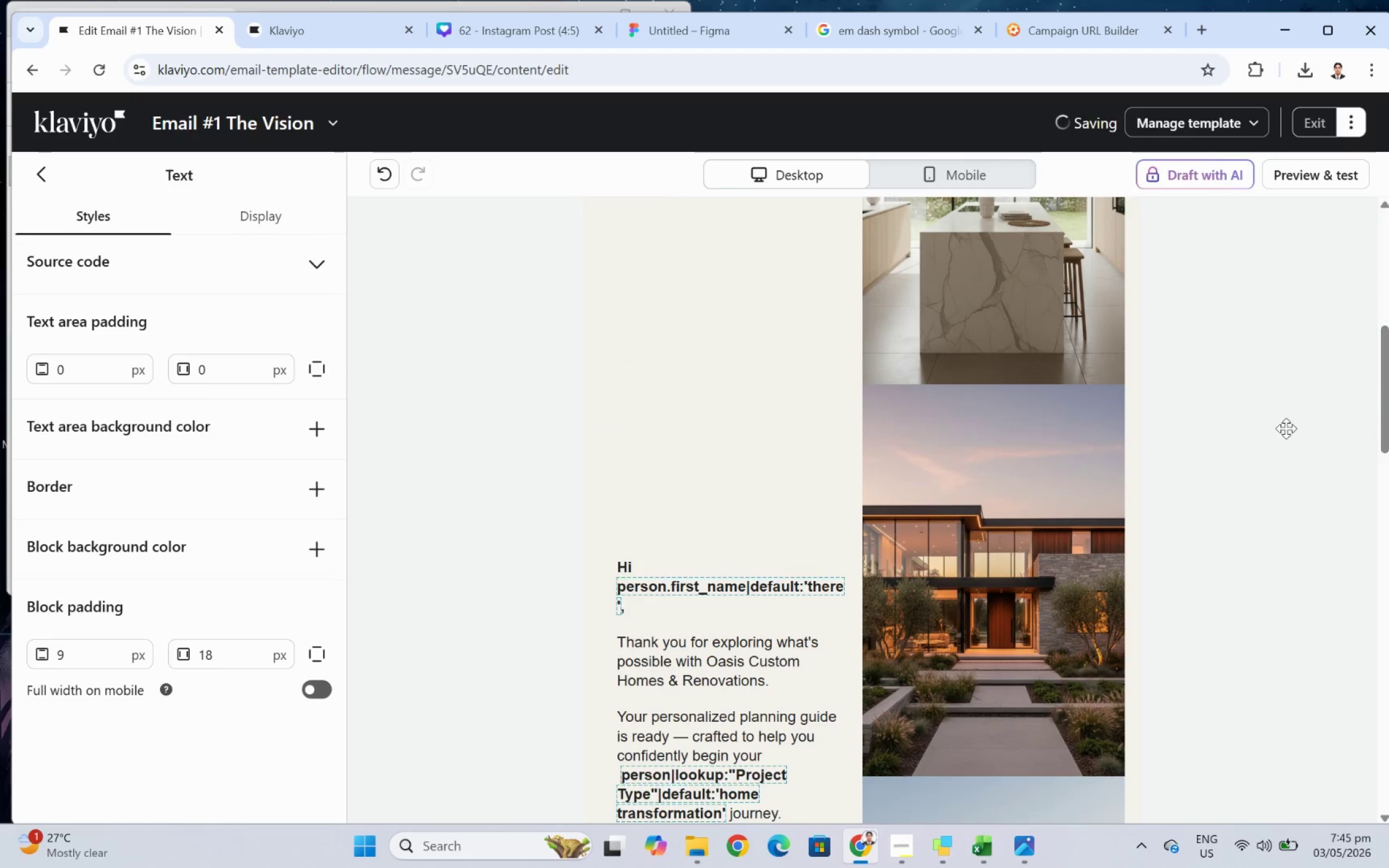 
left_click([1266, 426])
 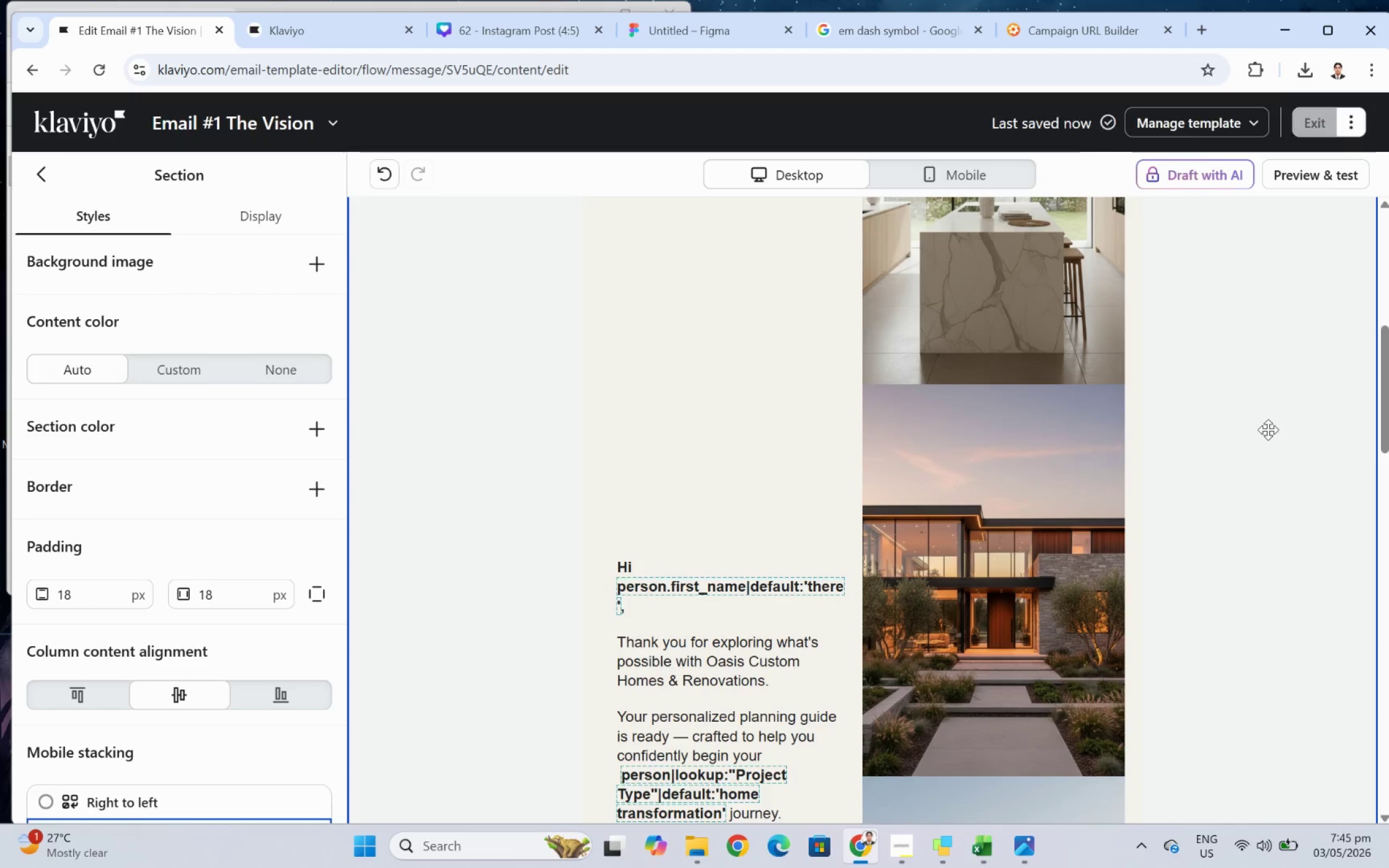 
scroll: coordinate [1264, 439], scroll_direction: down, amount: 18.0
 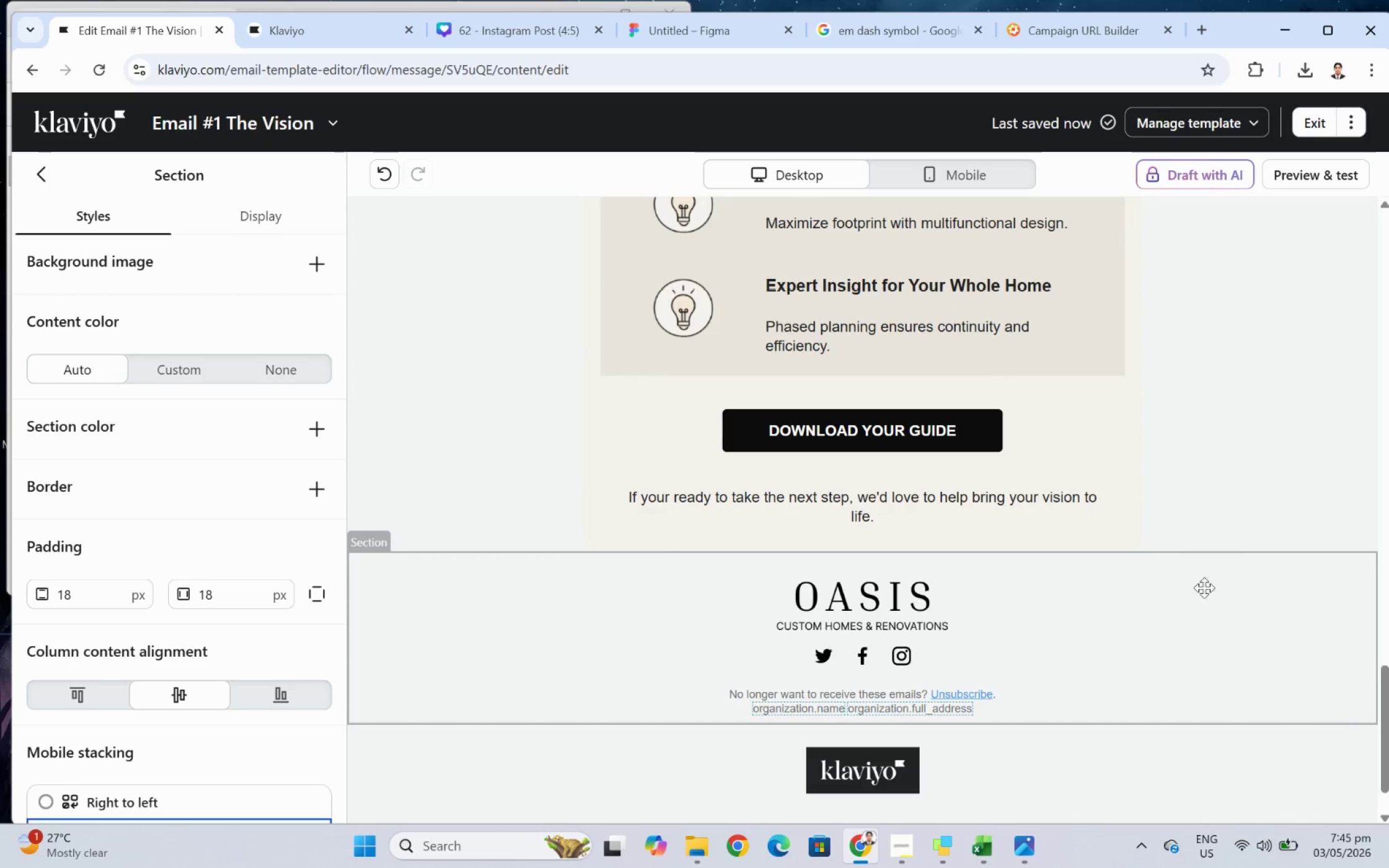 
wait(7.16)
 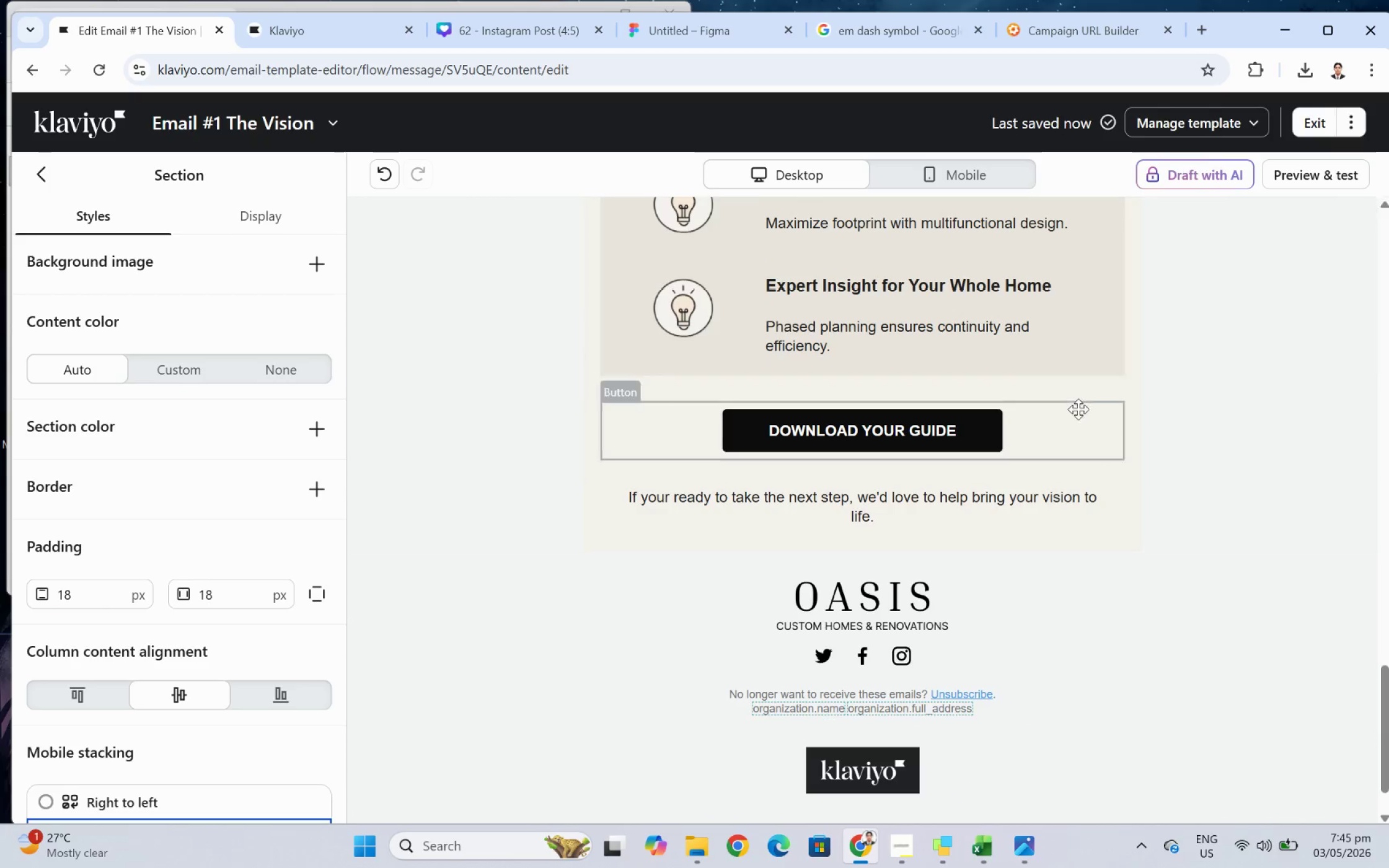 
scroll: coordinate [1253, 397], scroll_direction: up, amount: 24.0
 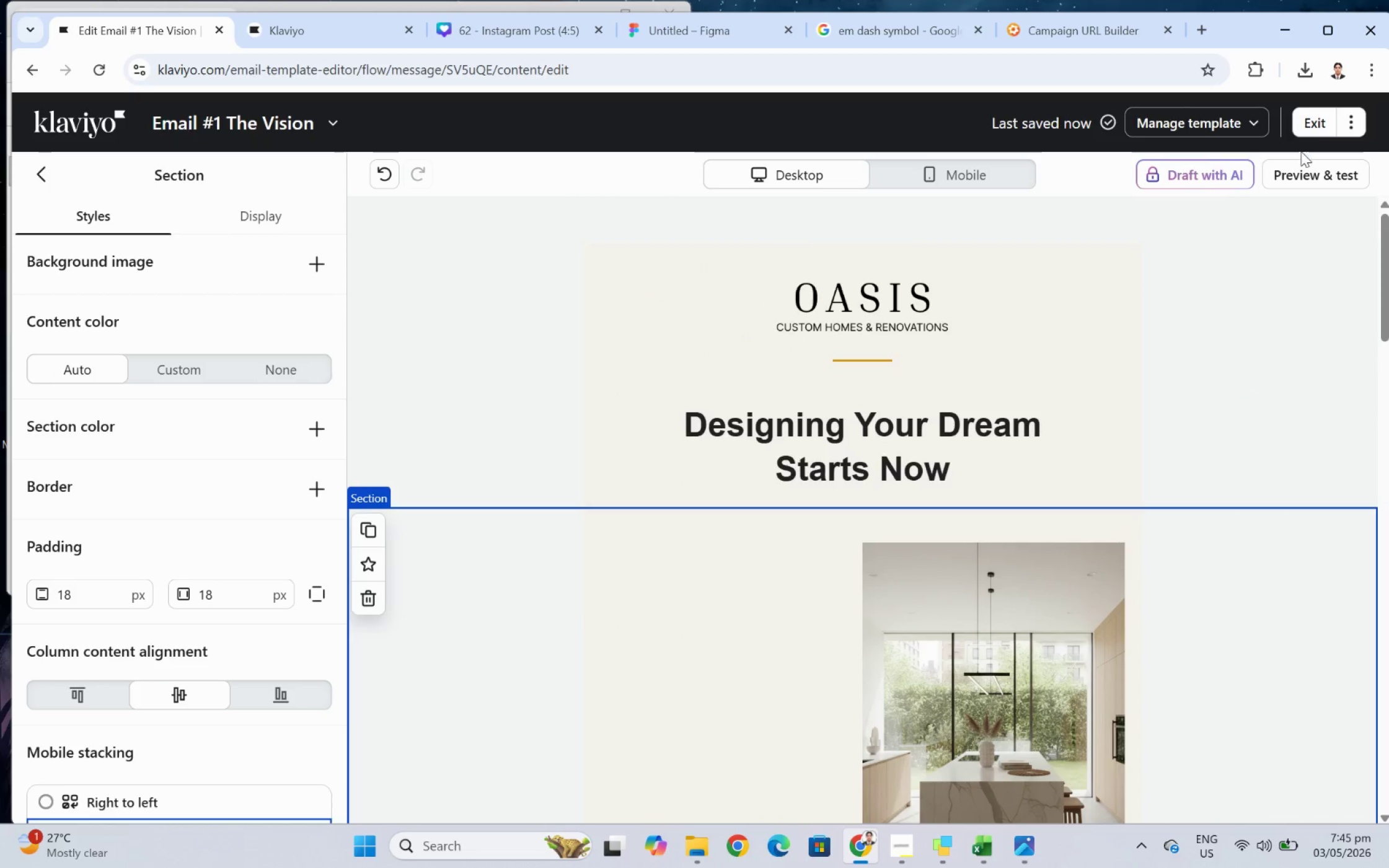 
left_click([1346, 179])
 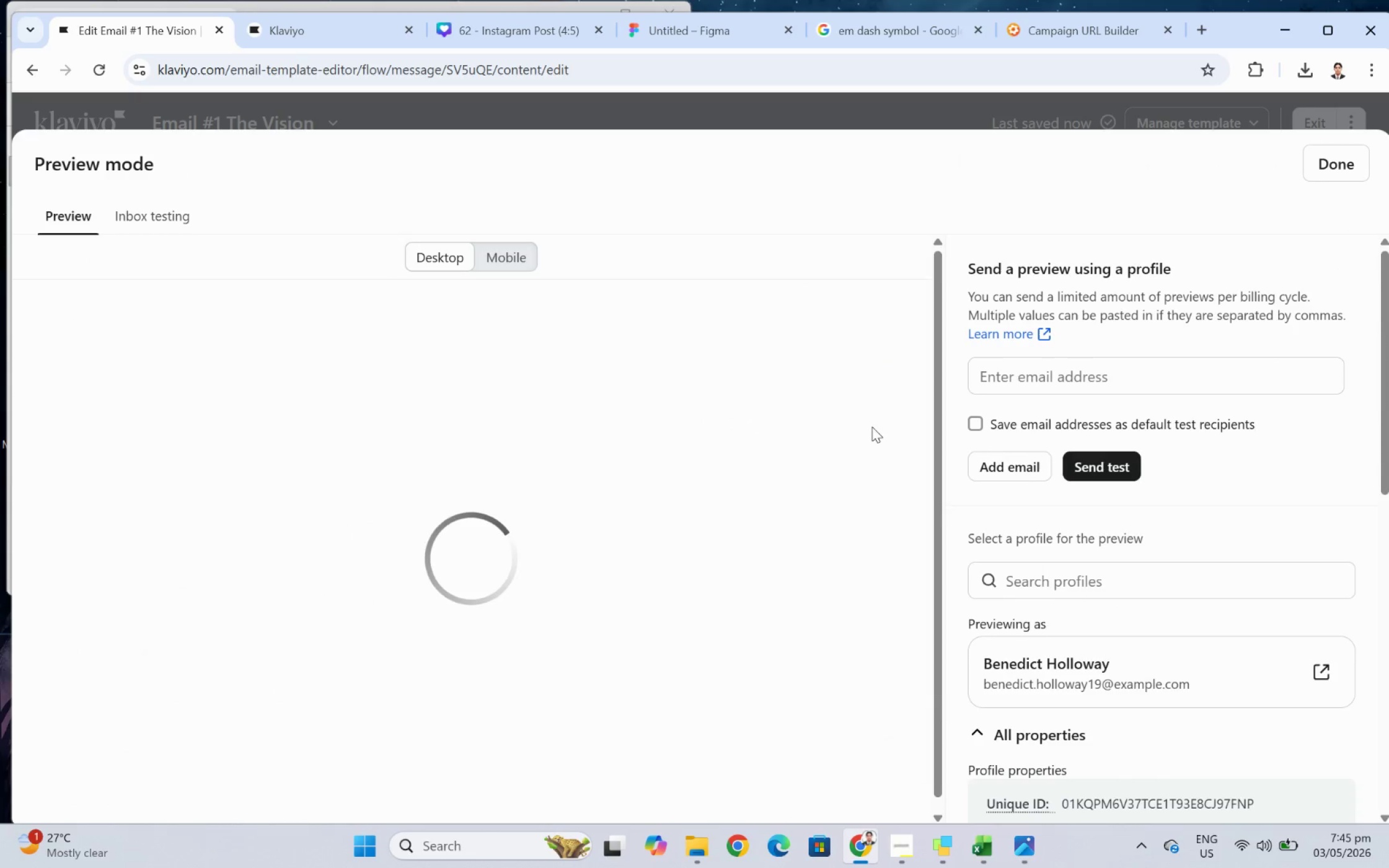 
scroll: coordinate [877, 430], scroll_direction: down, amount: 6.0
 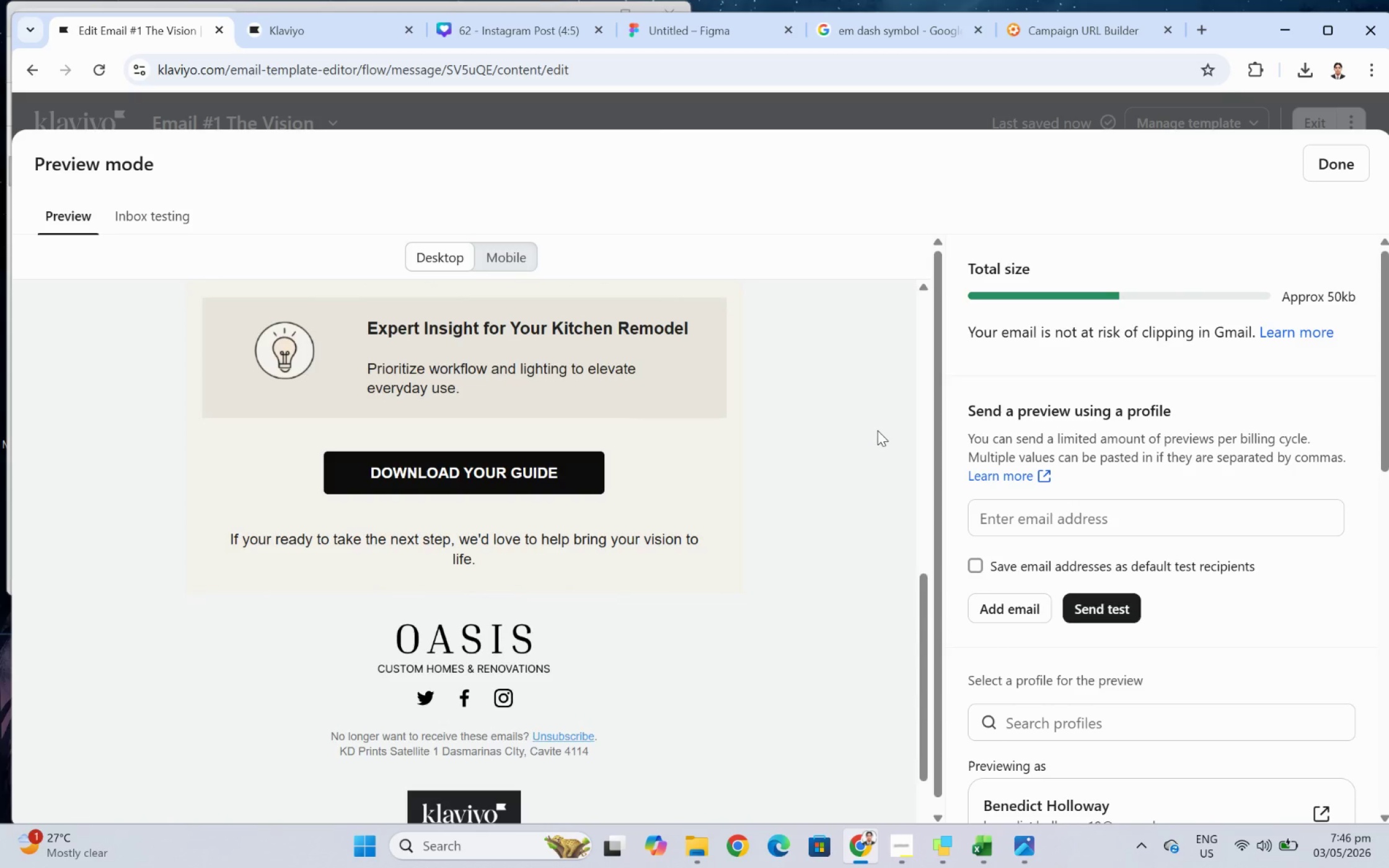 
scroll: coordinate [877, 430], scroll_direction: up, amount: 9.0
 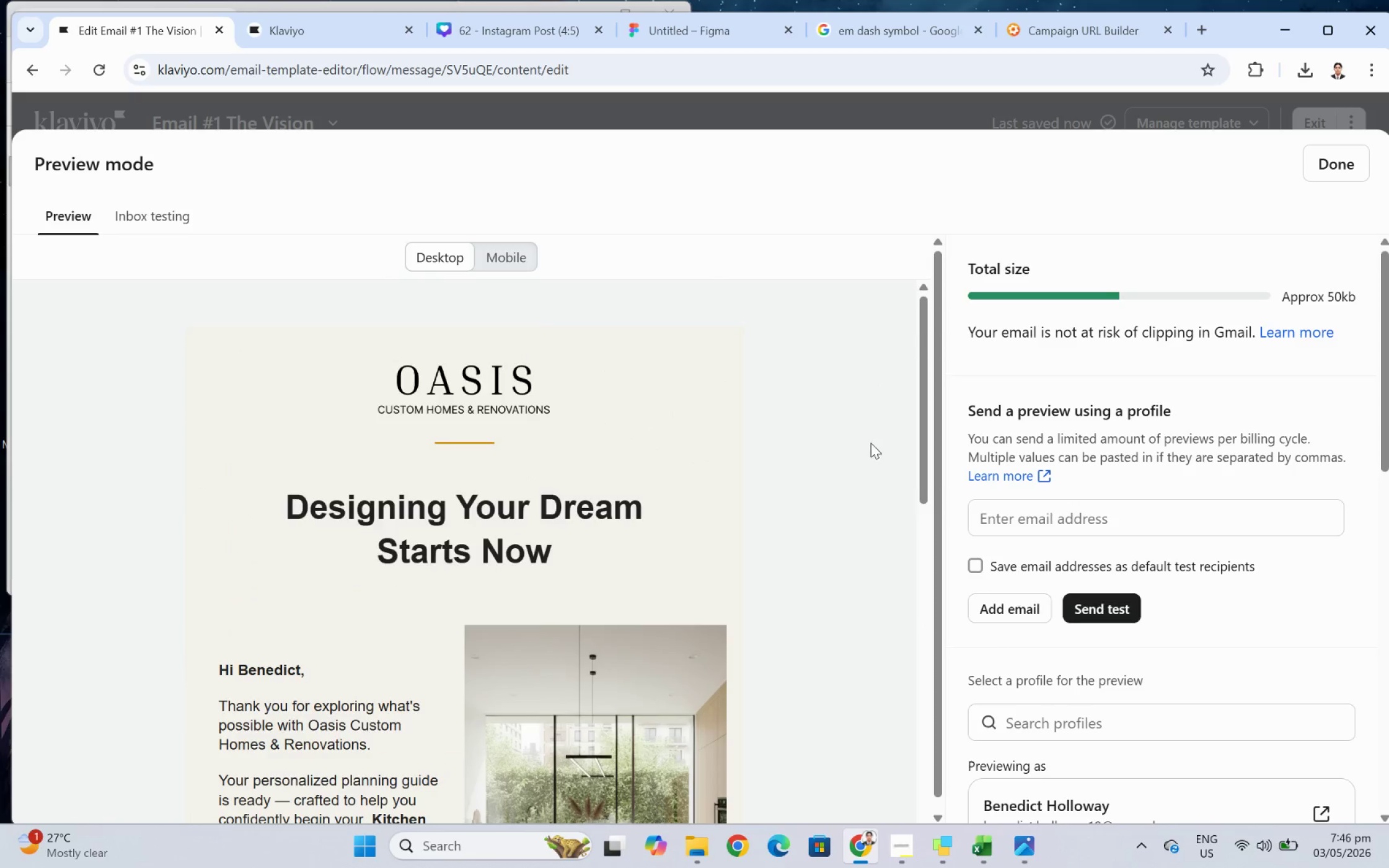 
hold_key(key=ControlLeft, duration=0.45)
scroll: coordinate [849, 458], scroll_direction: down, amount: 2.0
 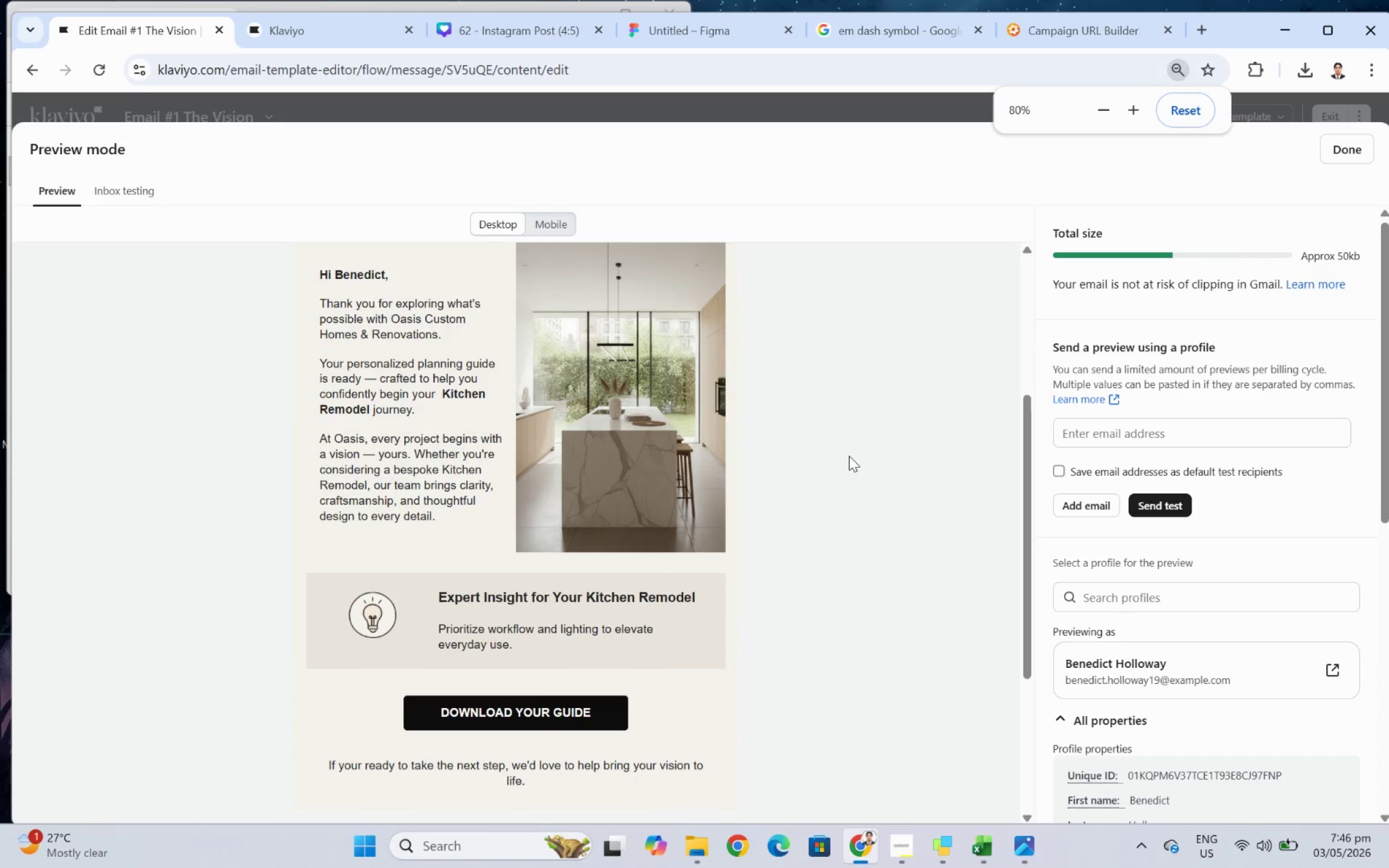 
hold_key(key=ControlLeft, duration=0.36)
scroll: coordinate [846, 456], scroll_direction: down, amount: 3.0
 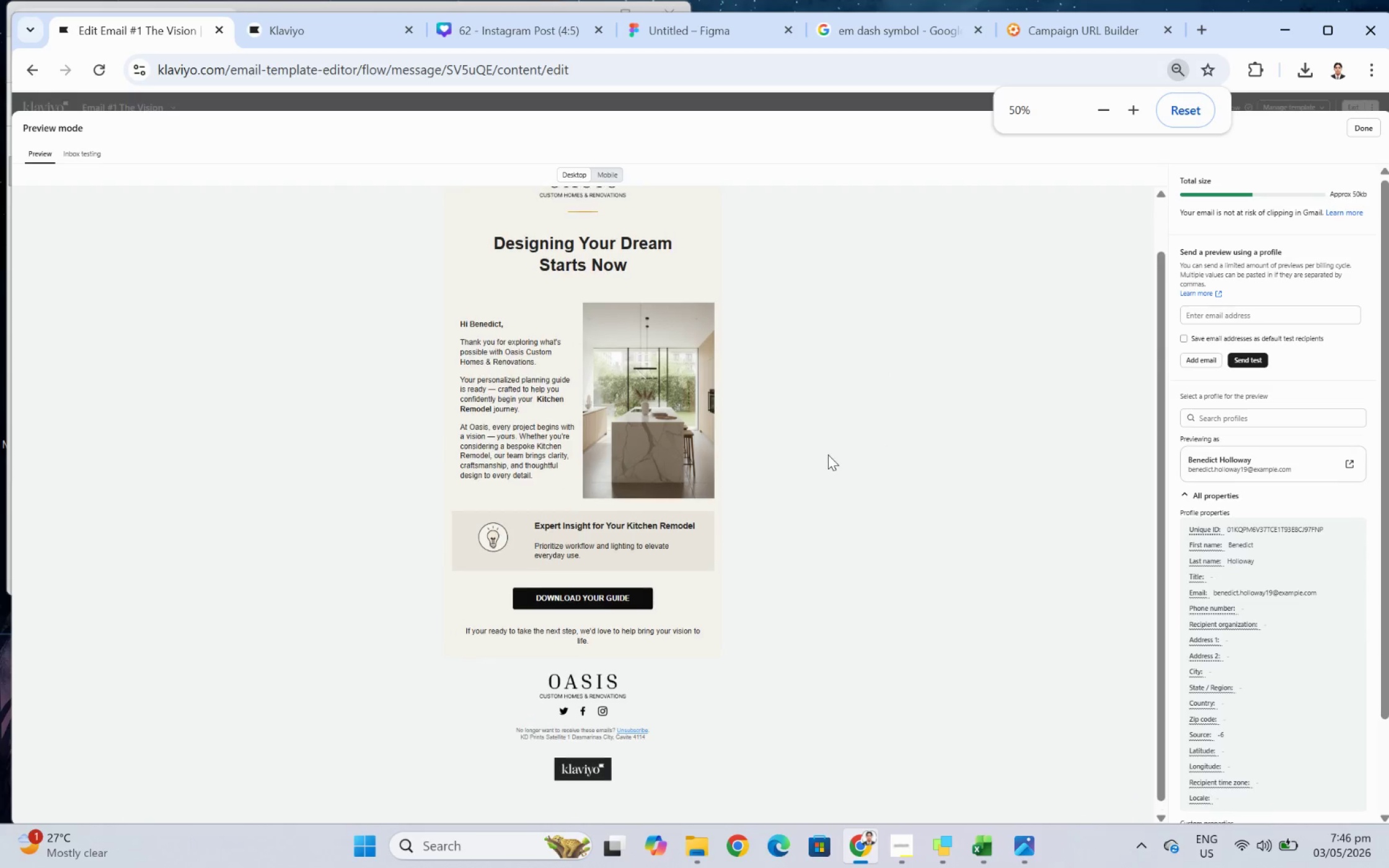 
scroll: coordinate [827, 454], scroll_direction: up, amount: 4.0
 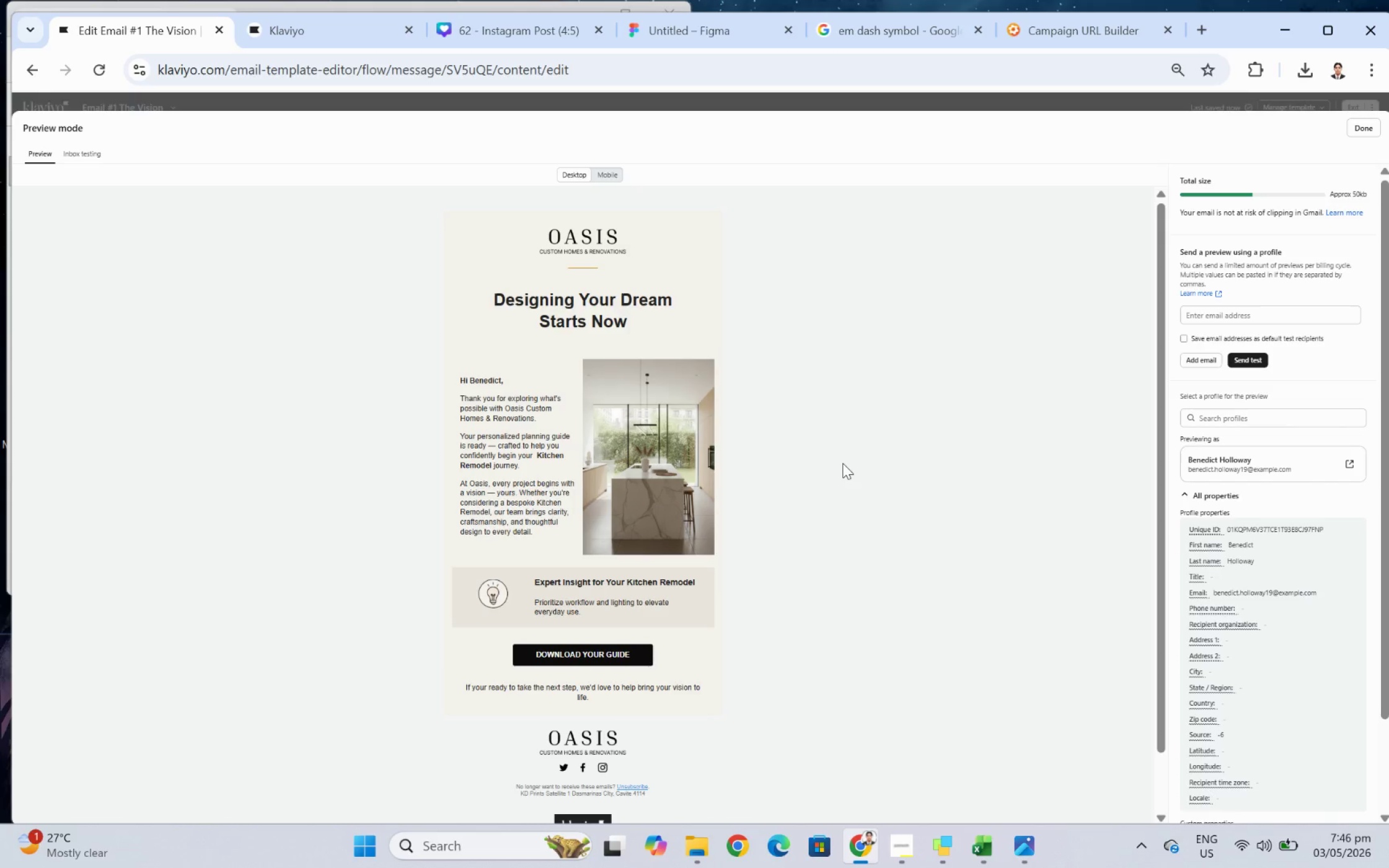 
wait(6.27)
 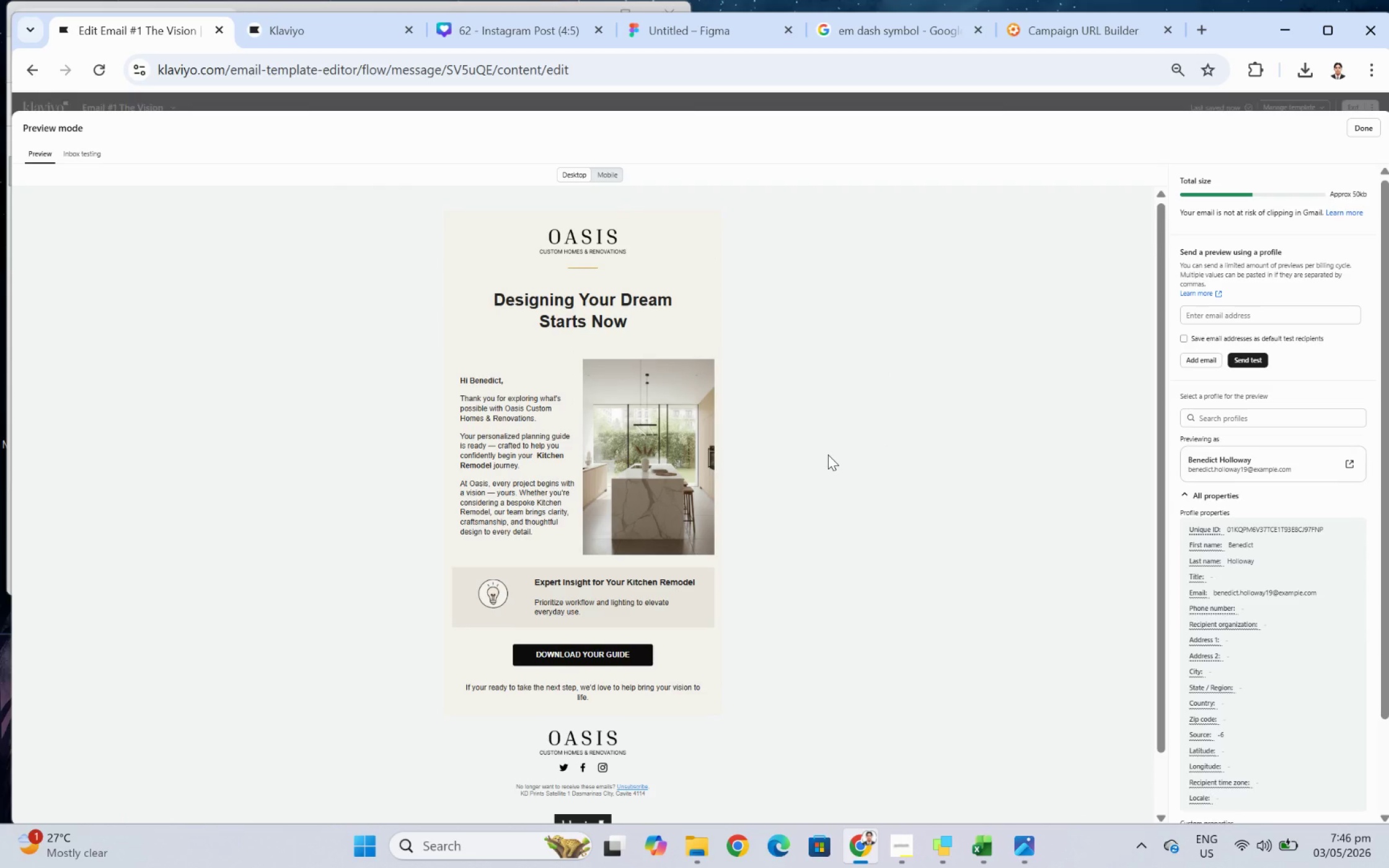 
hold_key(key=ControlLeft, duration=0.48)
scroll: coordinate [842, 463], scroll_direction: up, amount: 2.0
 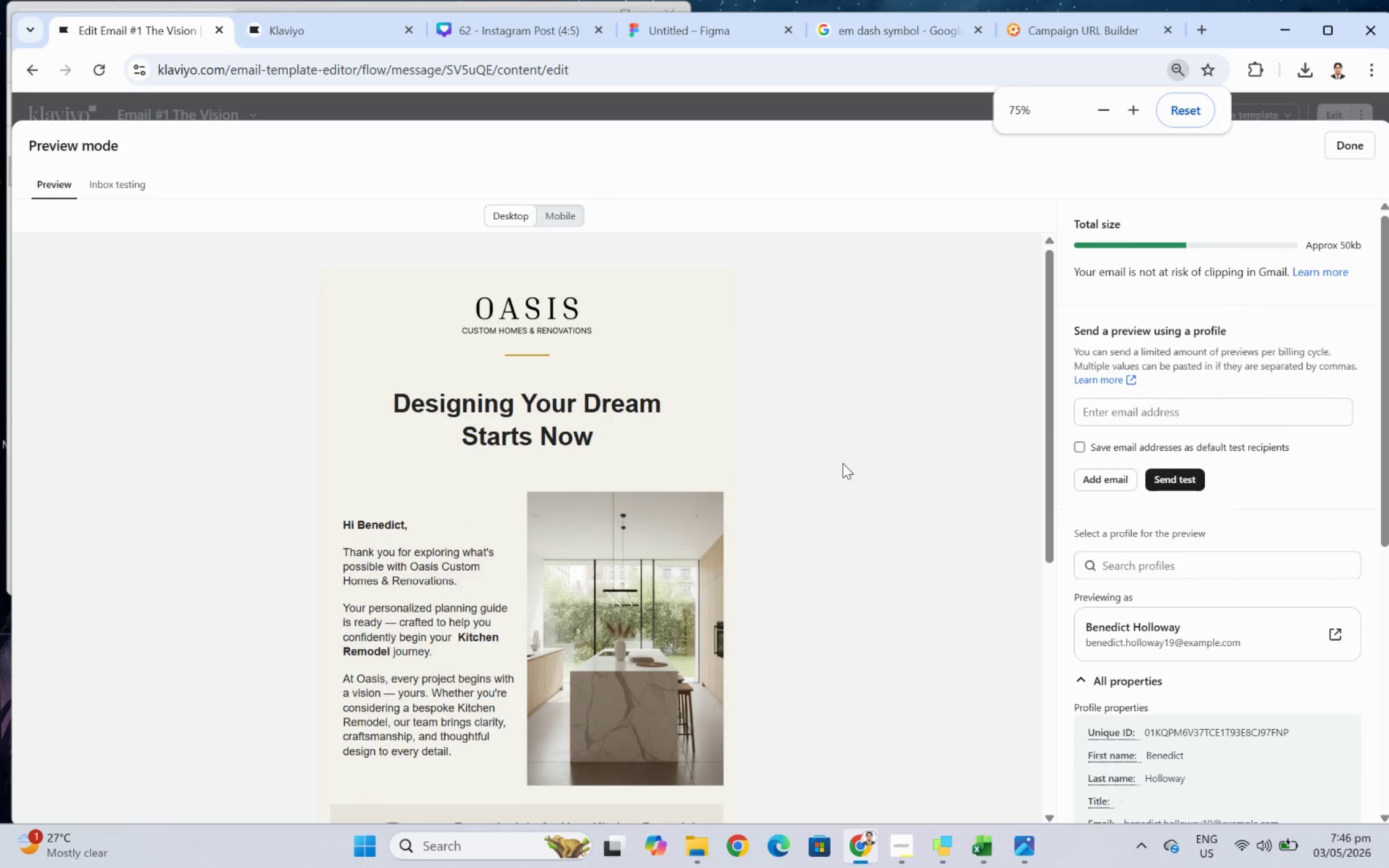 
scroll: coordinate [842, 463], scroll_direction: down, amount: 1.0
 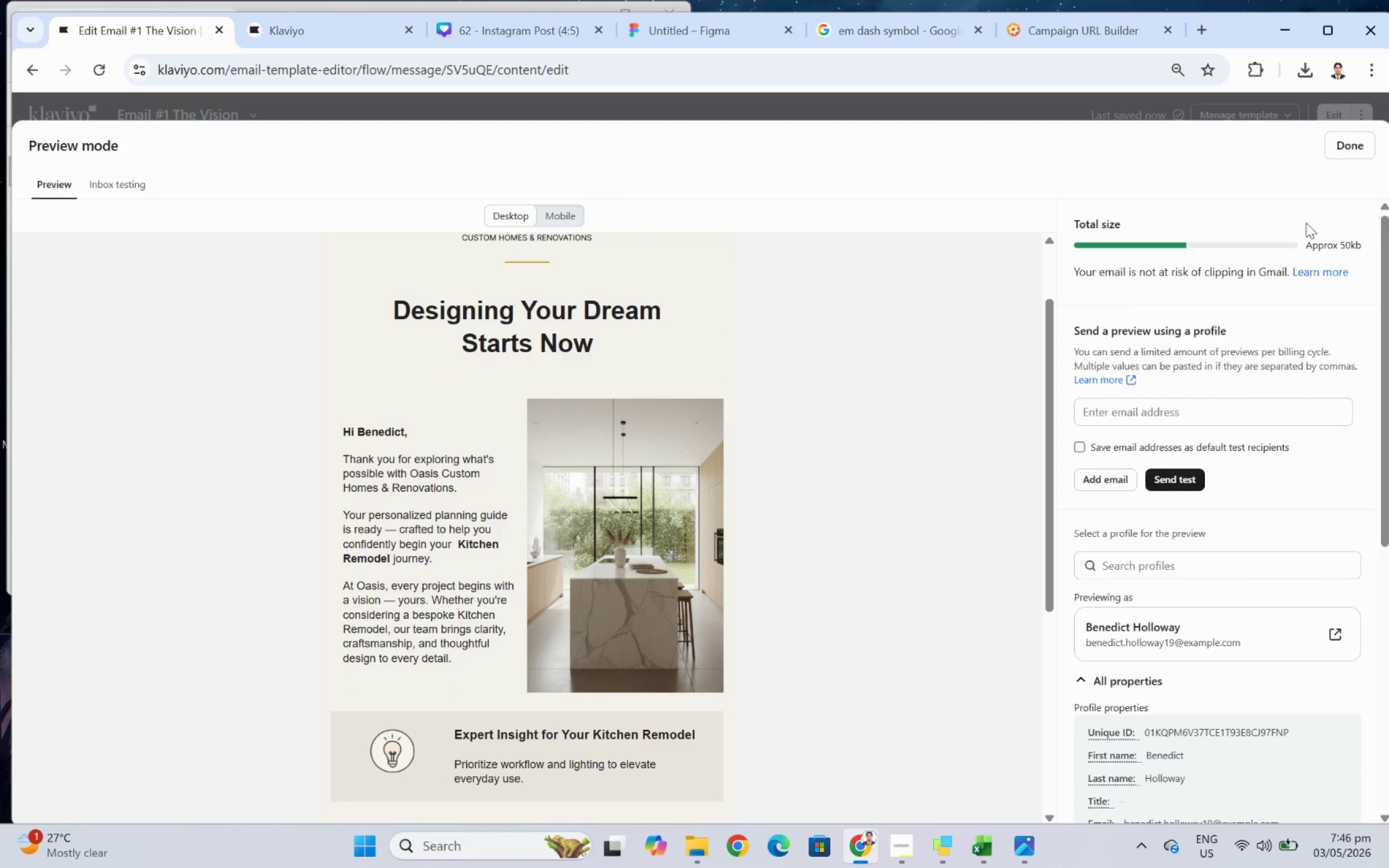 
scroll: coordinate [749, 432], scroll_direction: up, amount: 2.0
 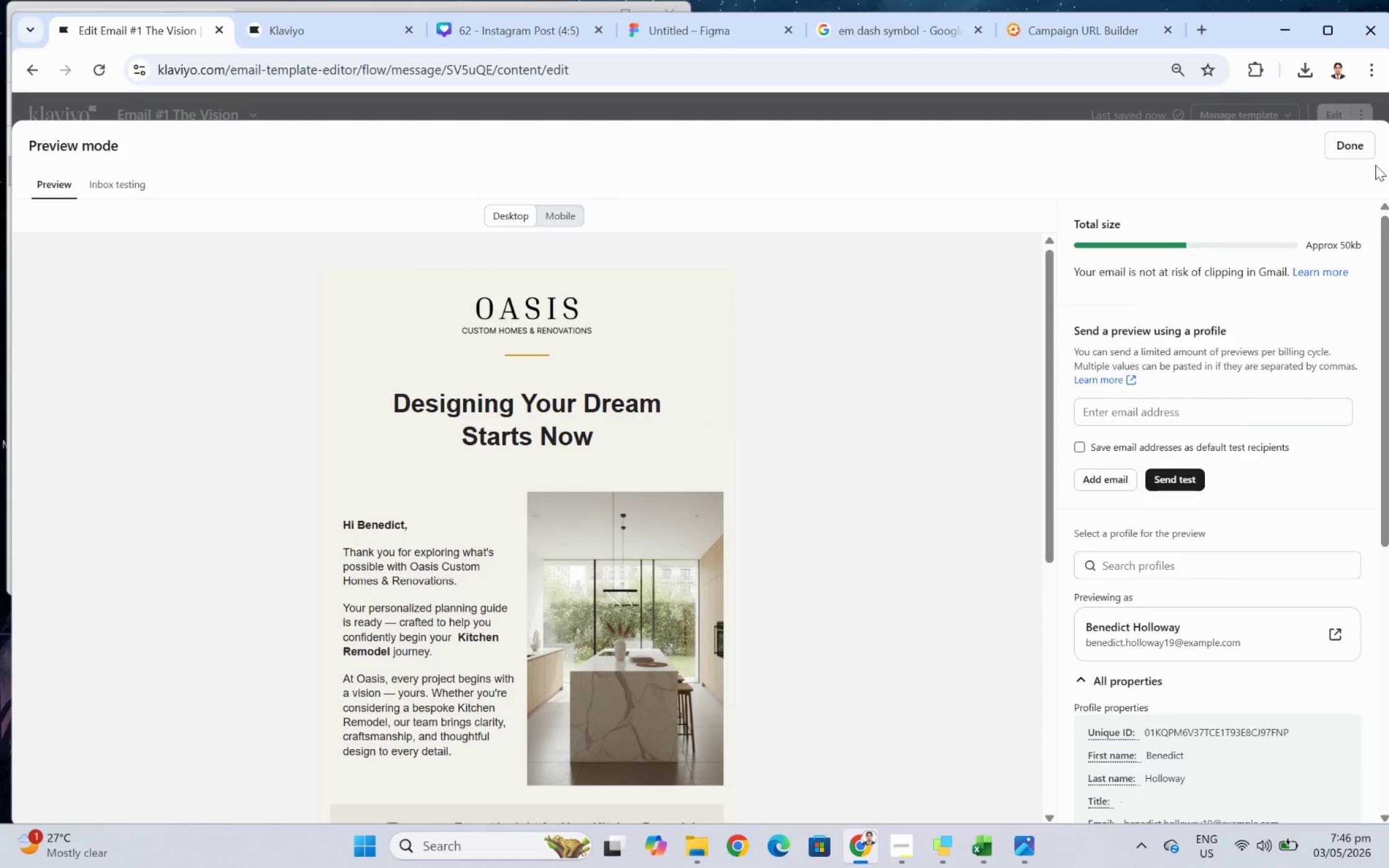 
left_click([1361, 147])
 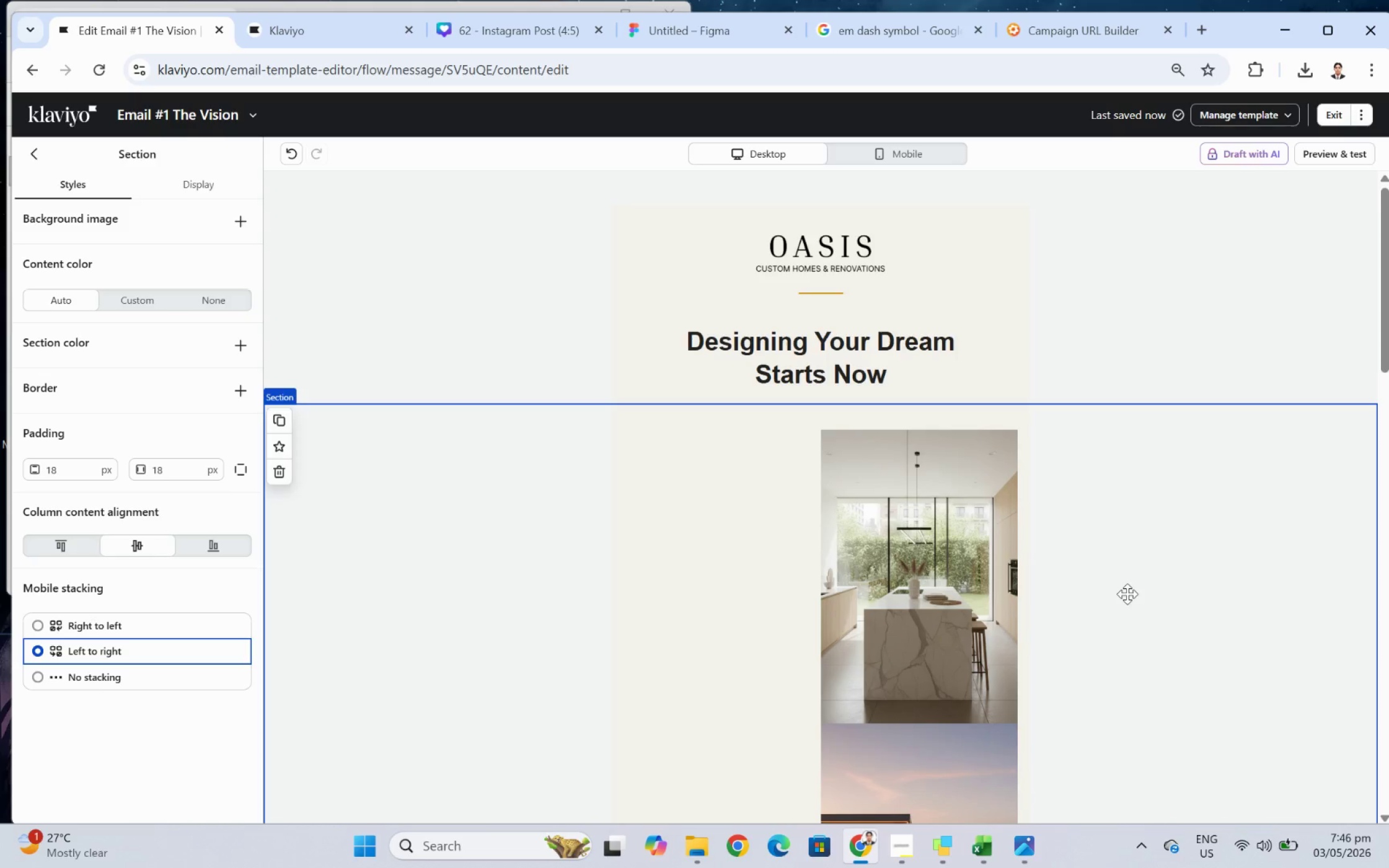 
wait(8.03)
 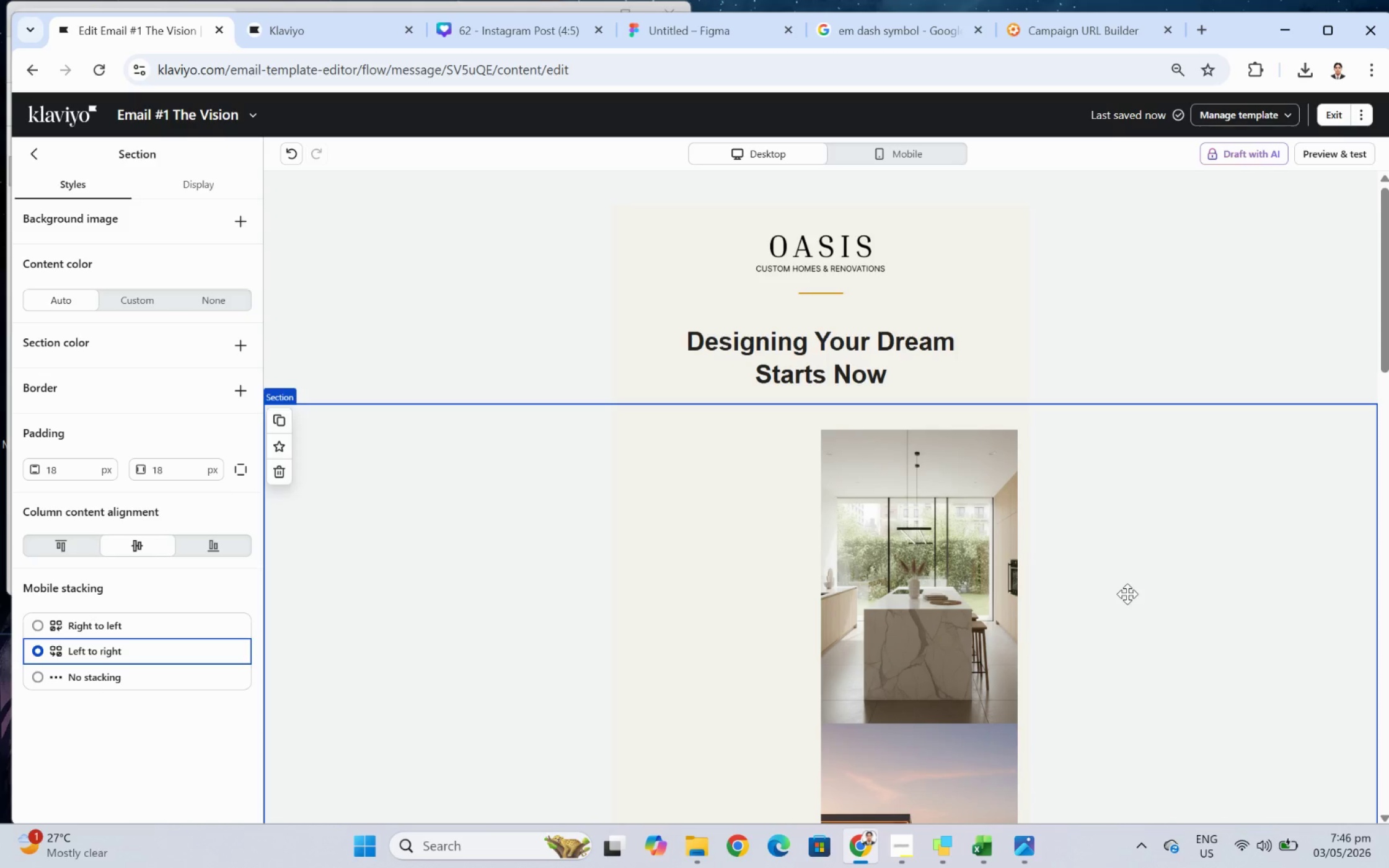 
left_click([865, 301])
 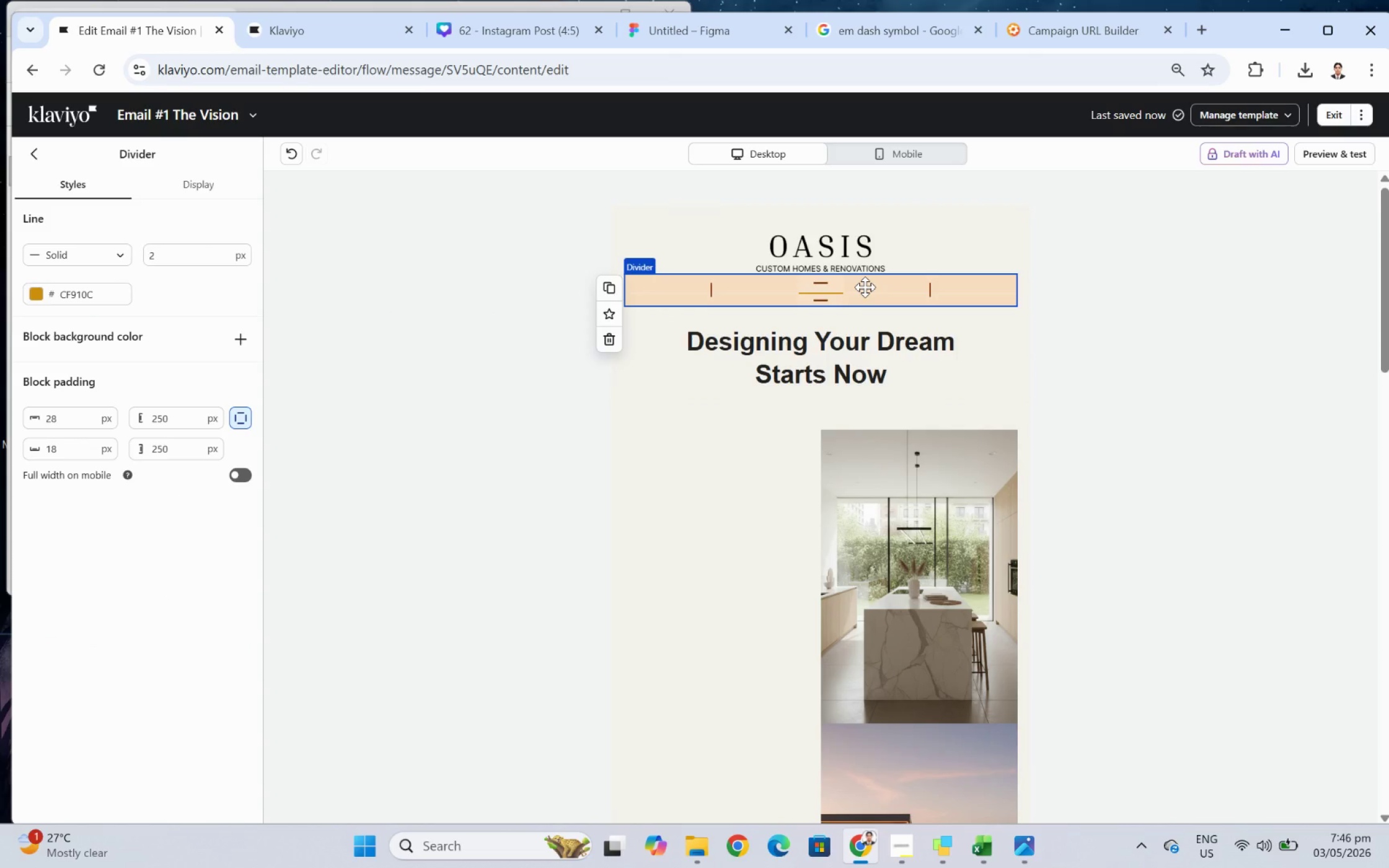 
left_click_drag(start_coordinate=[865, 287], to_coordinate=[862, 430])
 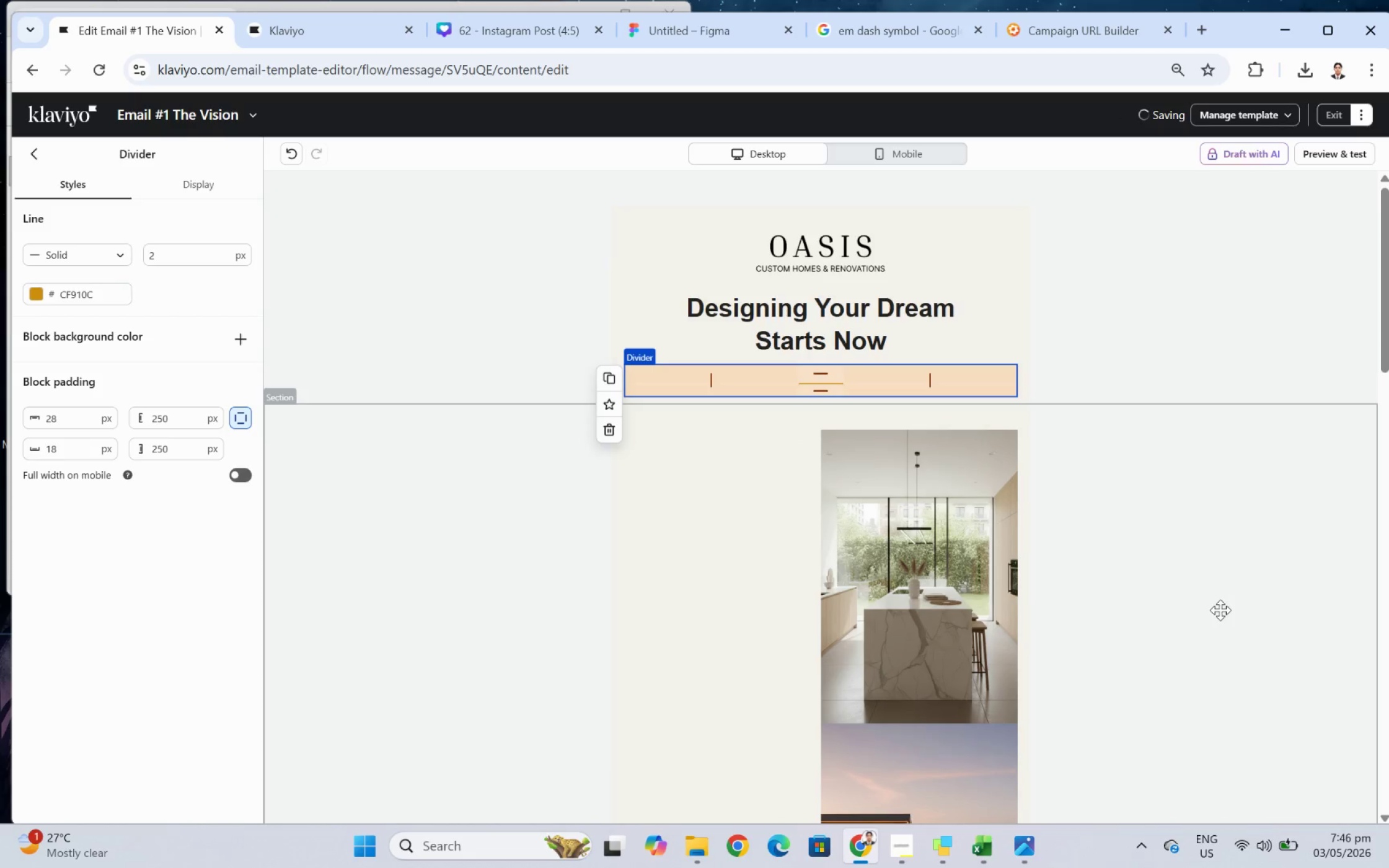 
left_click([1220, 612])
 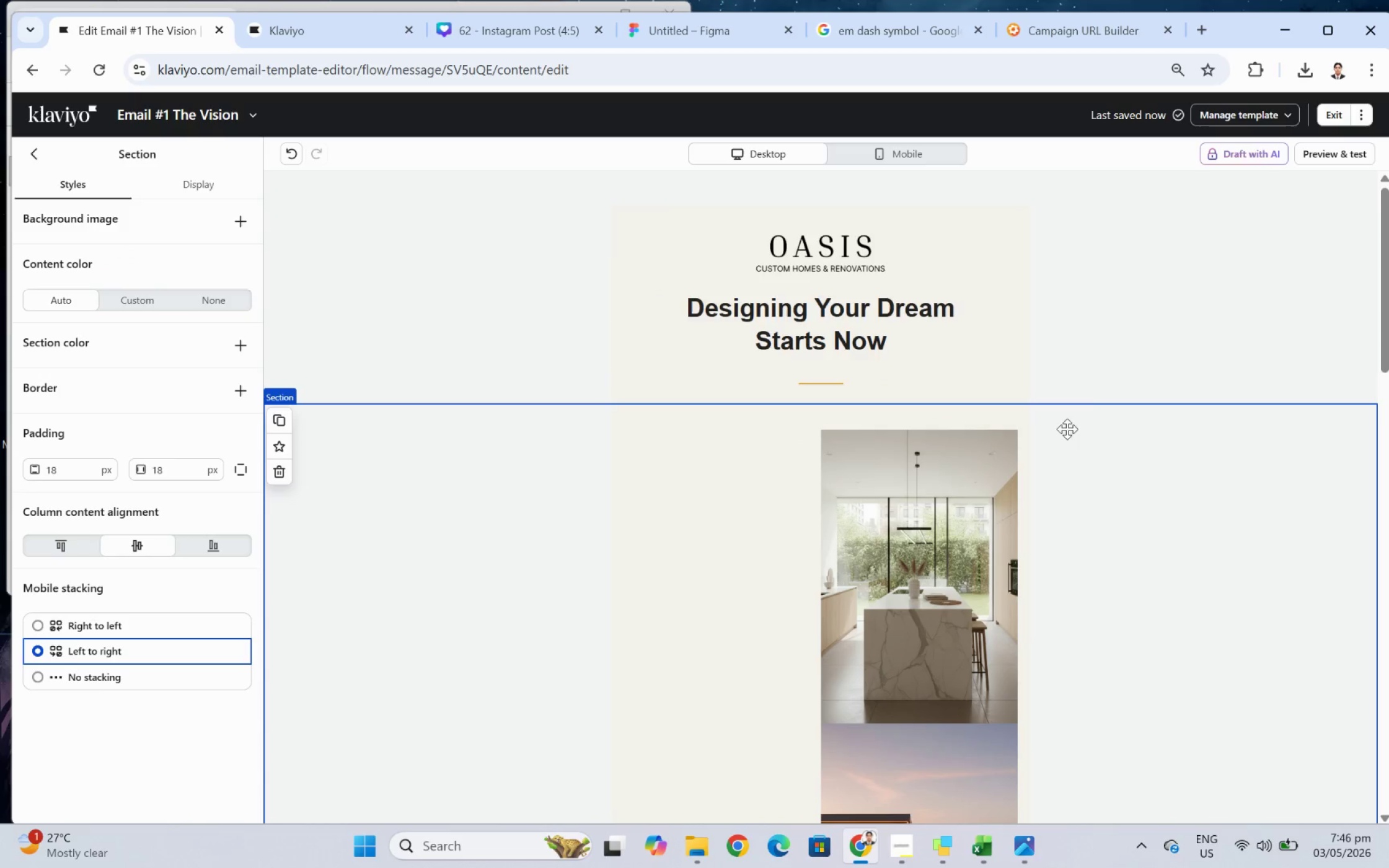 
scroll: coordinate [1125, 310], scroll_direction: up, amount: 1.0
 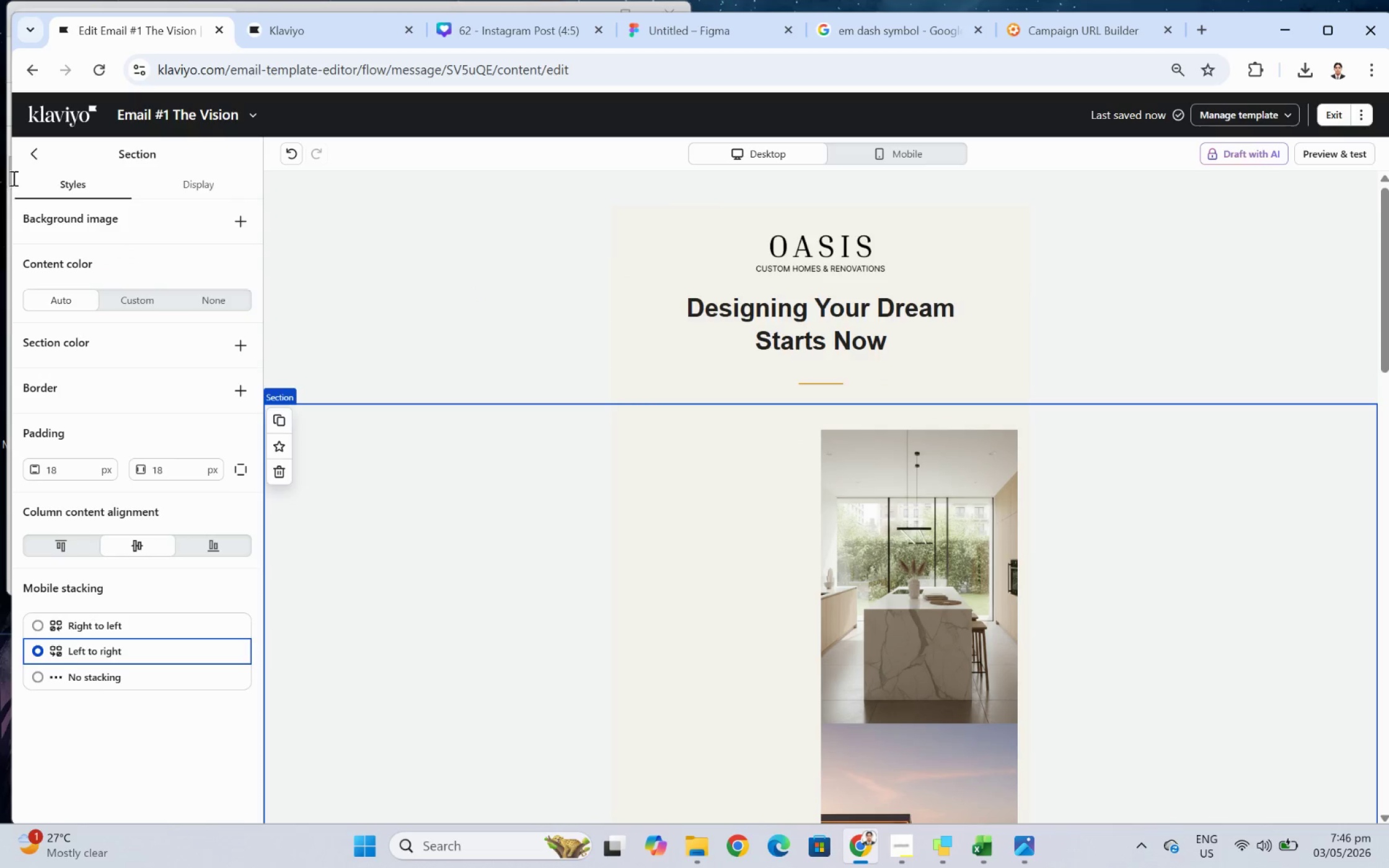 
left_click([36, 159])
 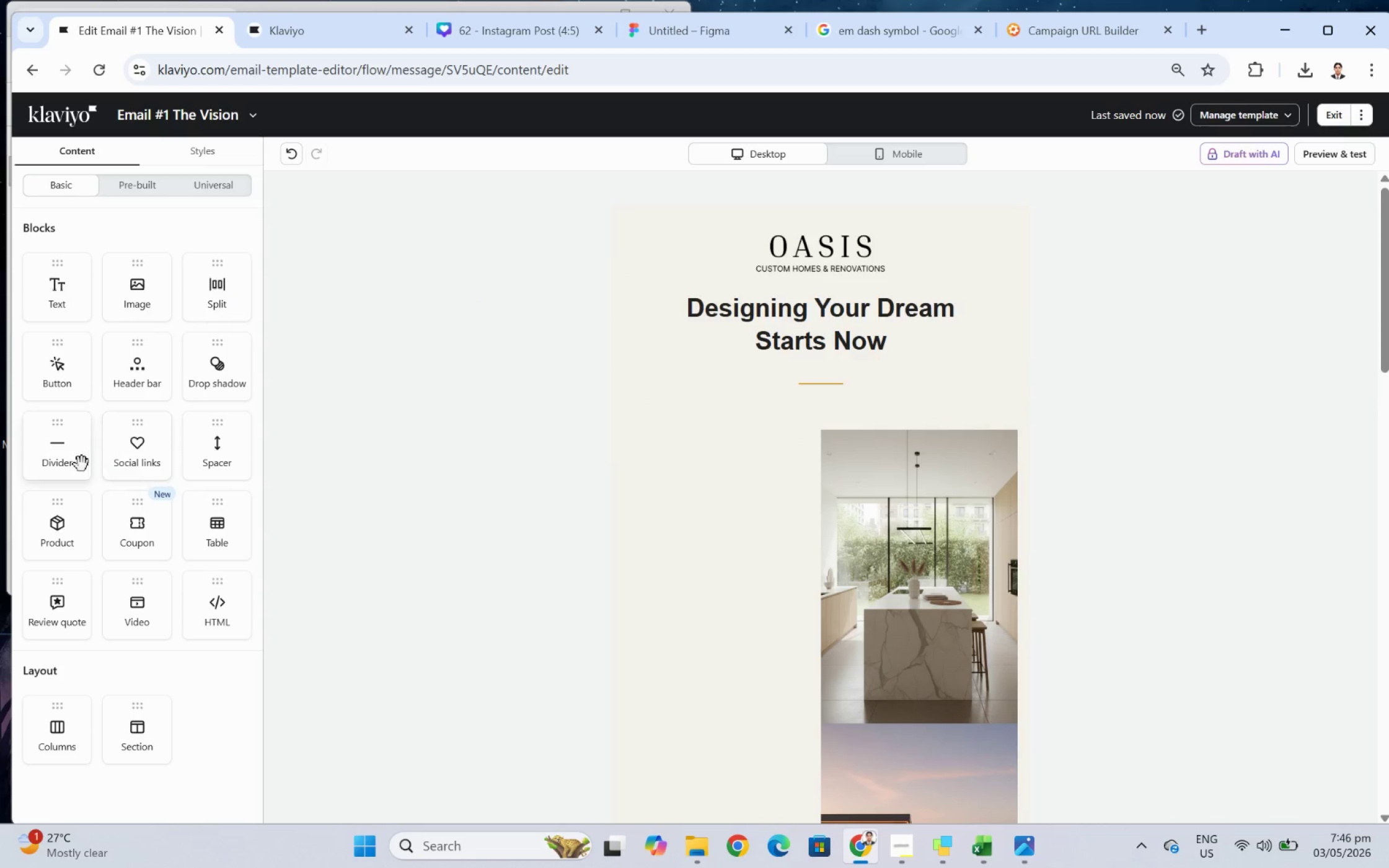 
left_click_drag(start_coordinate=[53, 458], to_coordinate=[886, 316])
 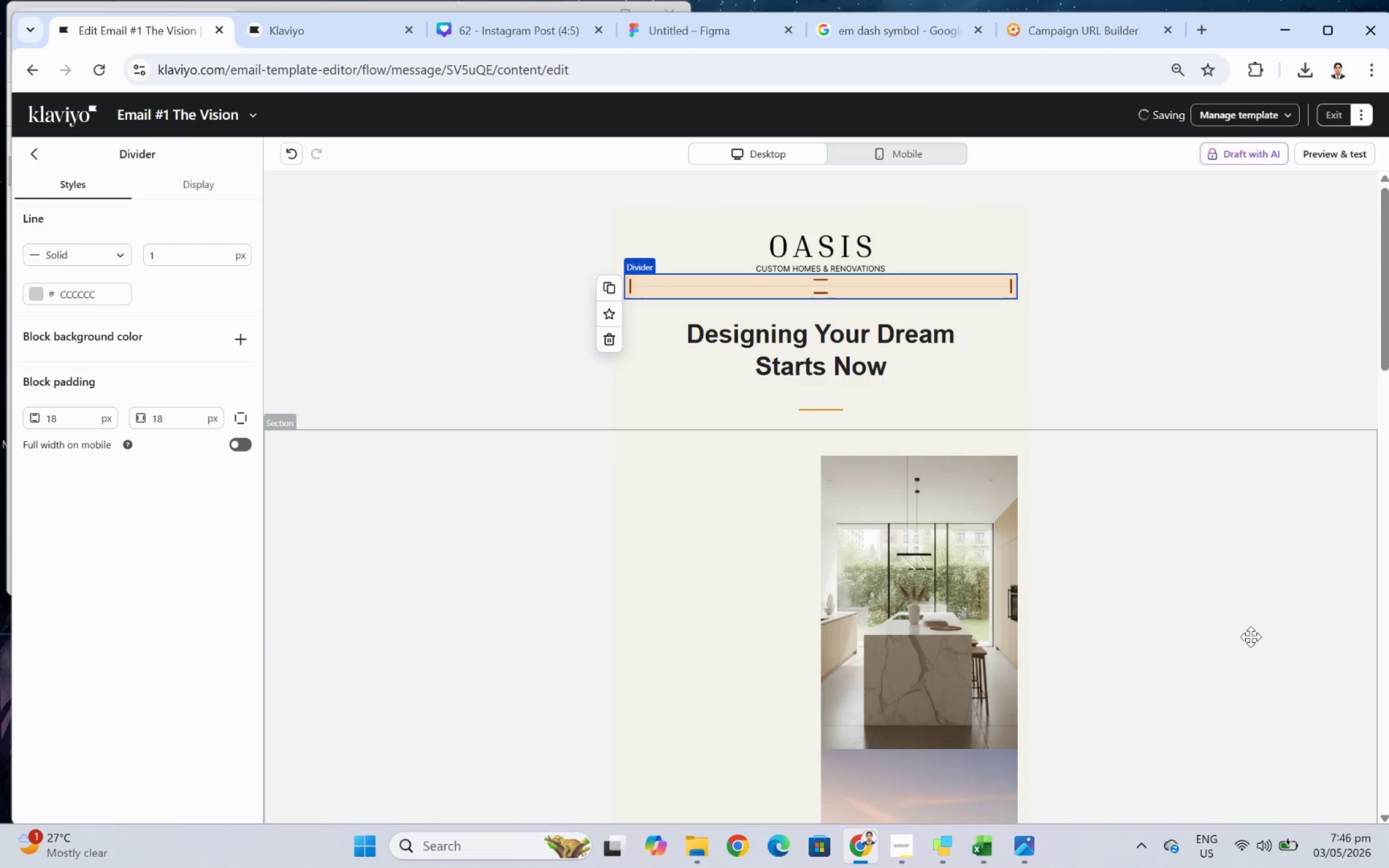 
left_click([1250, 639])
 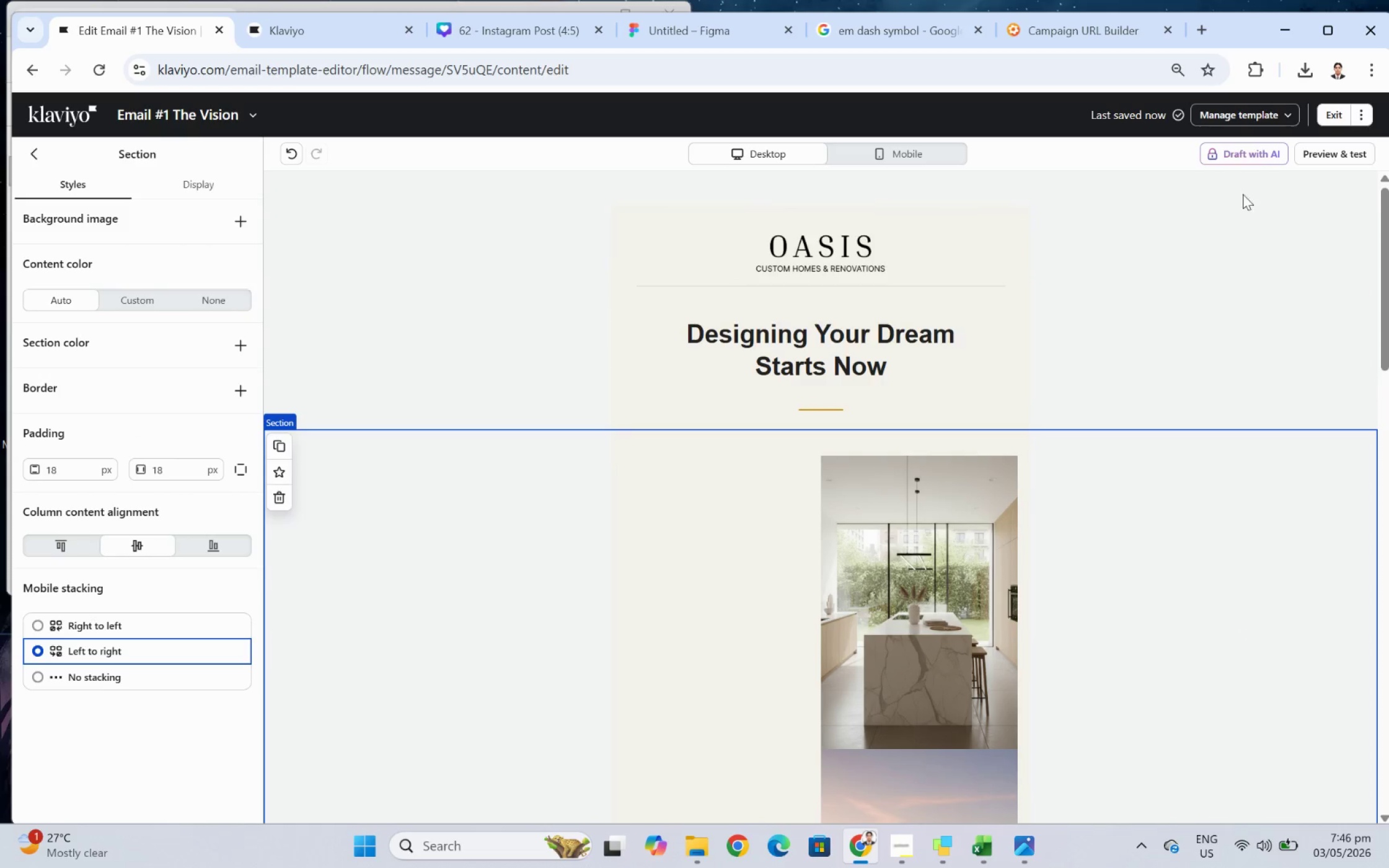 
left_click([1324, 154])
 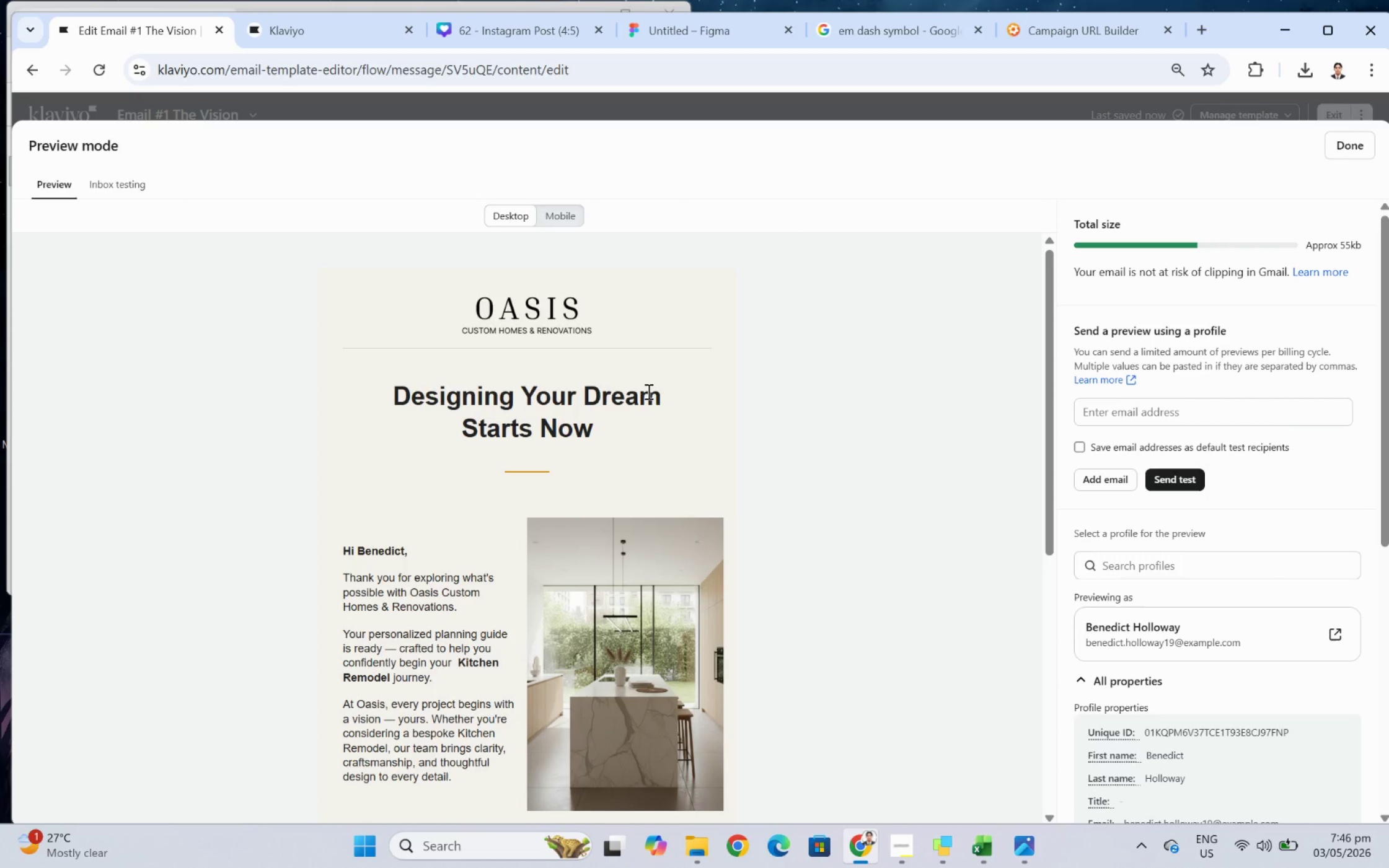 
scroll: coordinate [821, 488], scroll_direction: down, amount: 1.0
 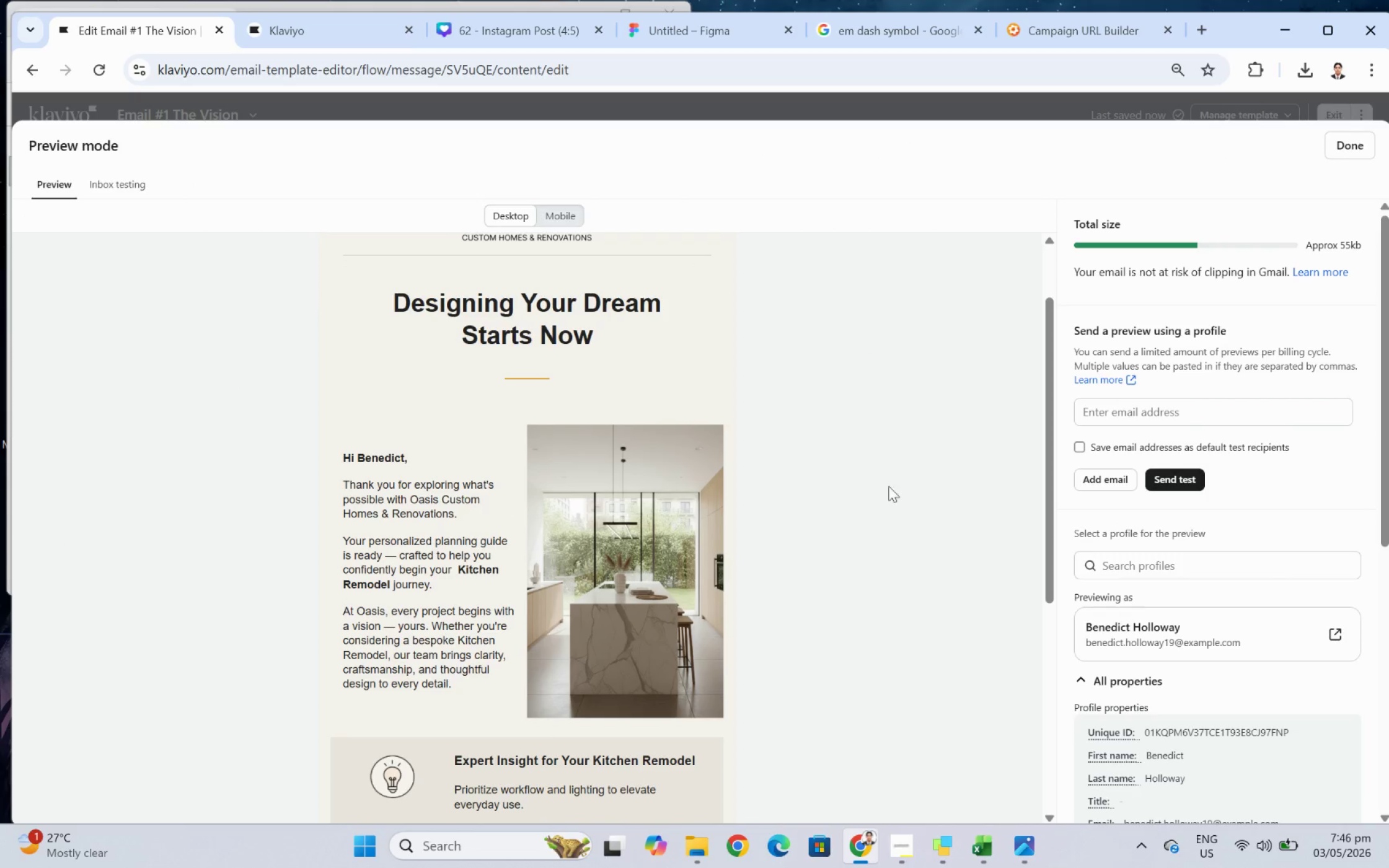 
left_click([1372, 146])
 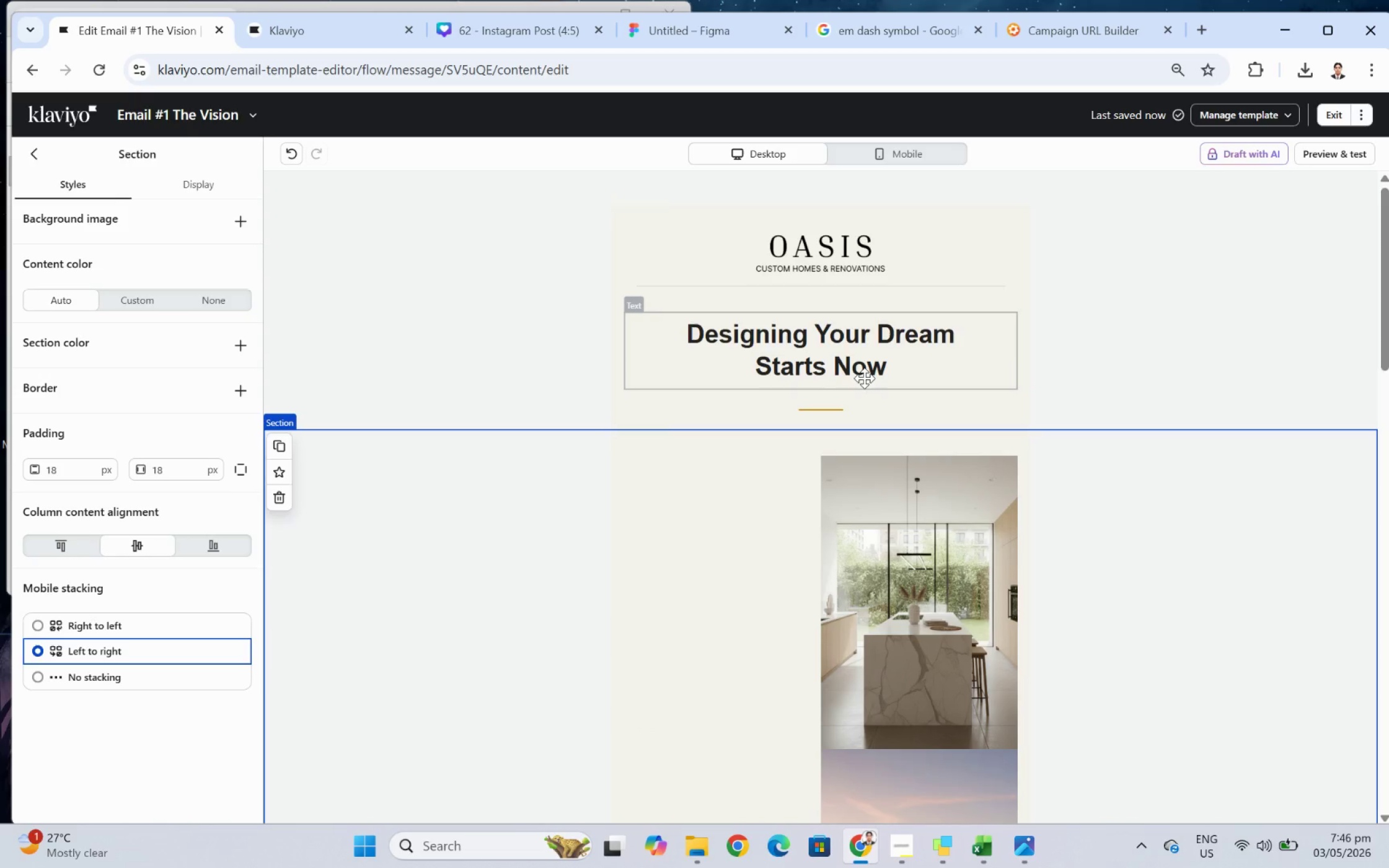 
double_click([864, 378])
 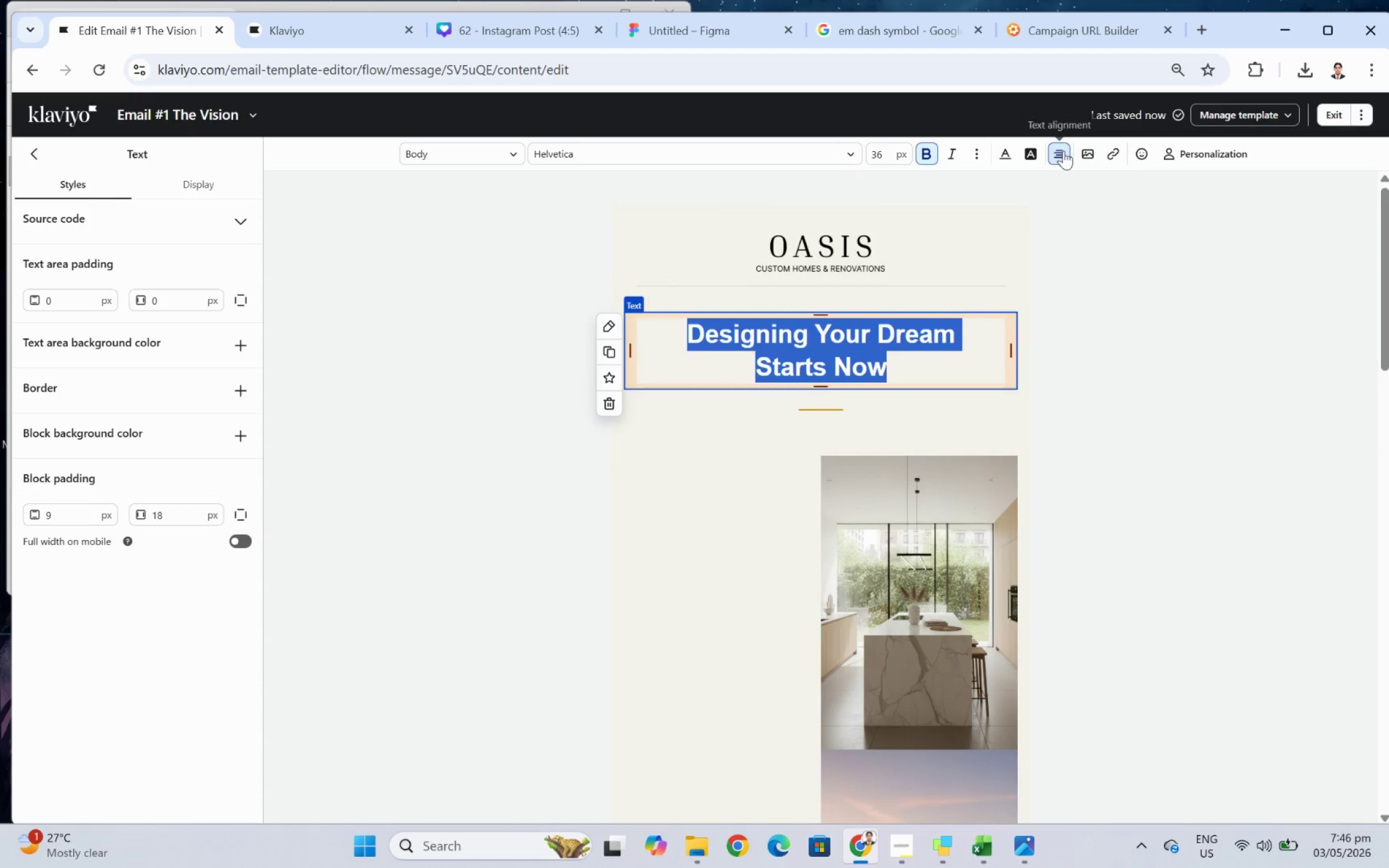 
left_click([1065, 183])
 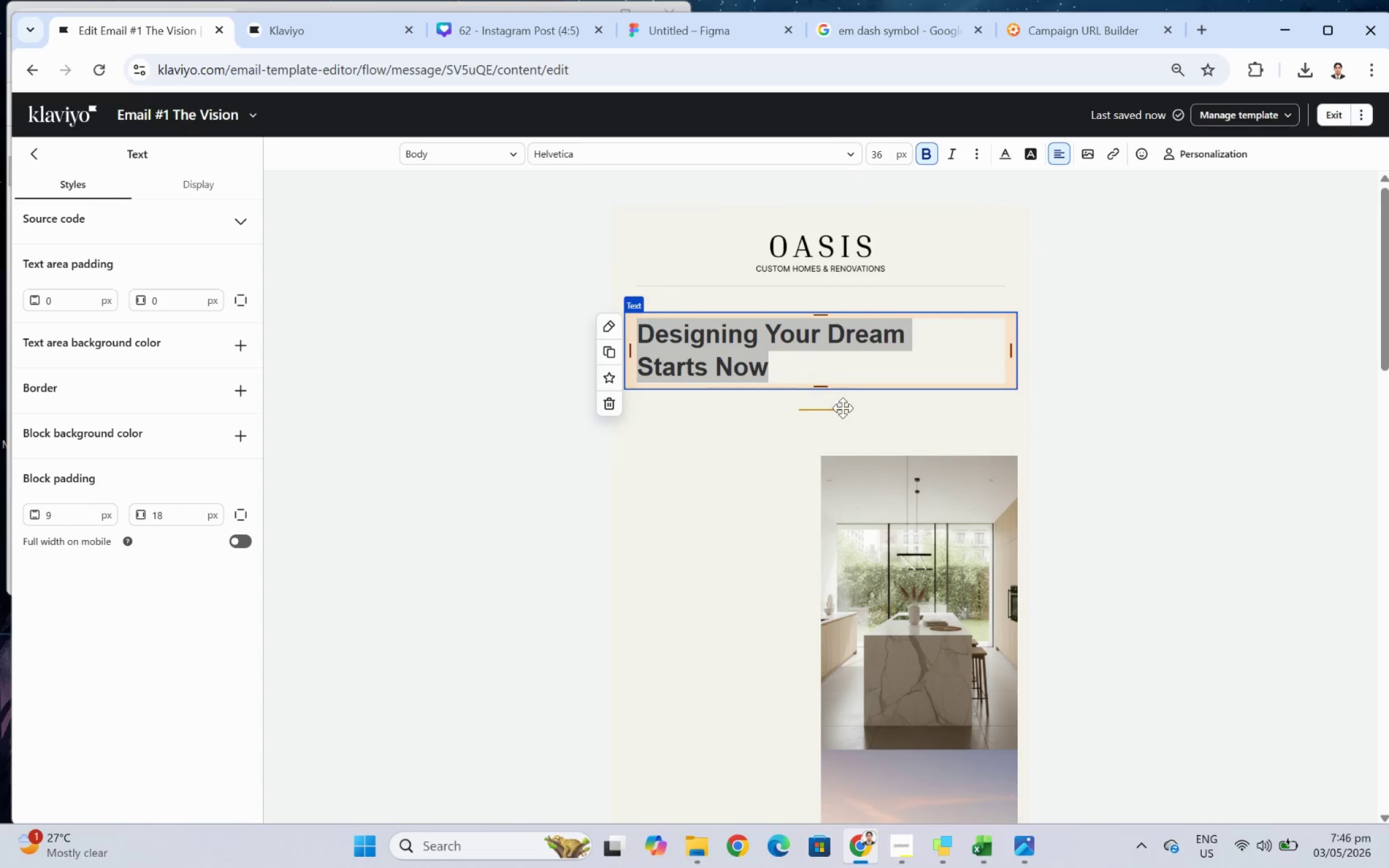 
double_click([827, 406])
 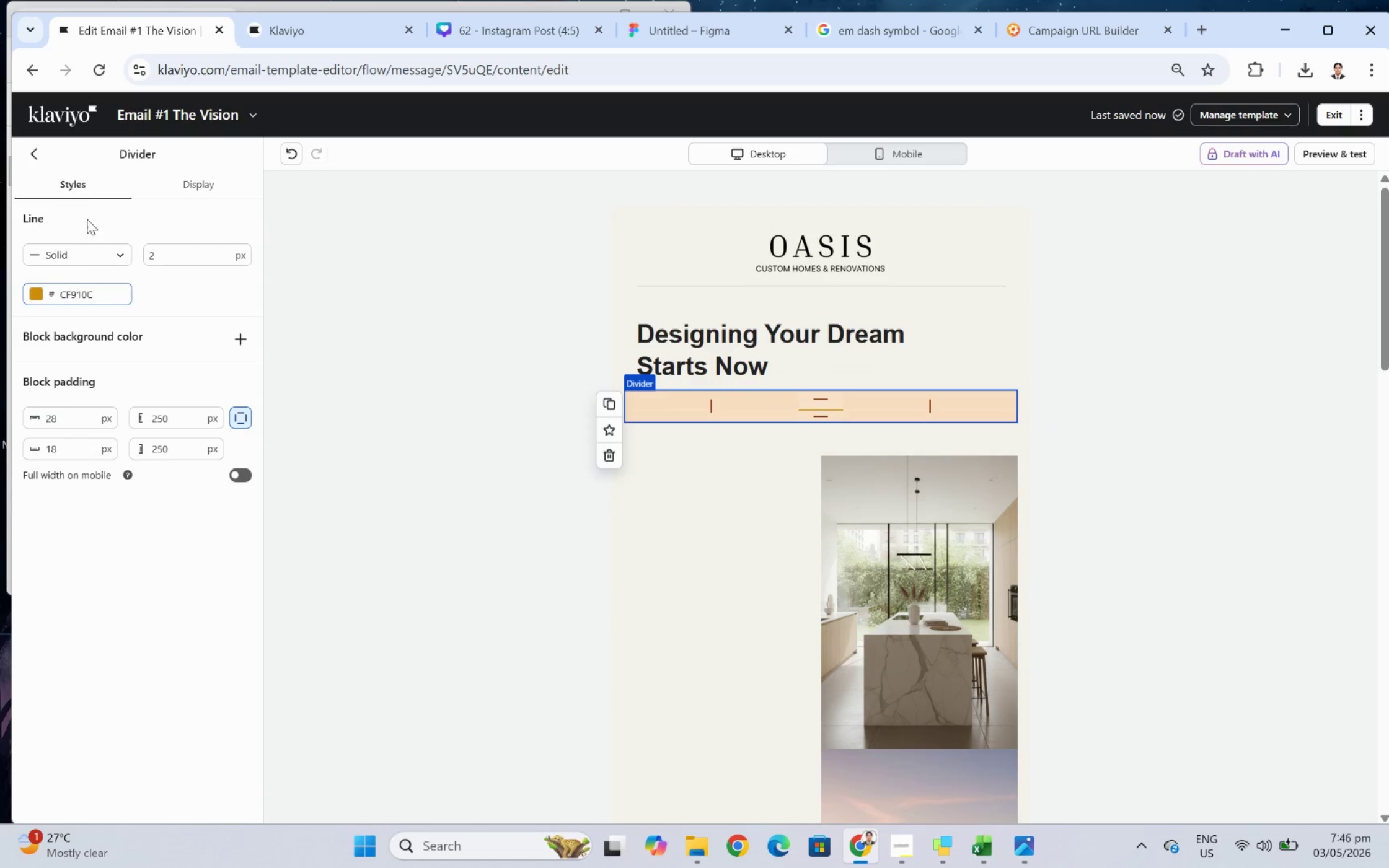 
wait(8.86)
 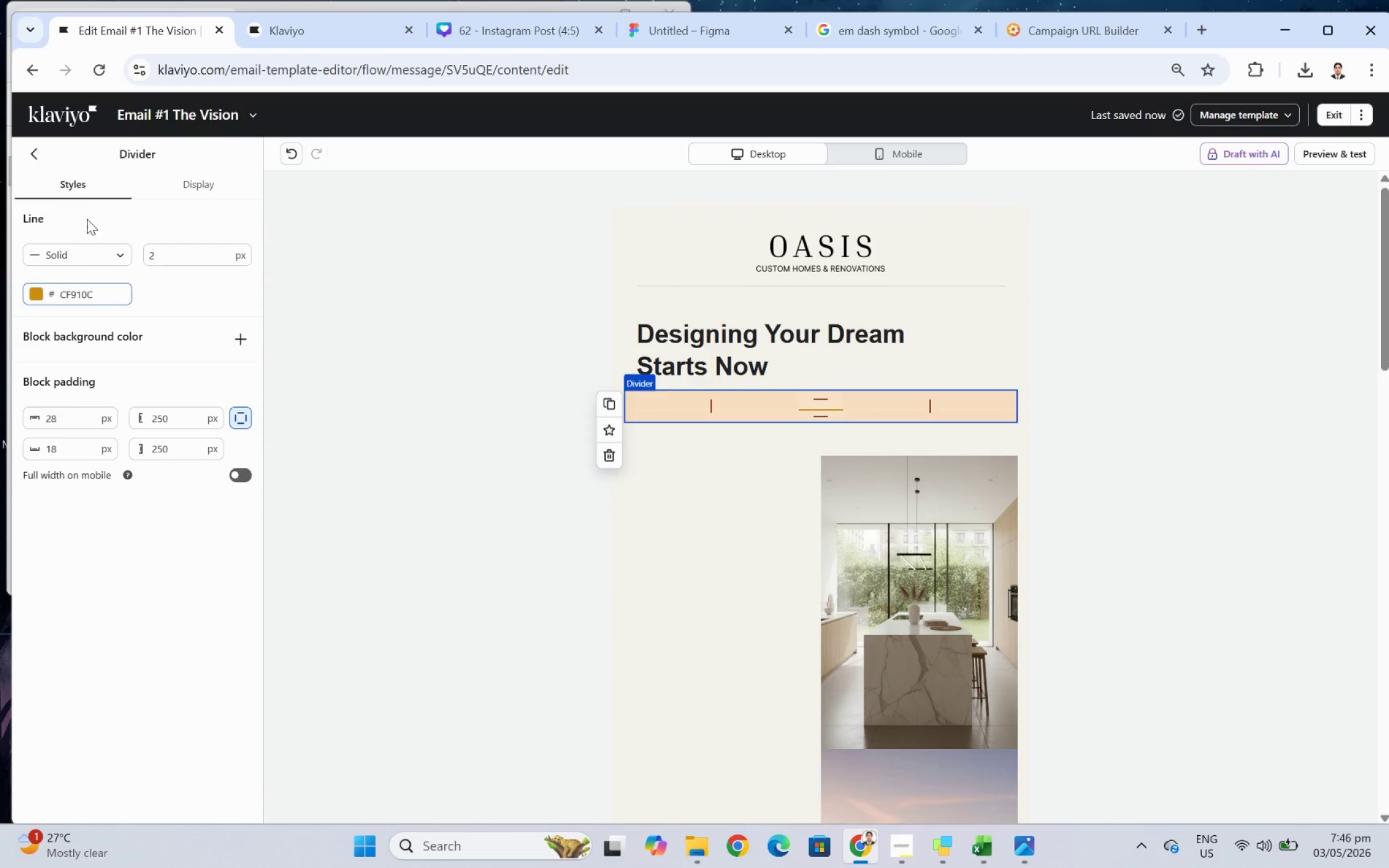 
left_click([244, 416])
 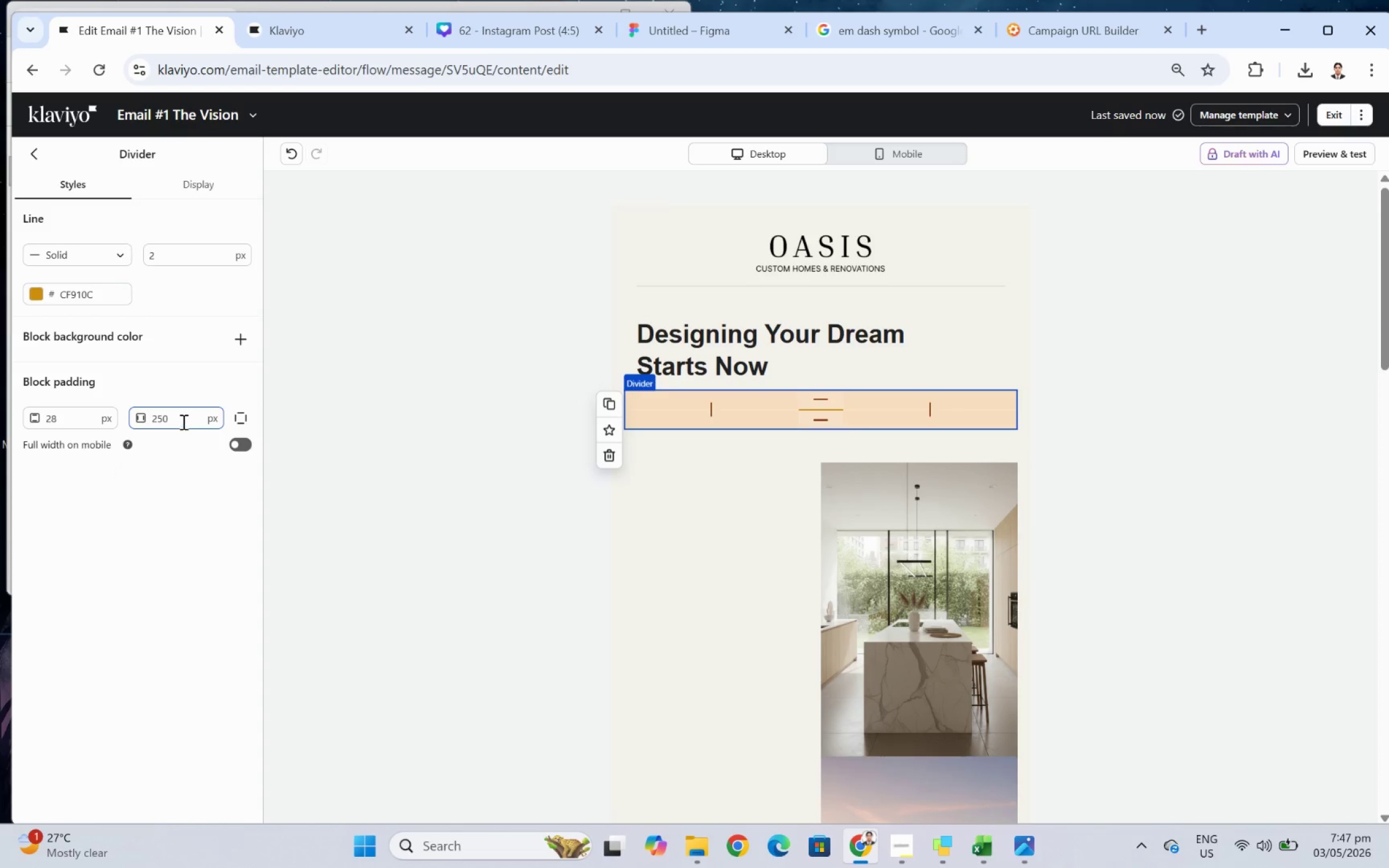 
double_click([182, 421])
 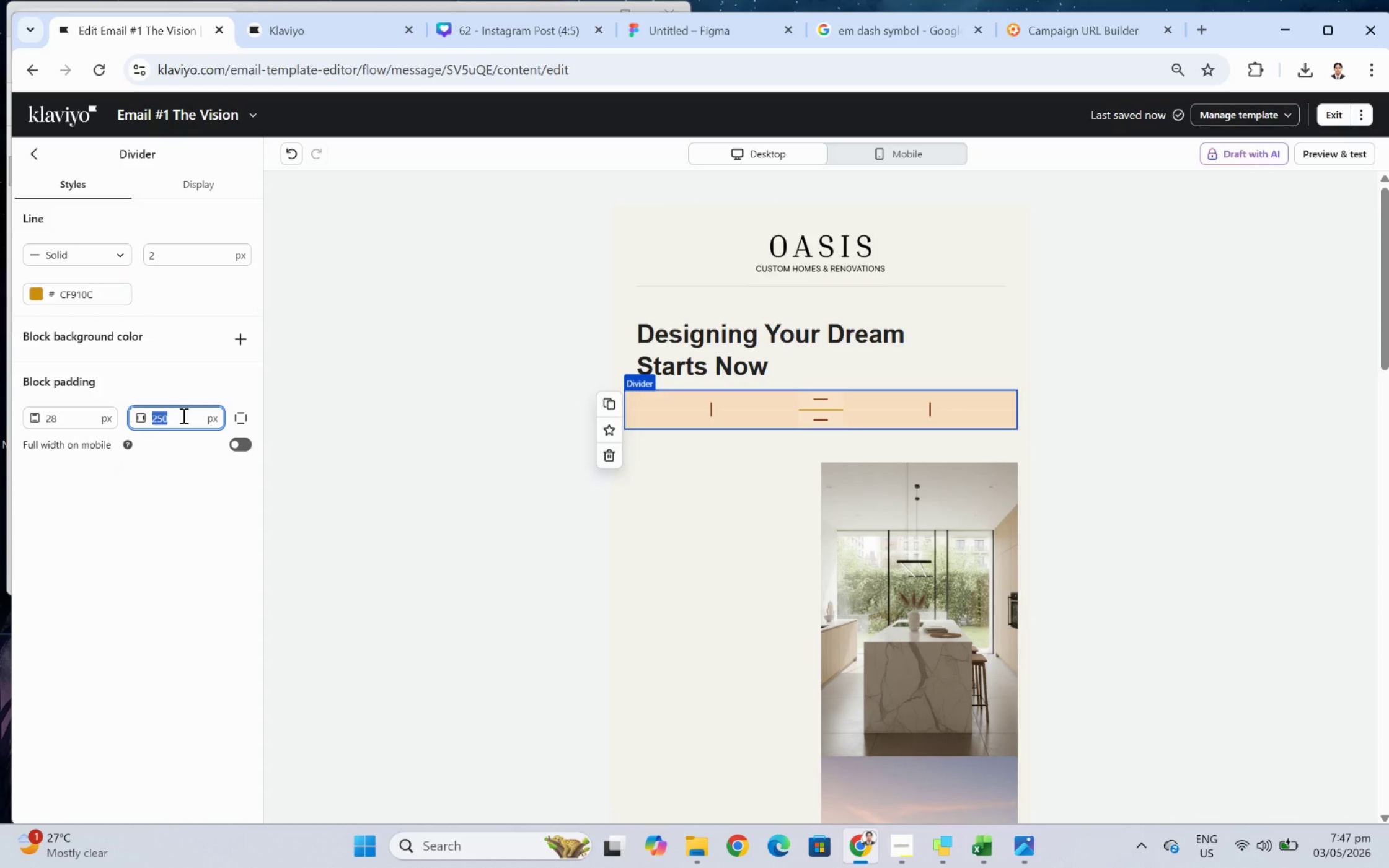 
key(Numpad1)
 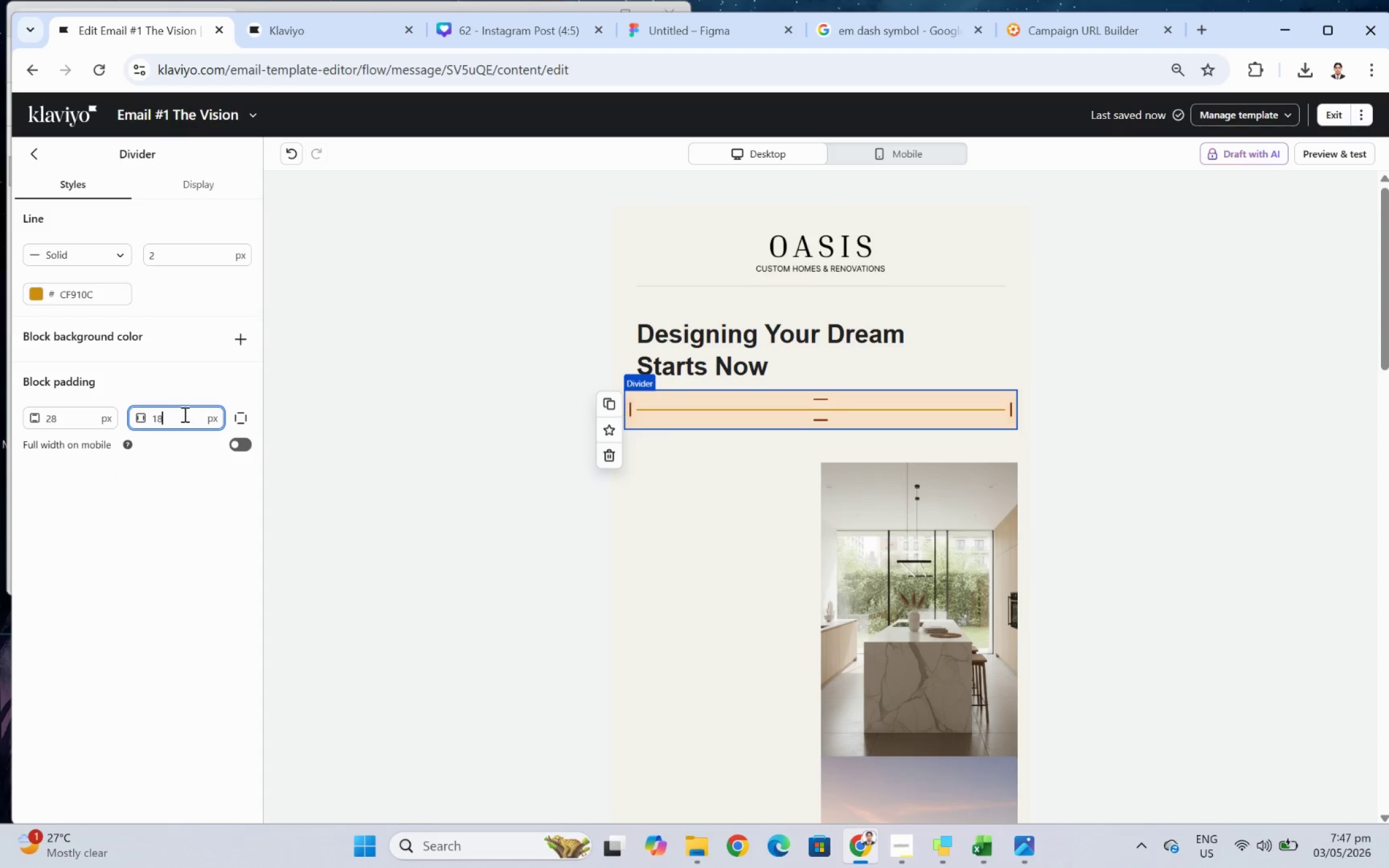 
key(Numpad8)
 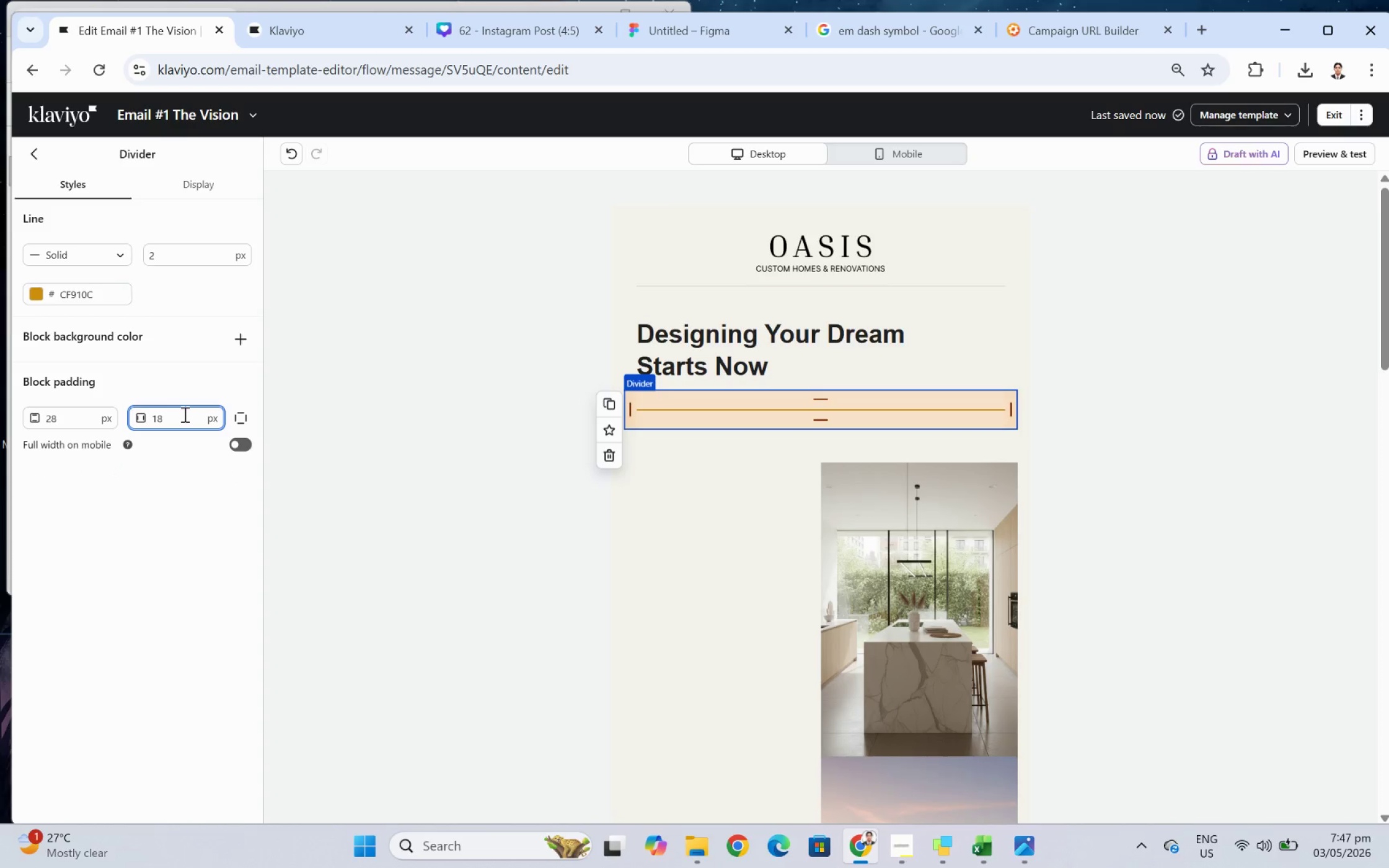 
key(Control+ControlLeft)
 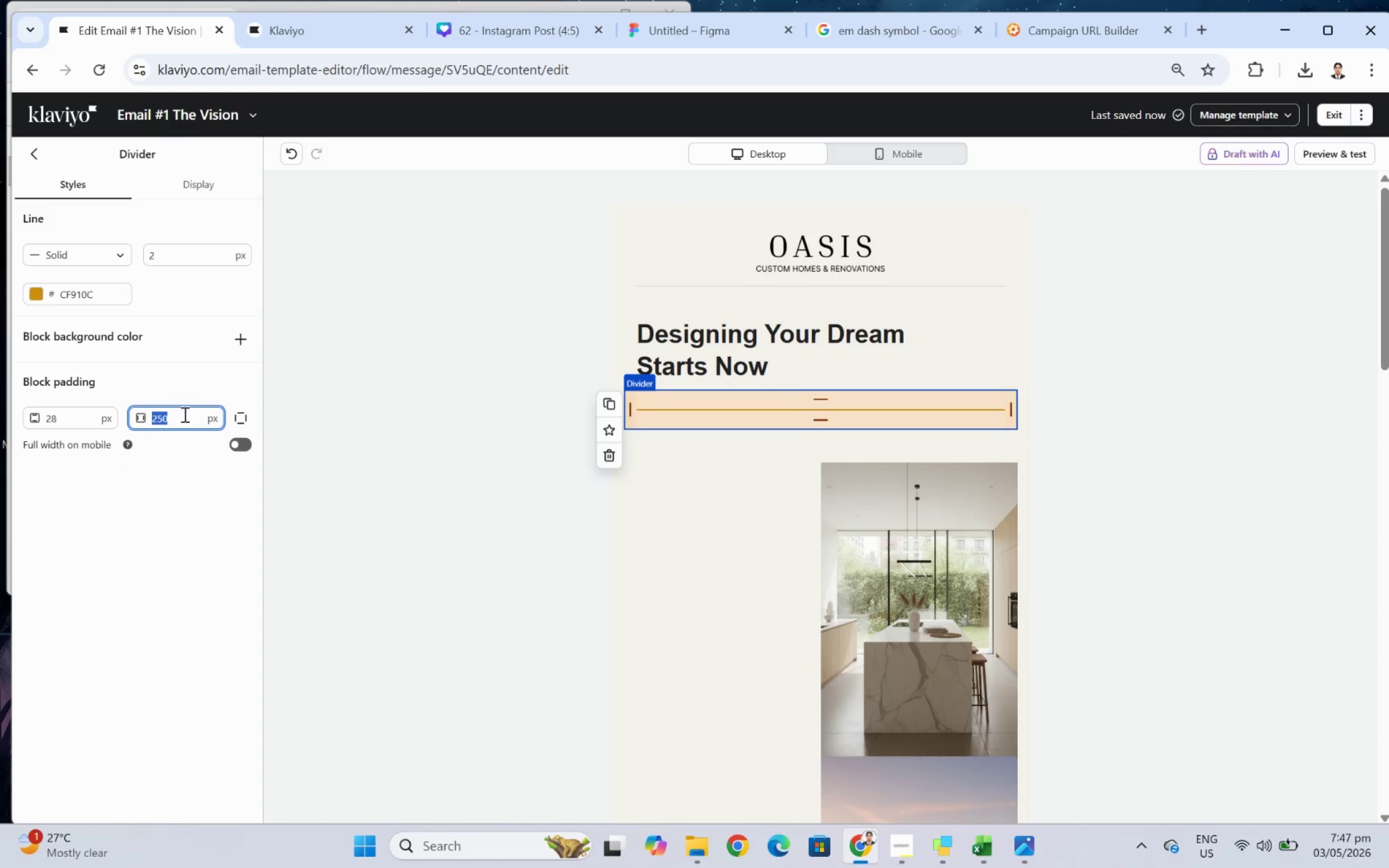 
key(Control+Z)
 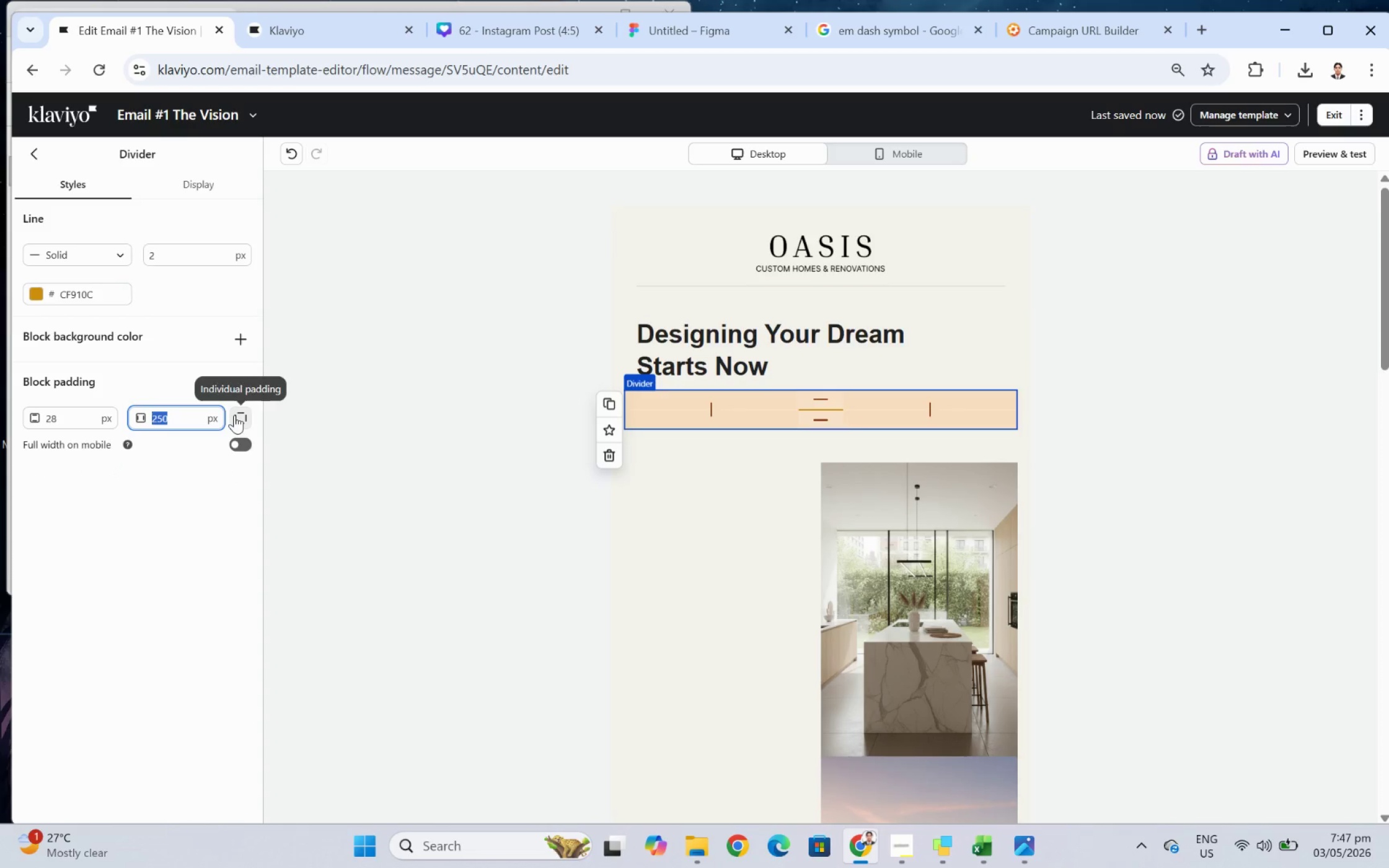 
left_click([236, 414])
 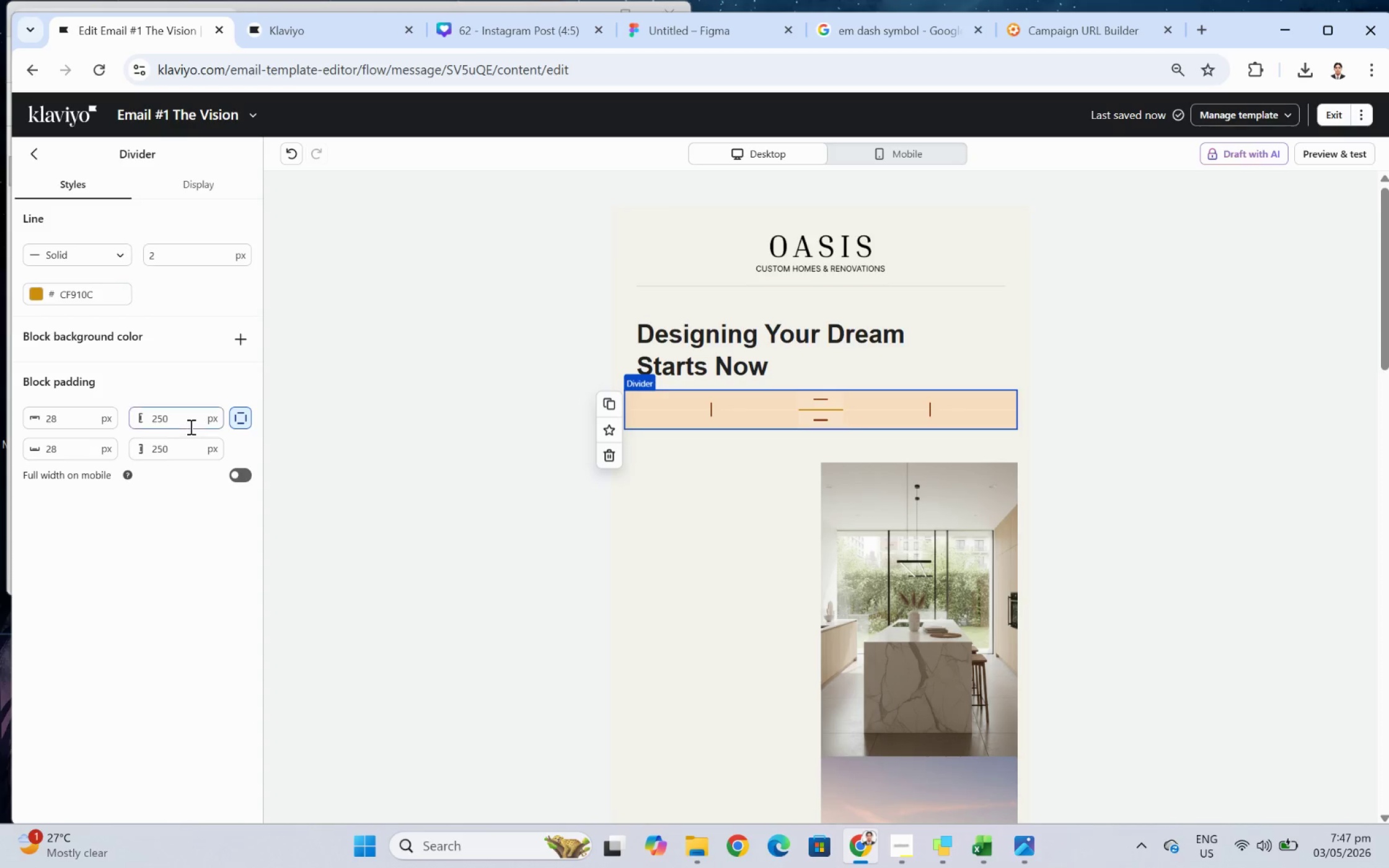 
double_click([190, 426])
 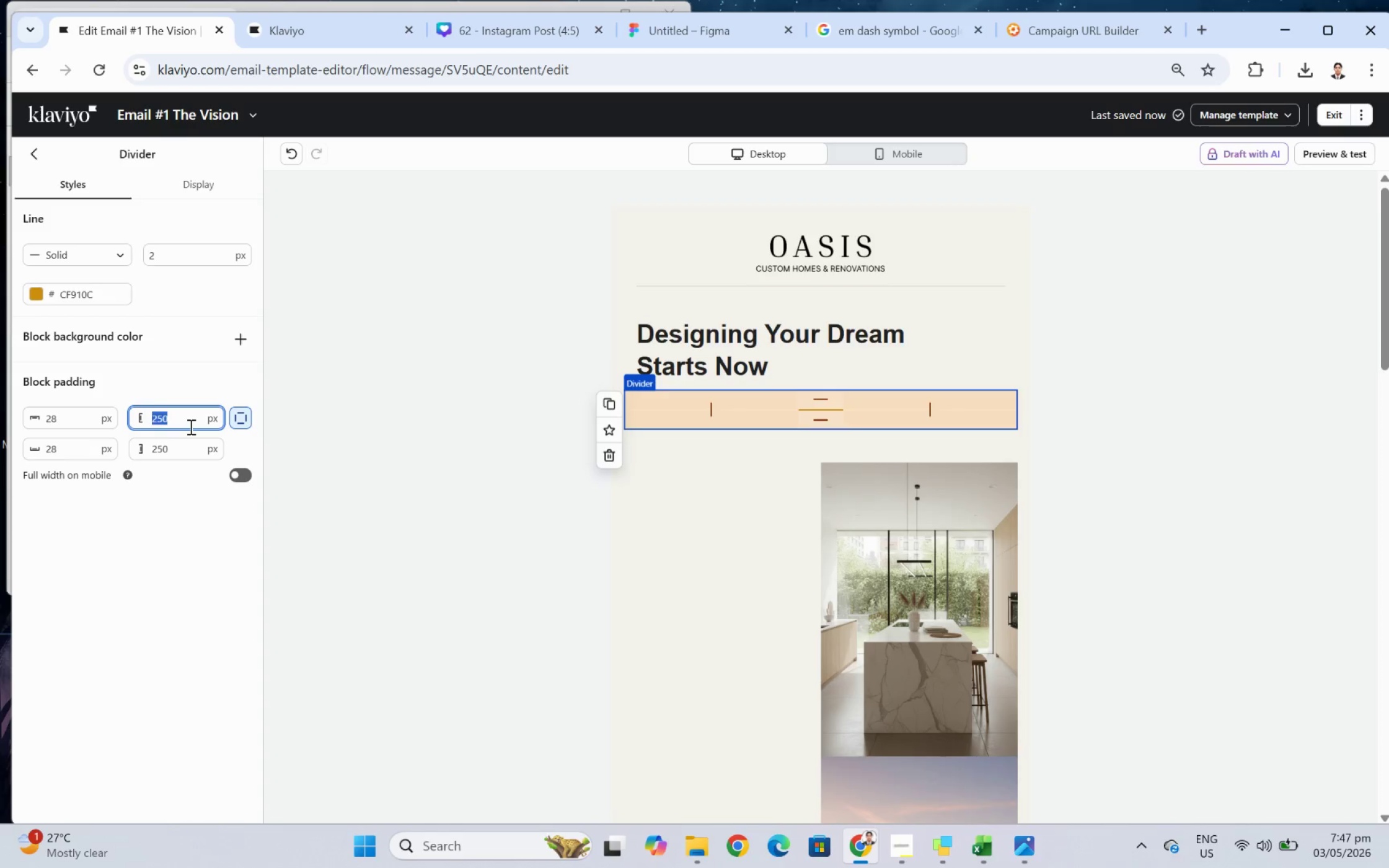 
key(Numpad1)
 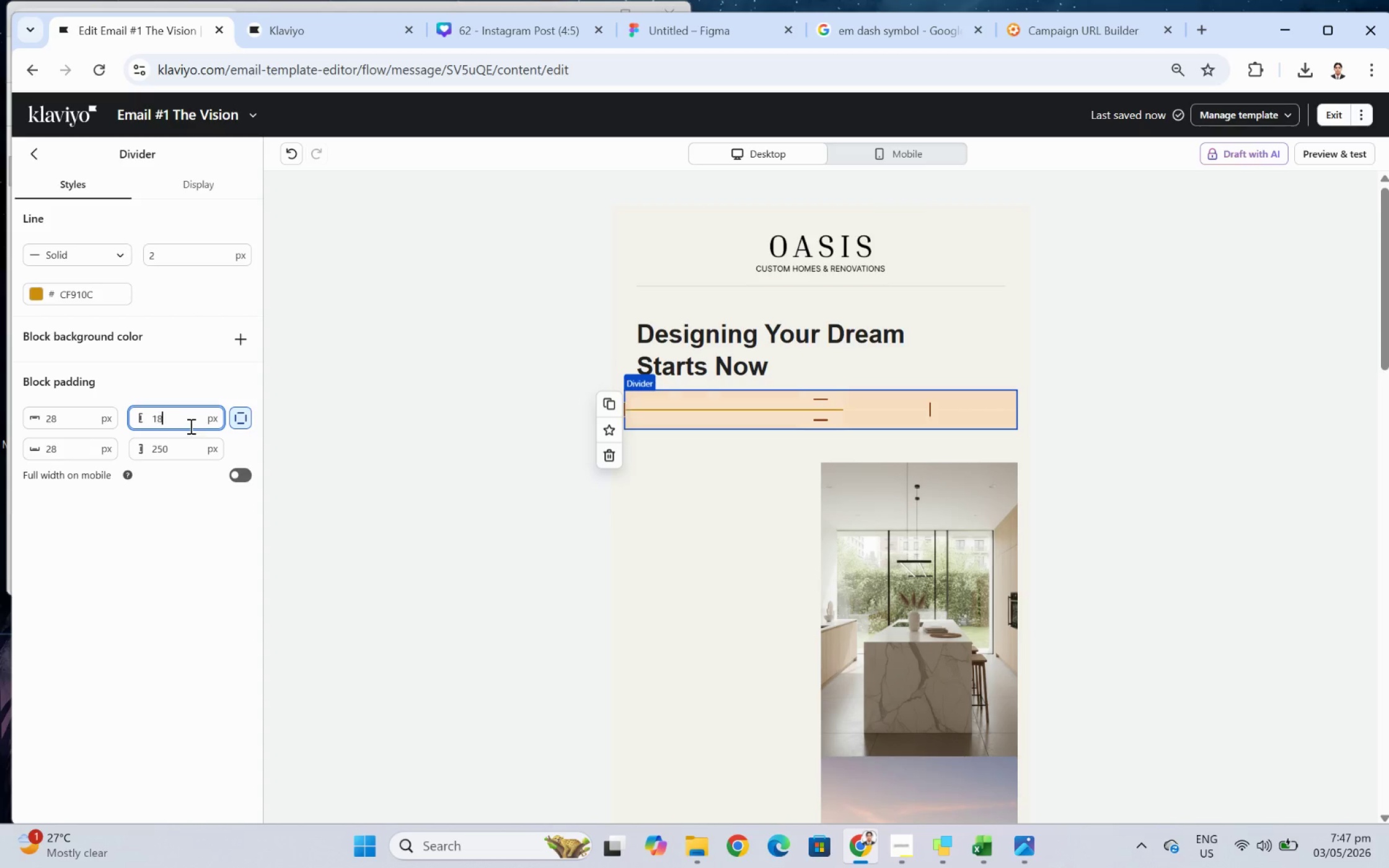 
key(Numpad8)
 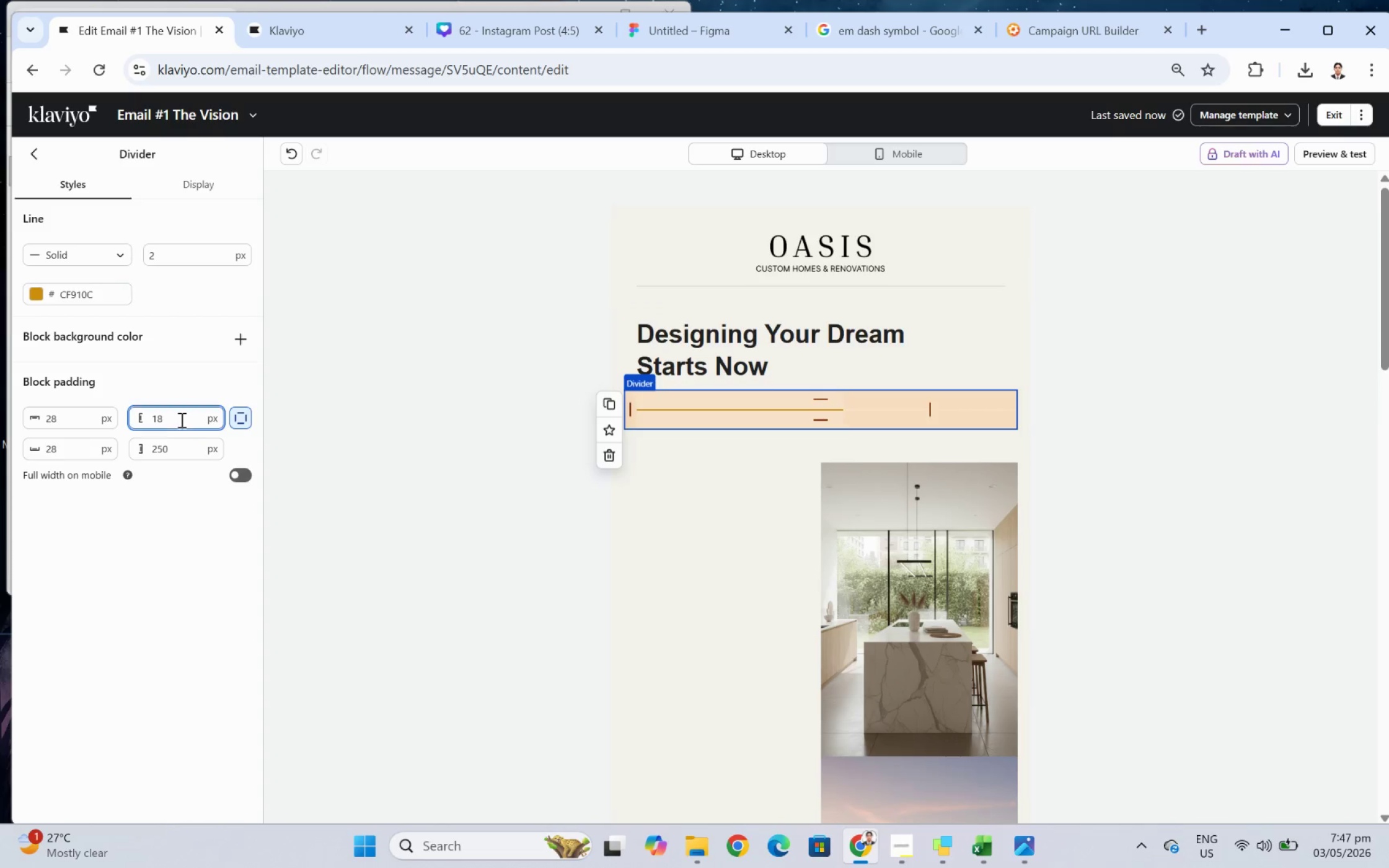 
double_click([183, 454])
 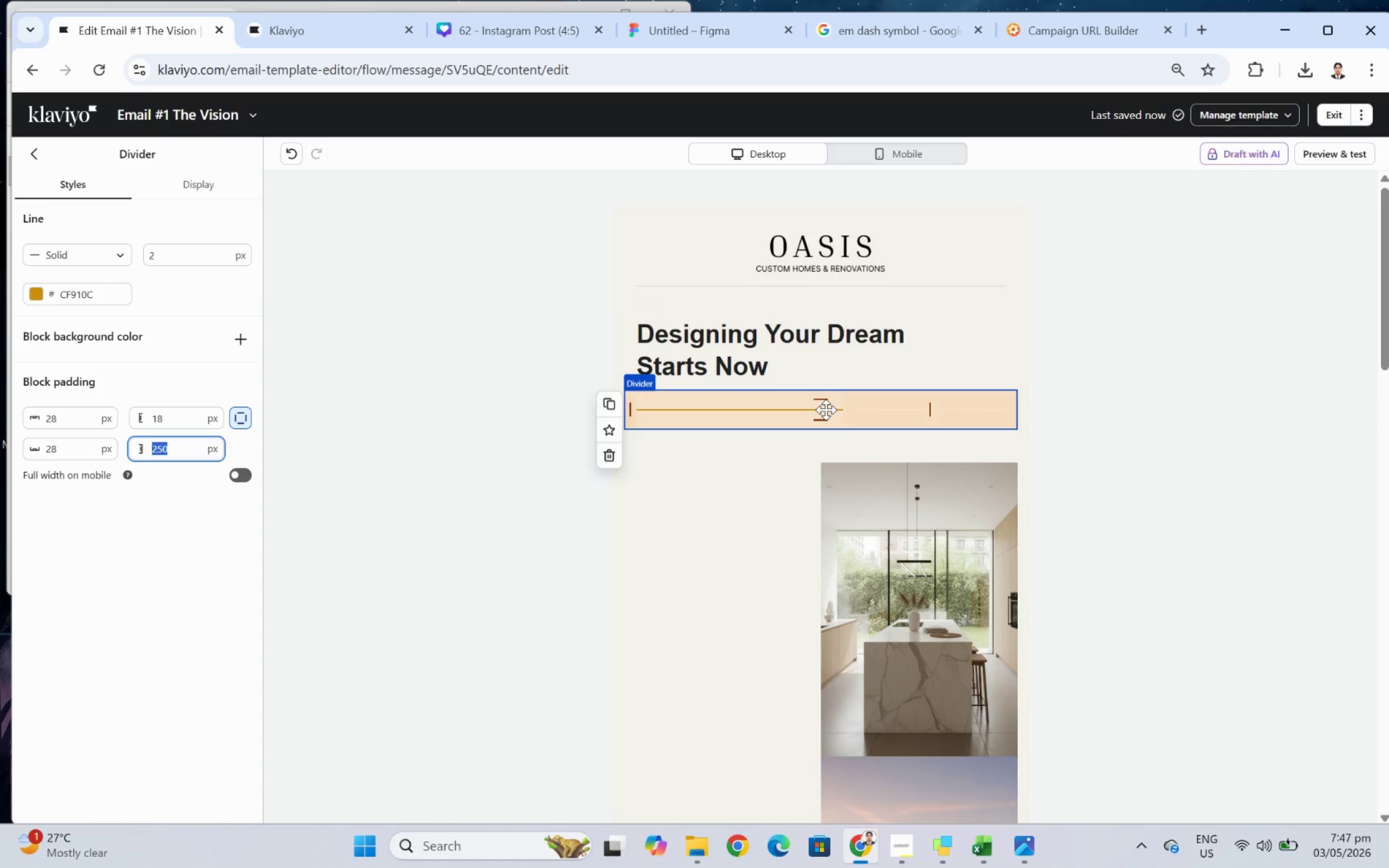 
key(Numpad5)
 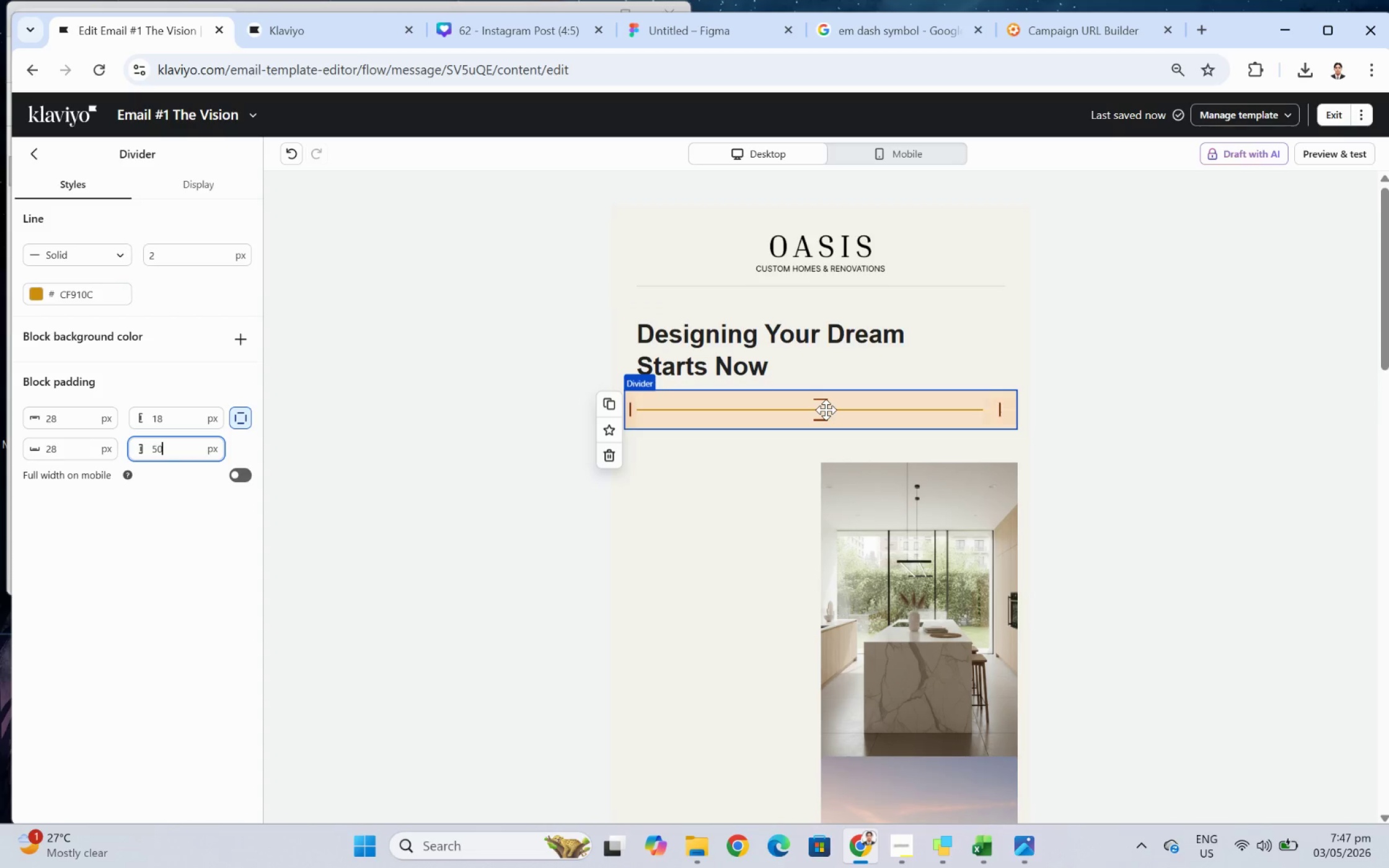 
key(Numpad0)
 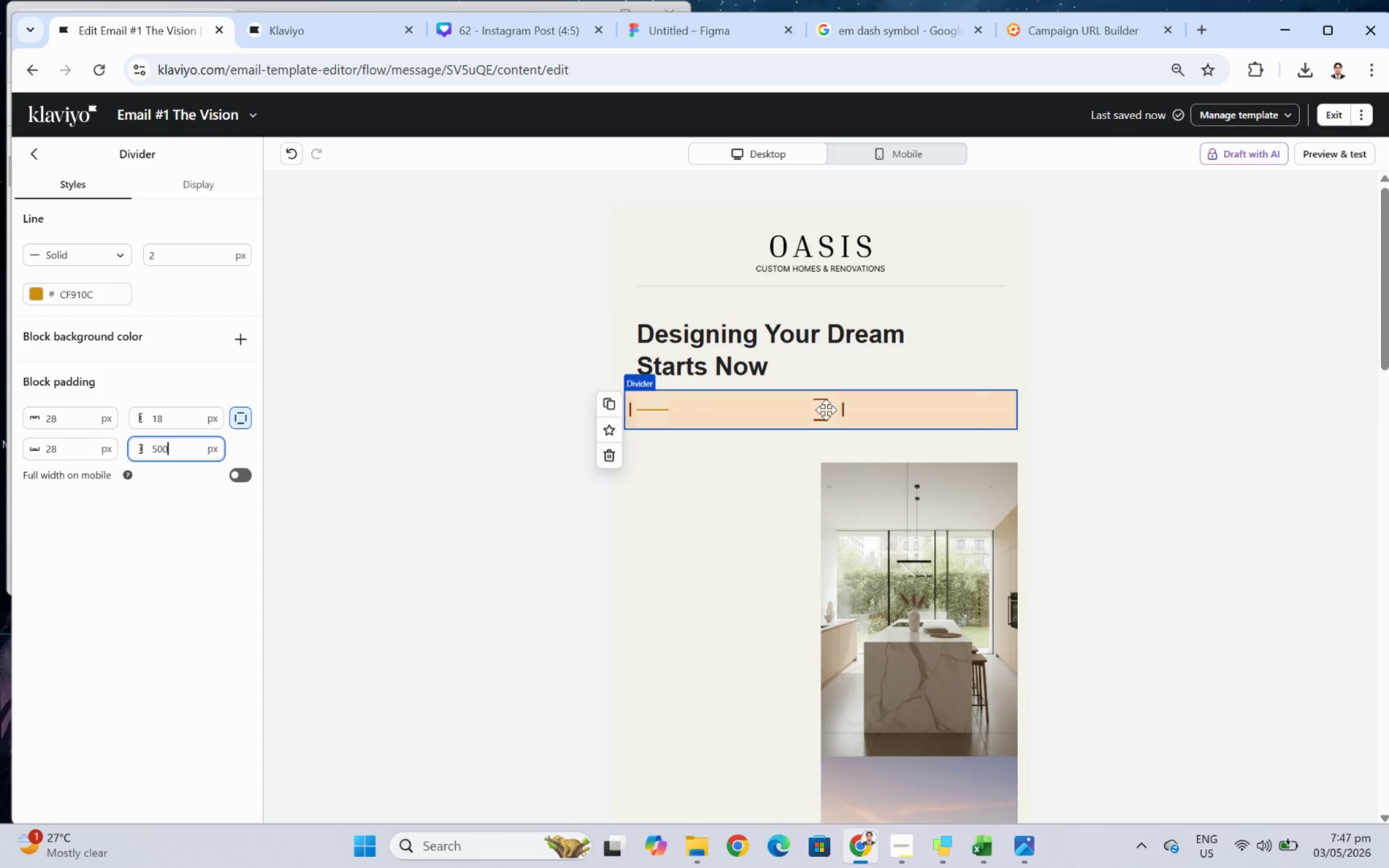 
key(Numpad0)
 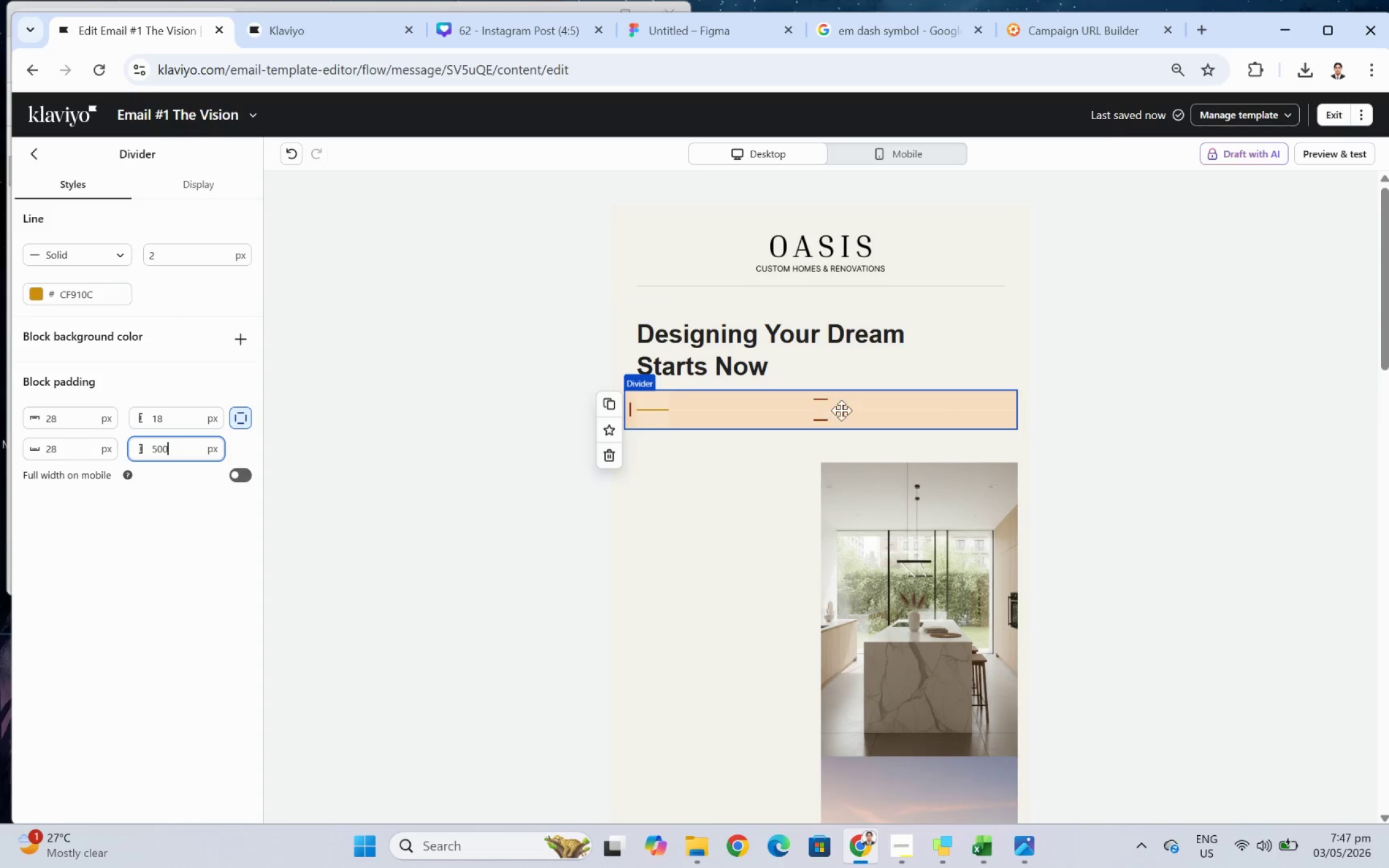 
left_click([1362, 411])
 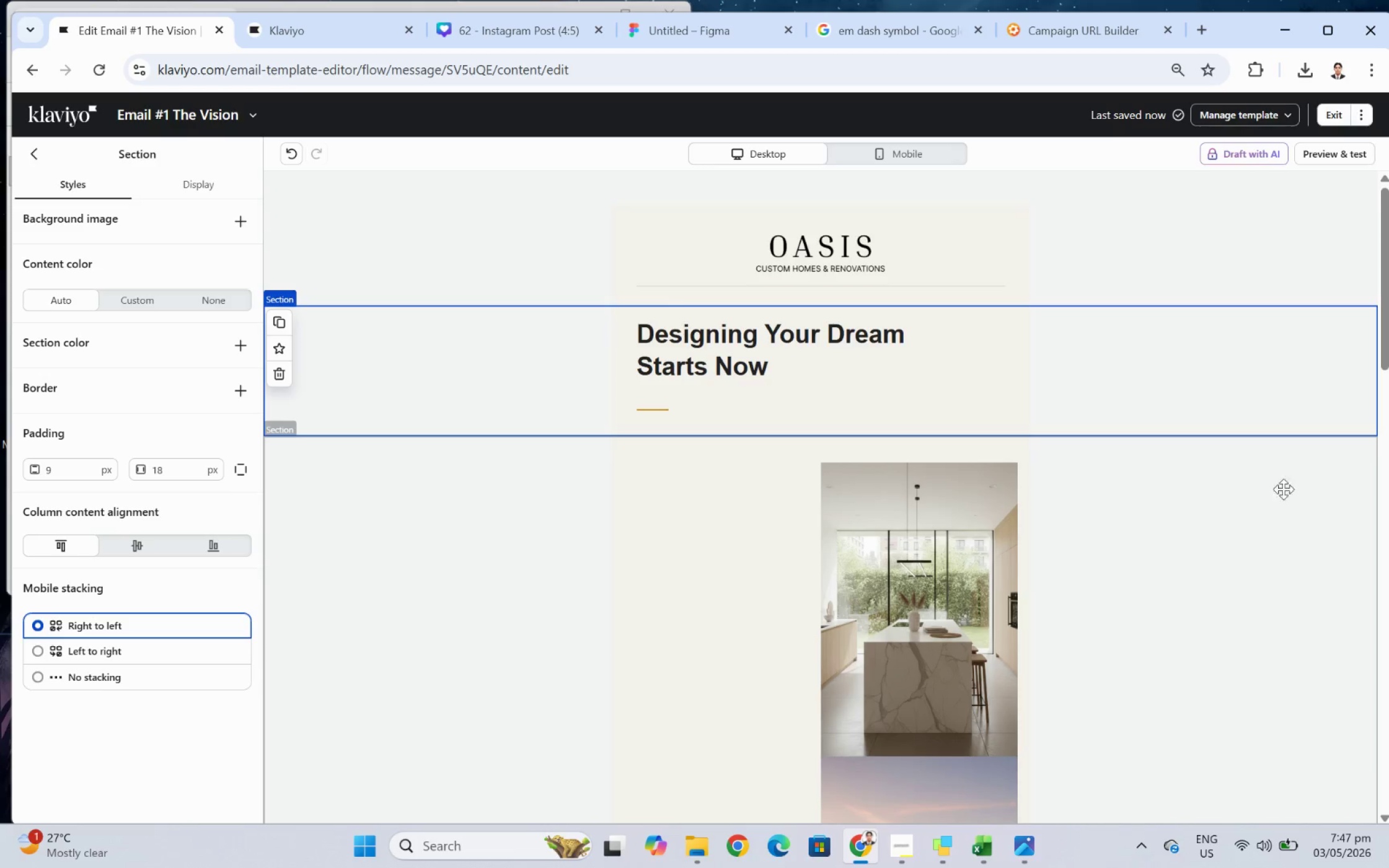 
left_click([1313, 152])
 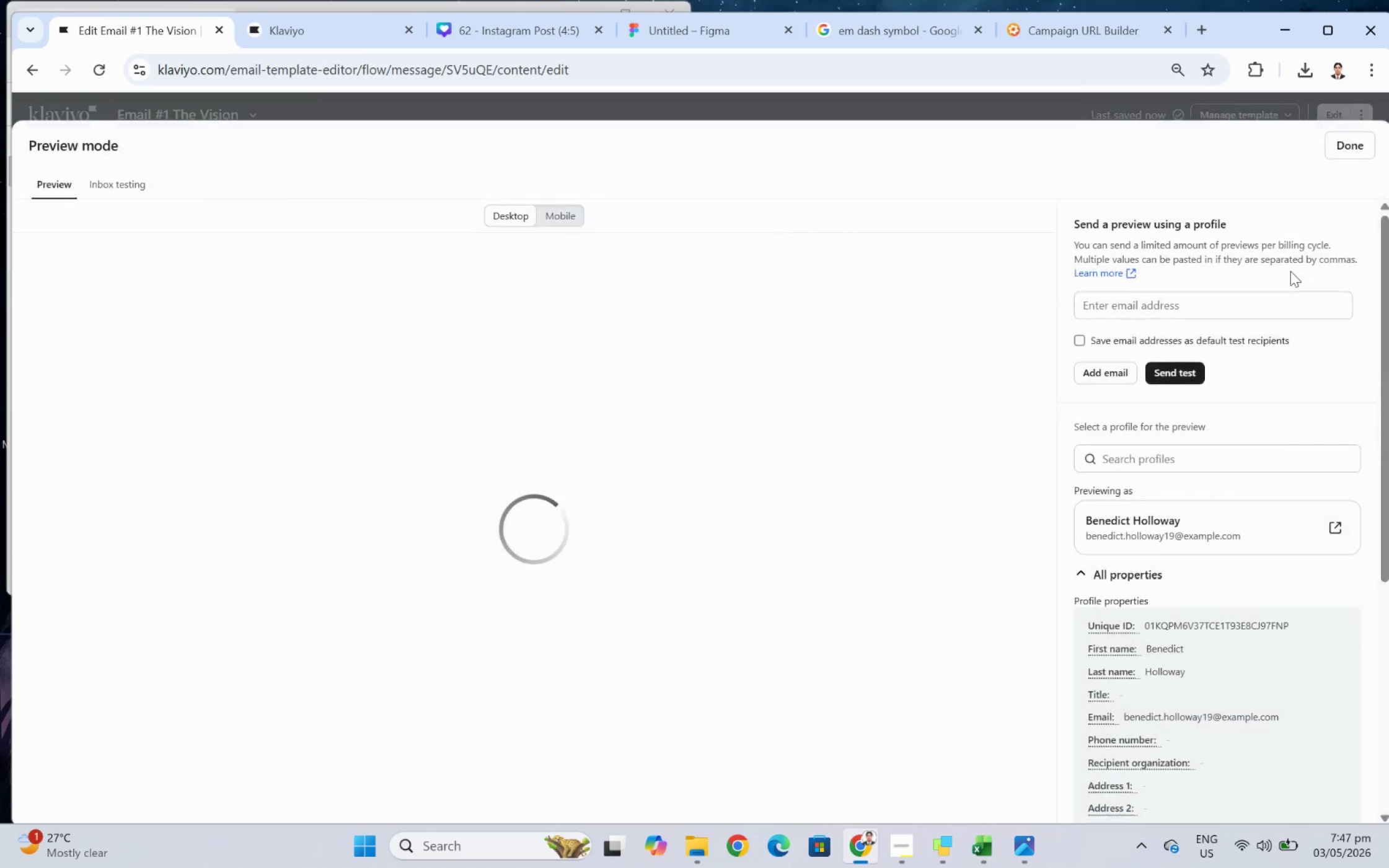 
mouse_move([1217, 392])
 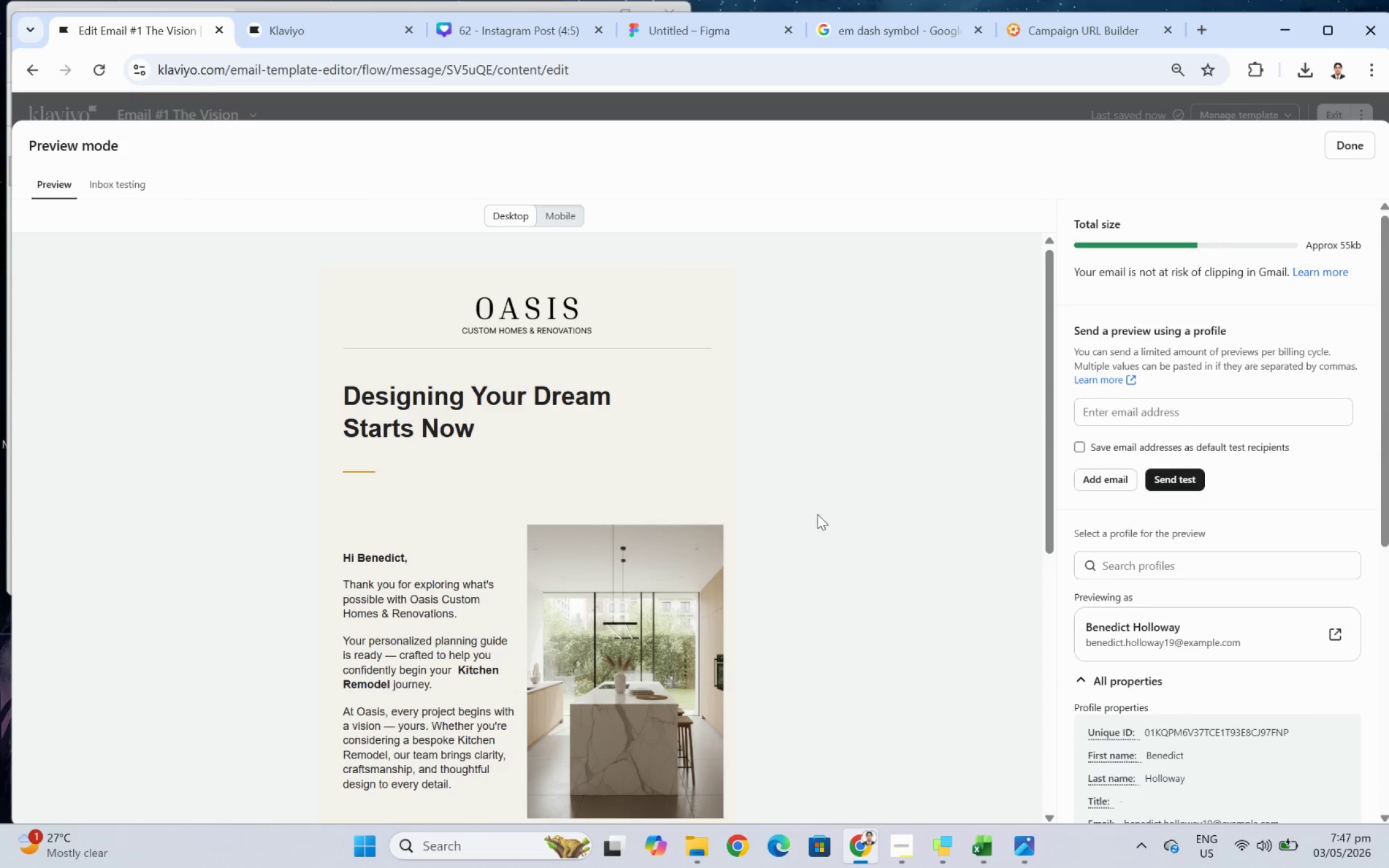 
scroll: coordinate [820, 506], scroll_direction: down, amount: 1.0
 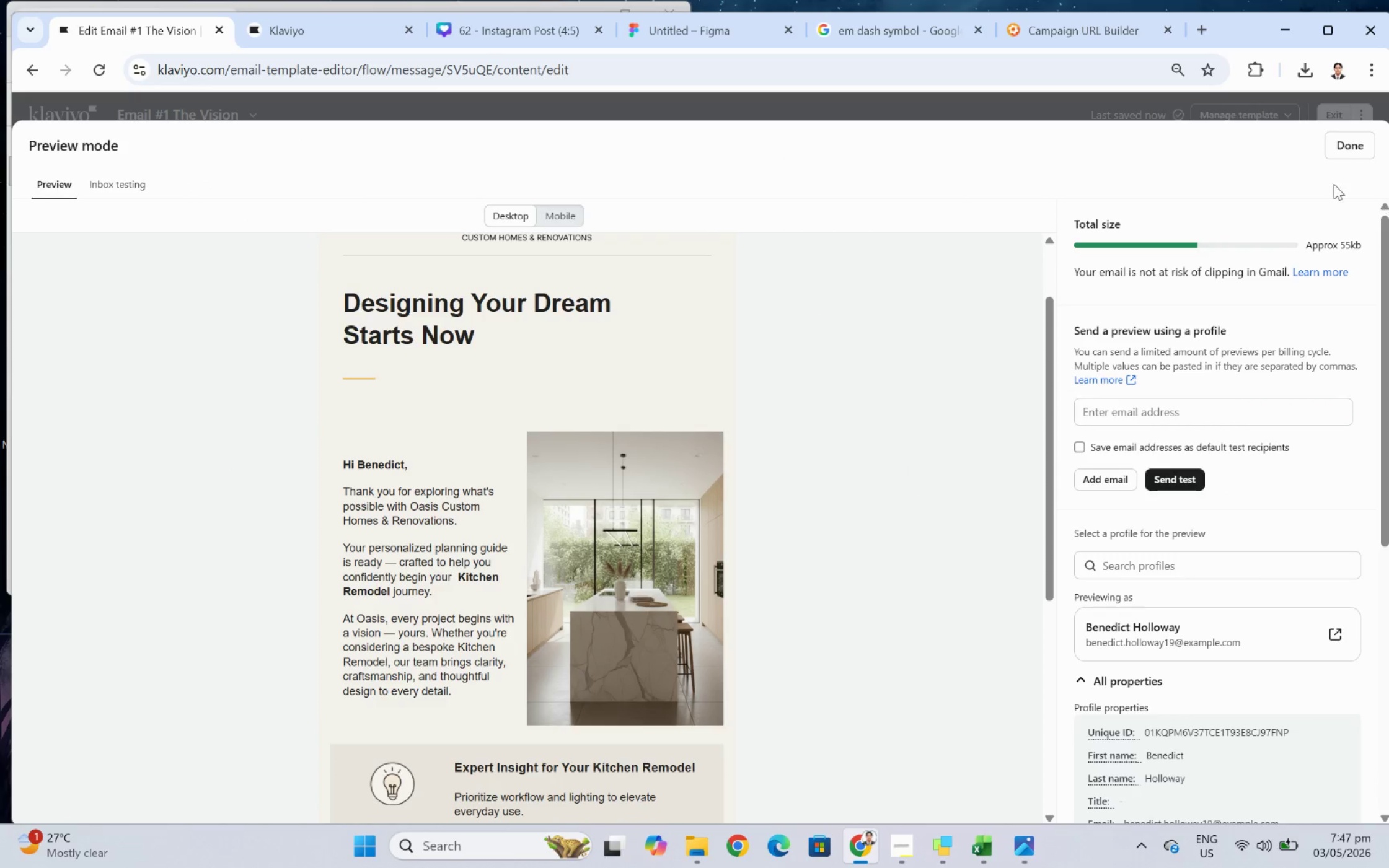 
left_click([1336, 147])
 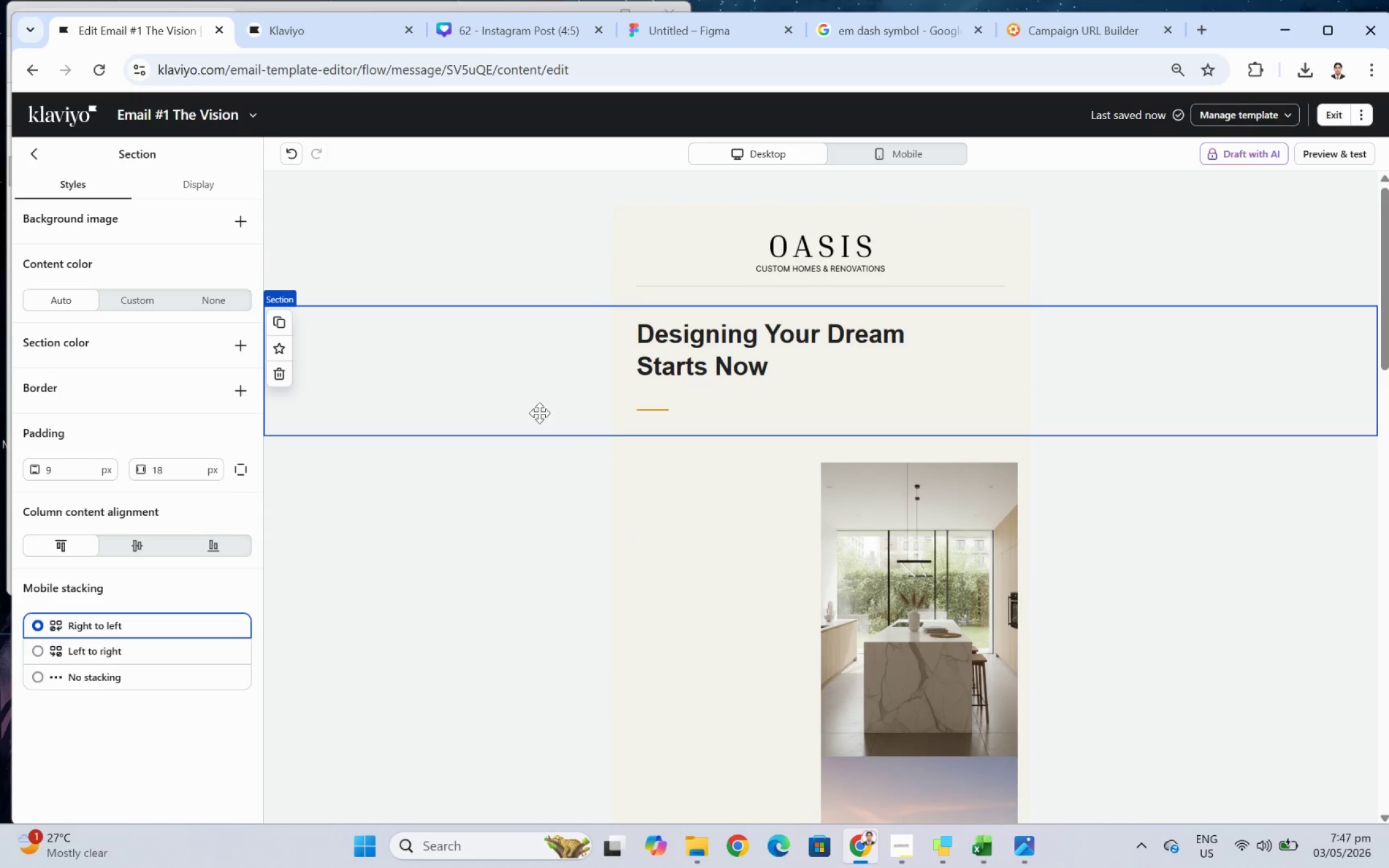 
left_click([493, 408])
 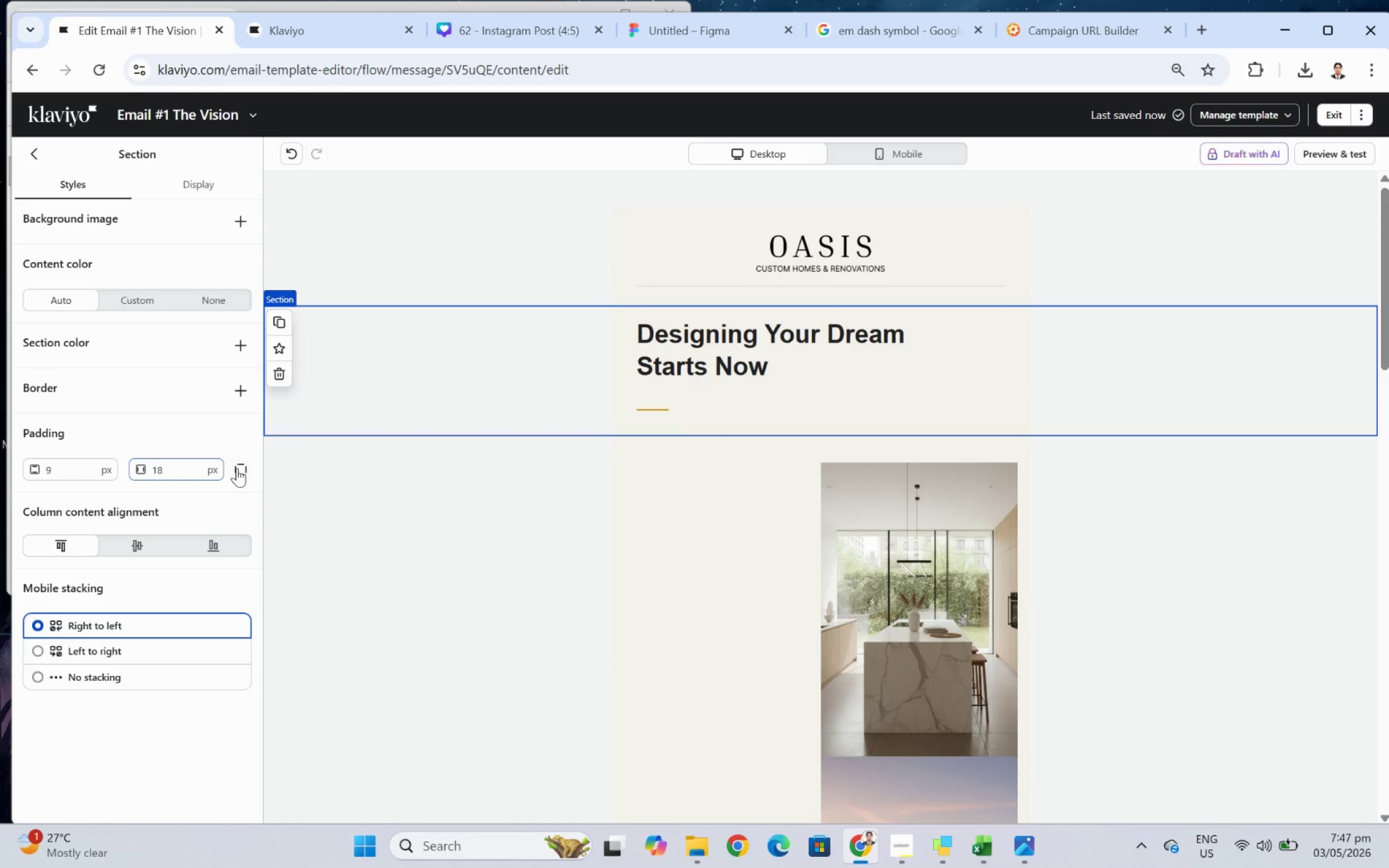 
double_click([94, 503])
 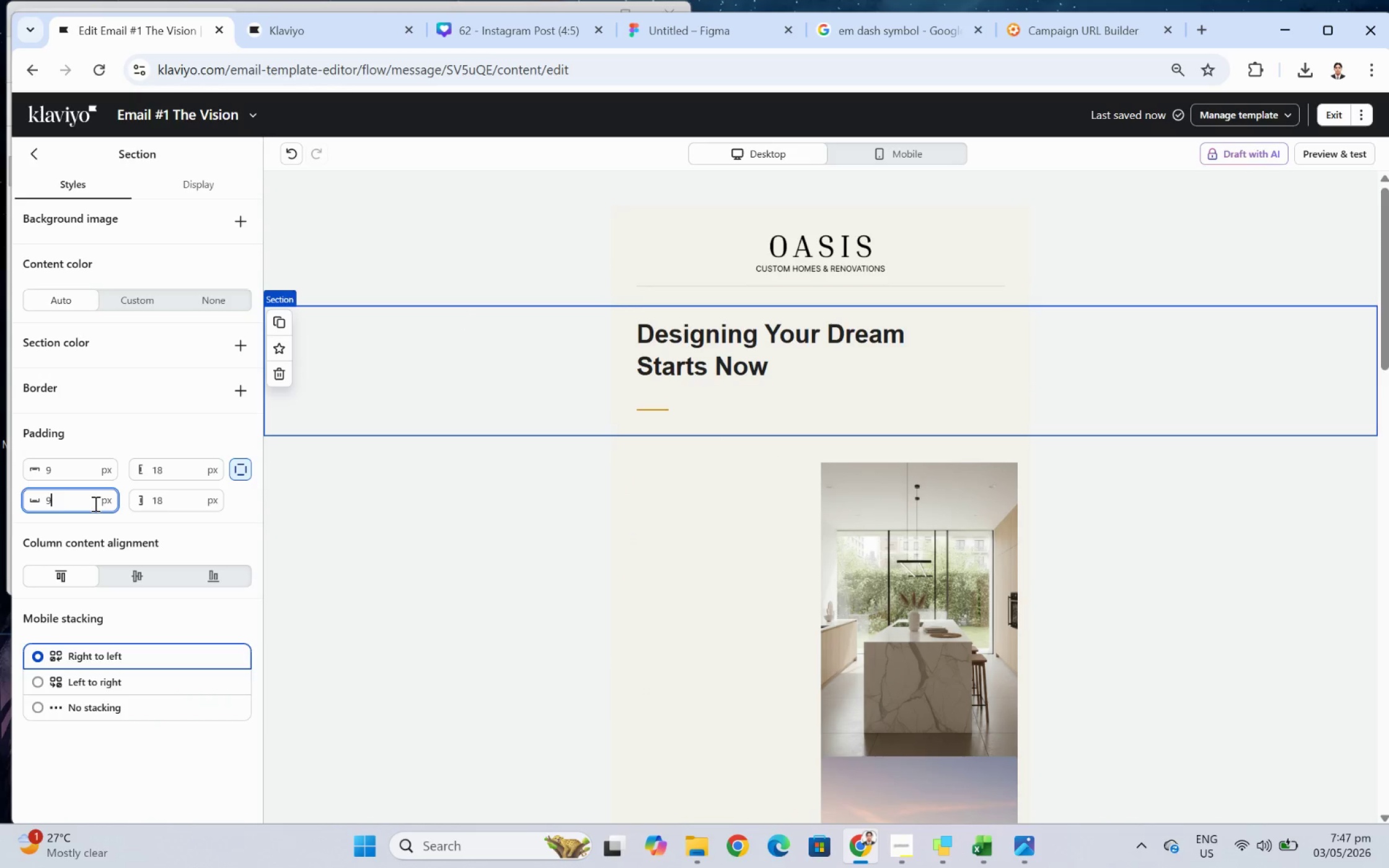 
triple_click([94, 503])
 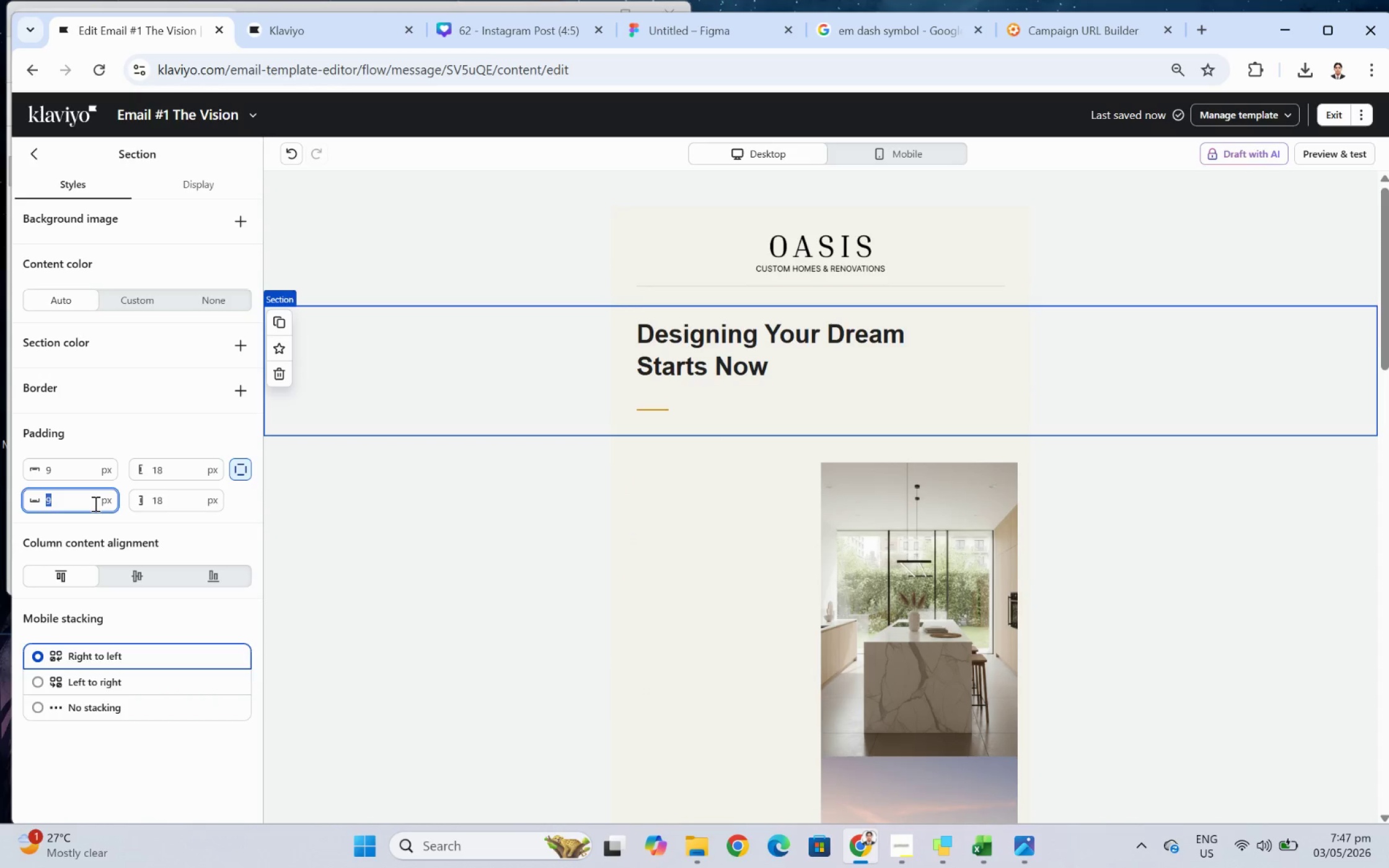 
key(Numpad0)
 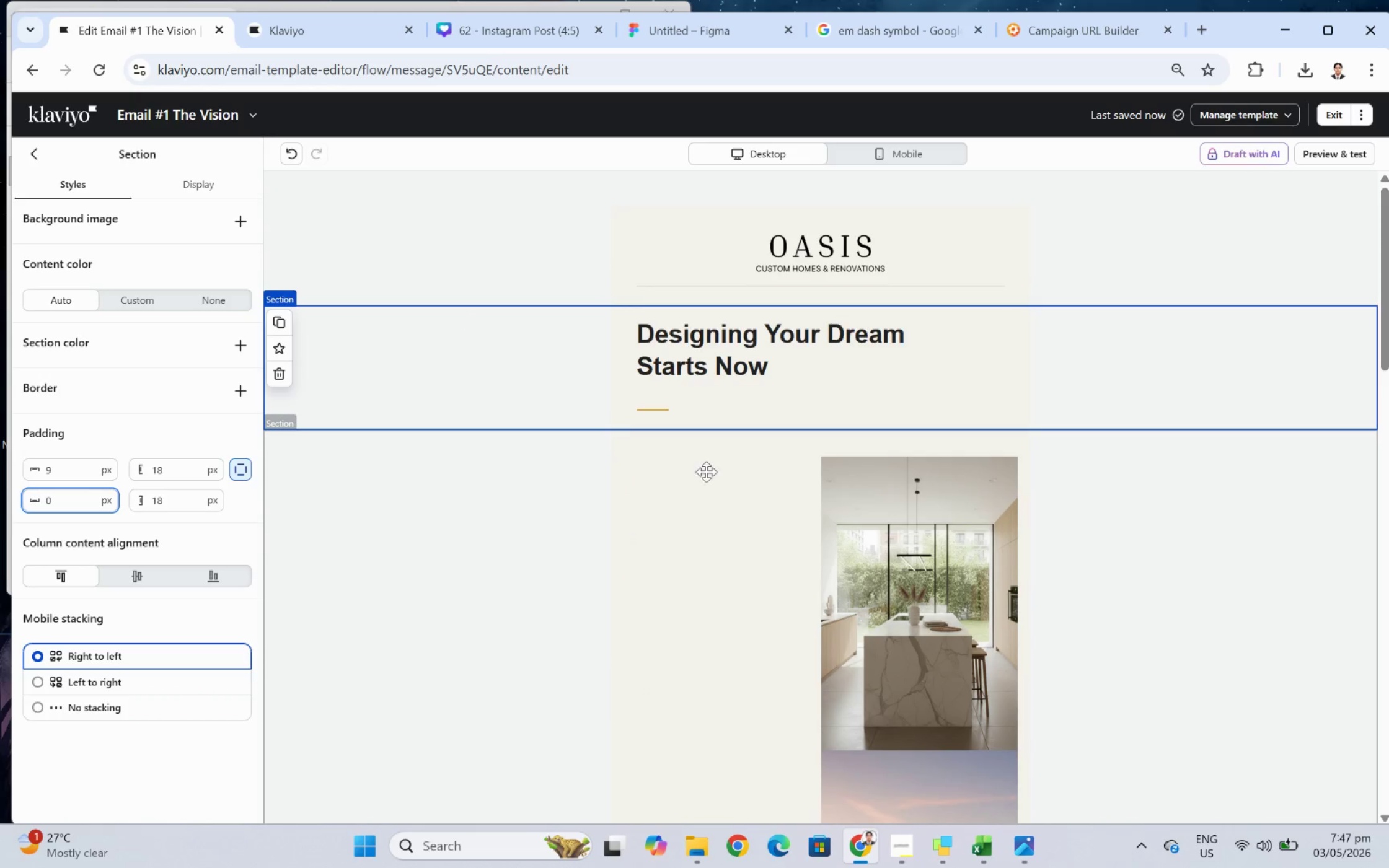 
left_click([717, 477])
 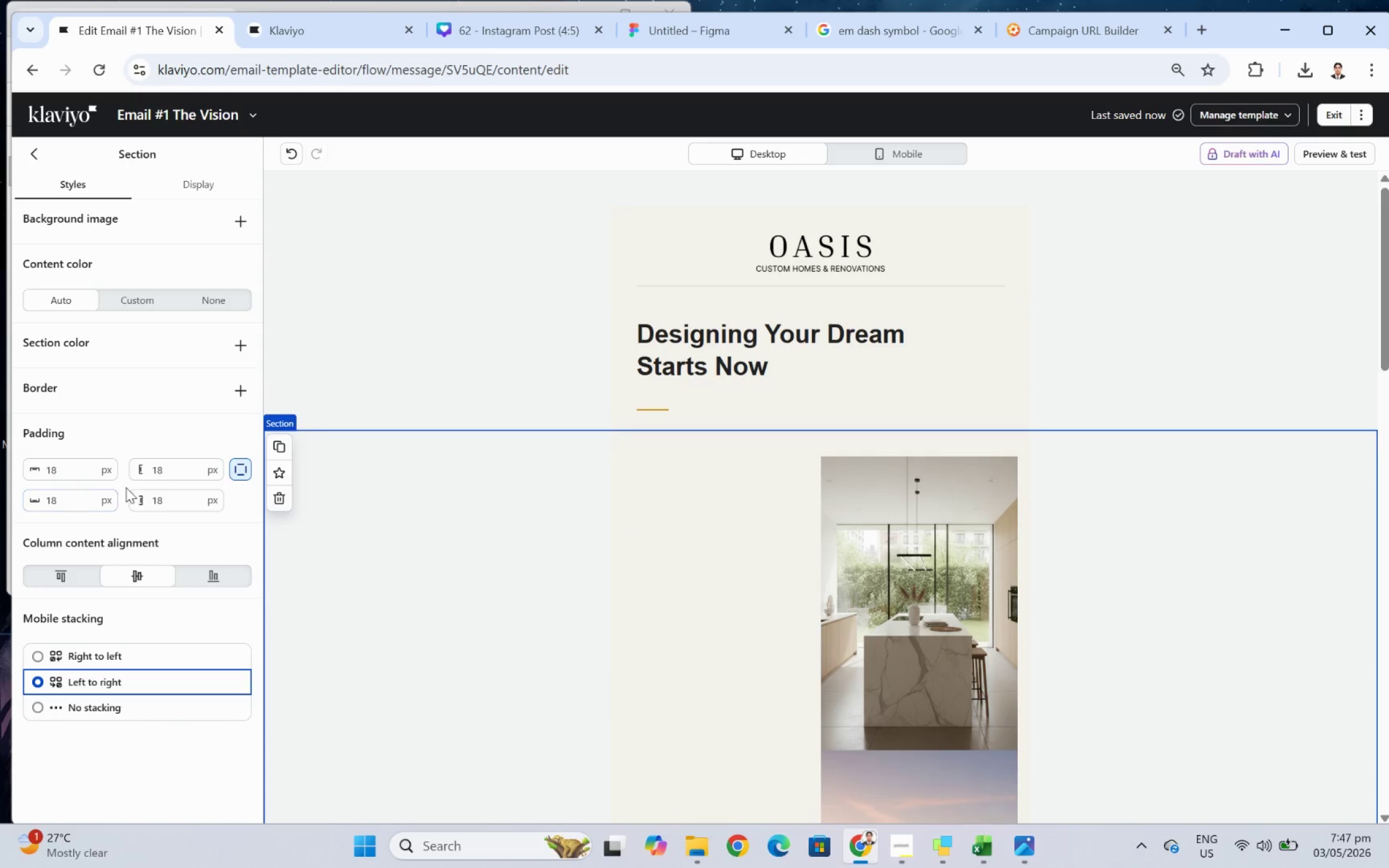 
double_click([75, 502])
 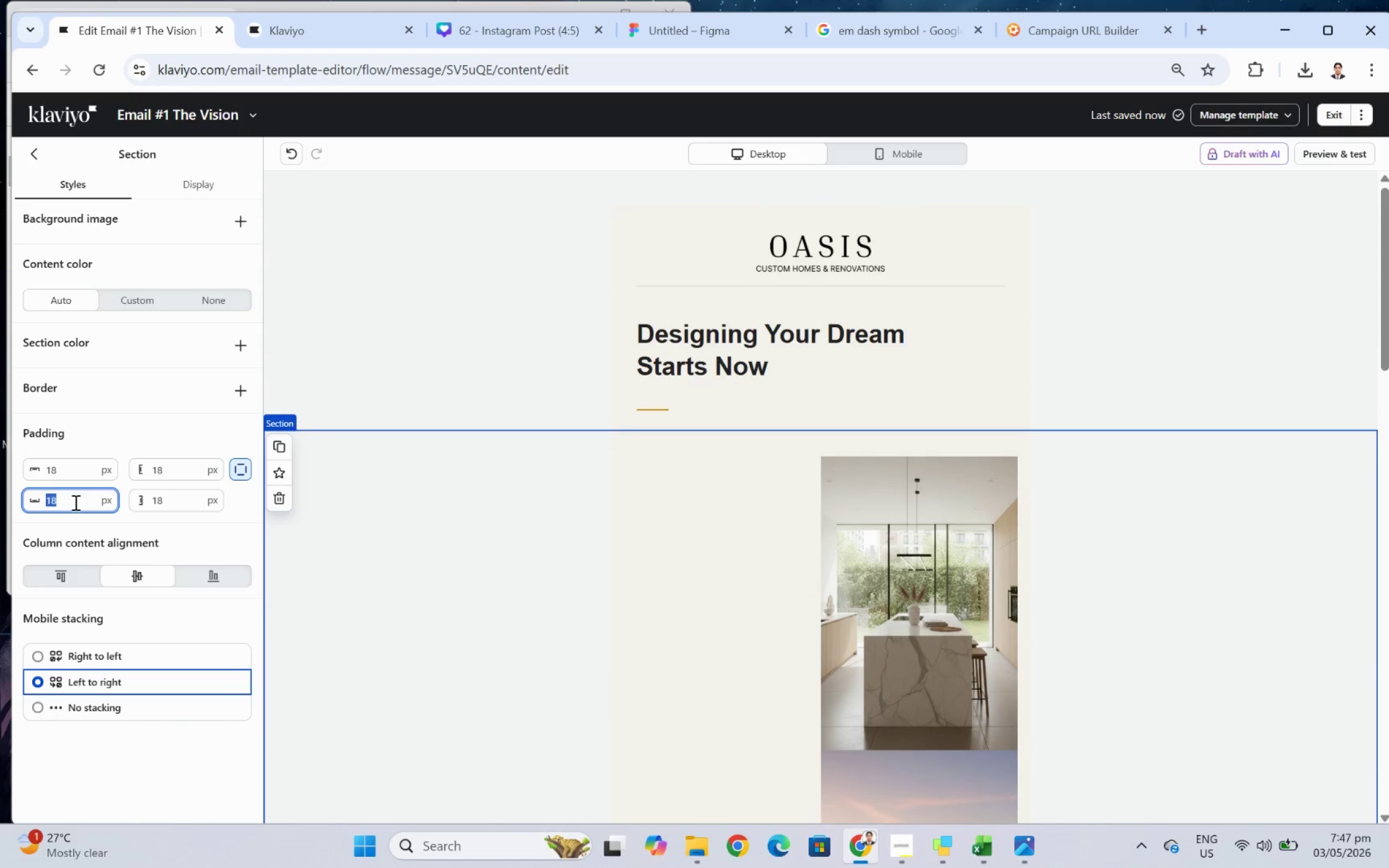 
key(Numpad0)
 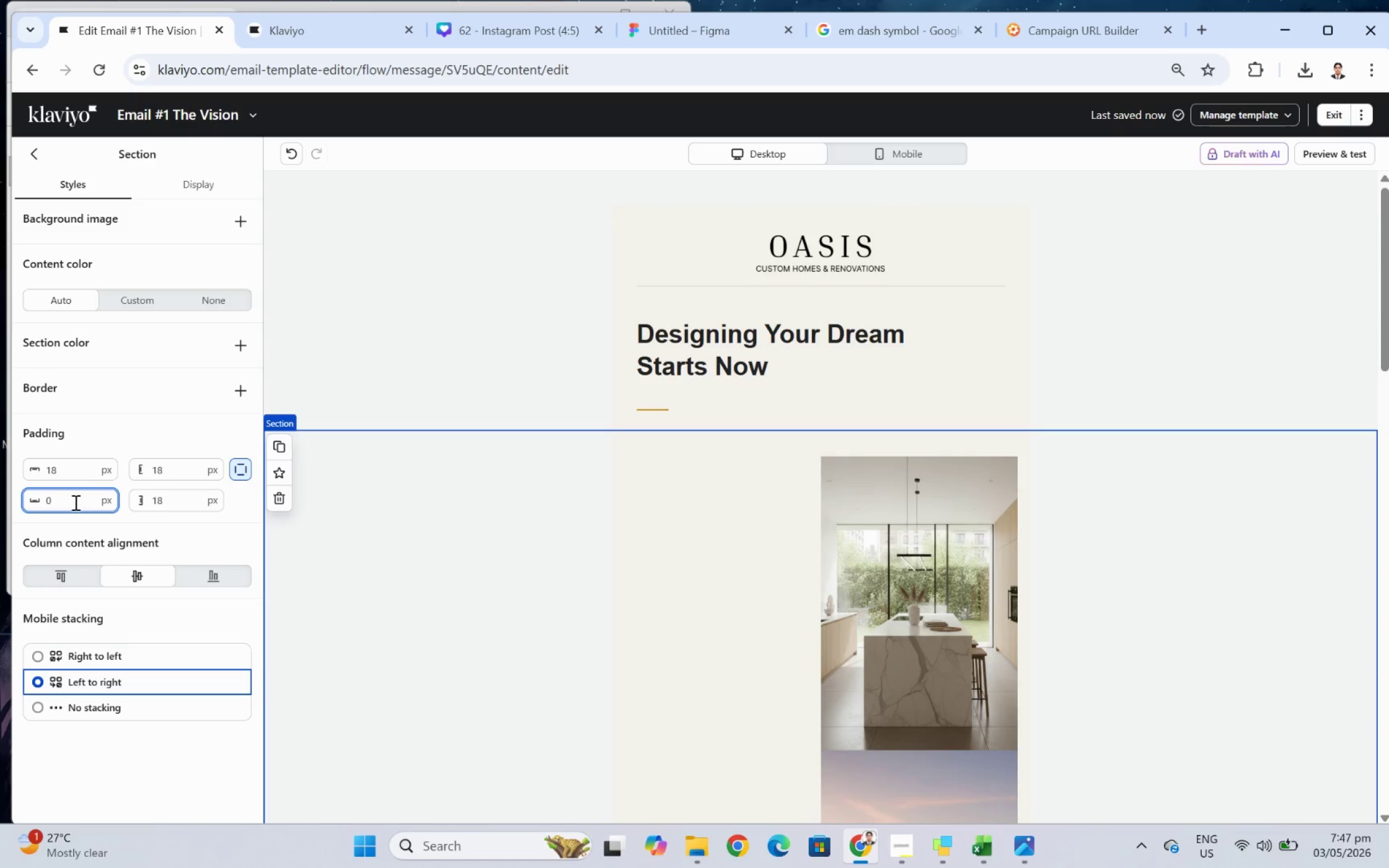 
key(Control+Z)
 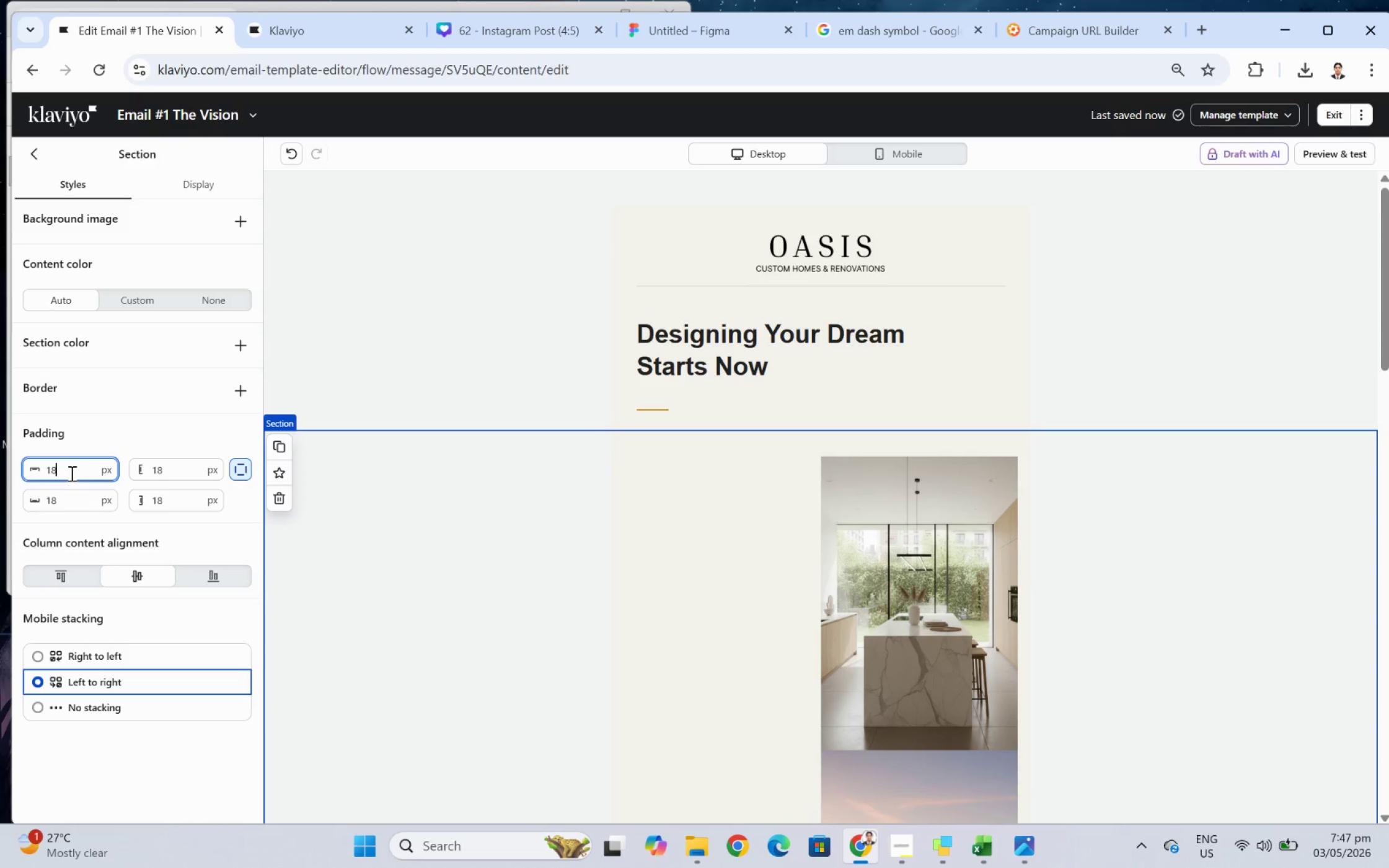 
double_click([71, 473])
 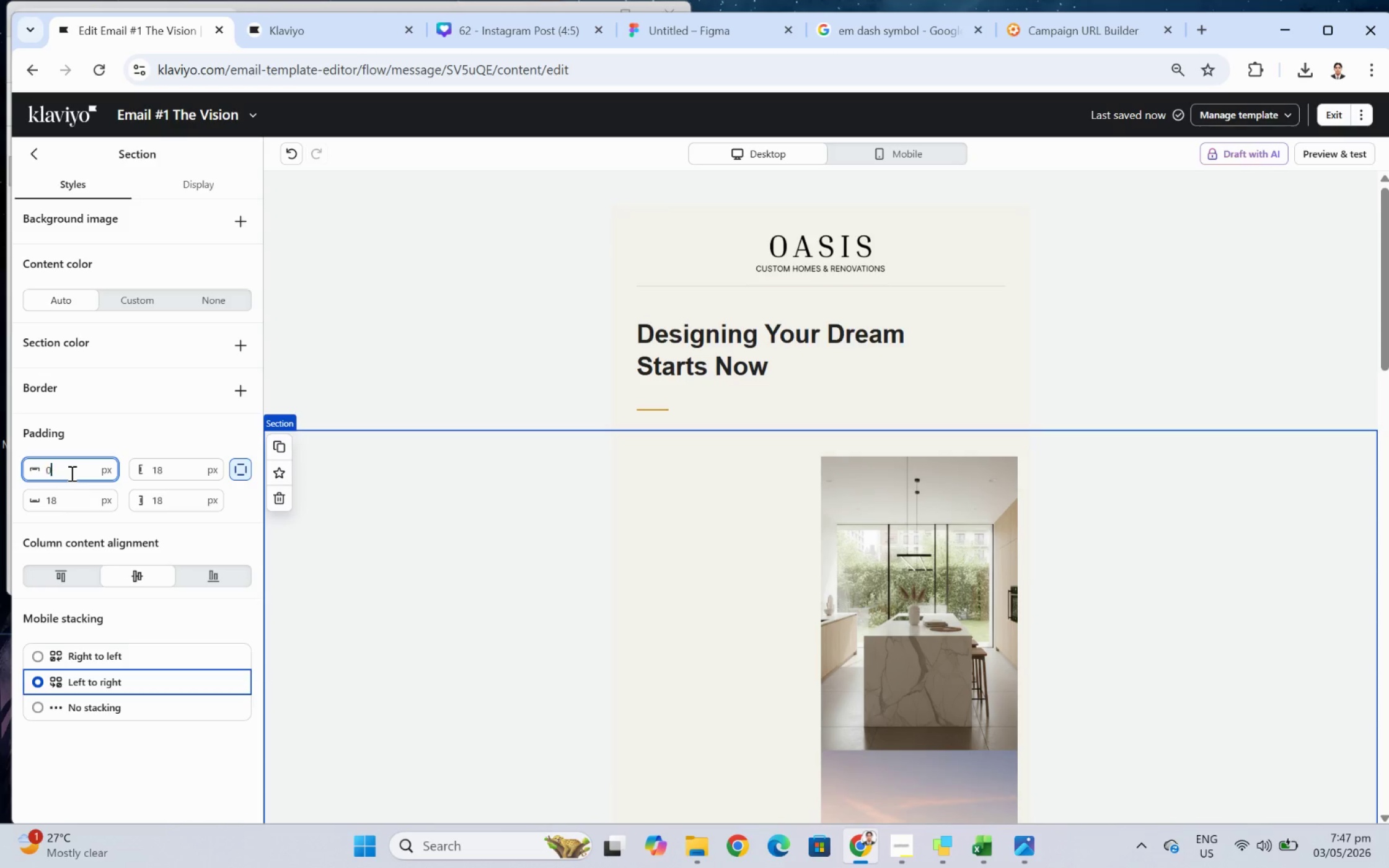 
key(Numpad0)
 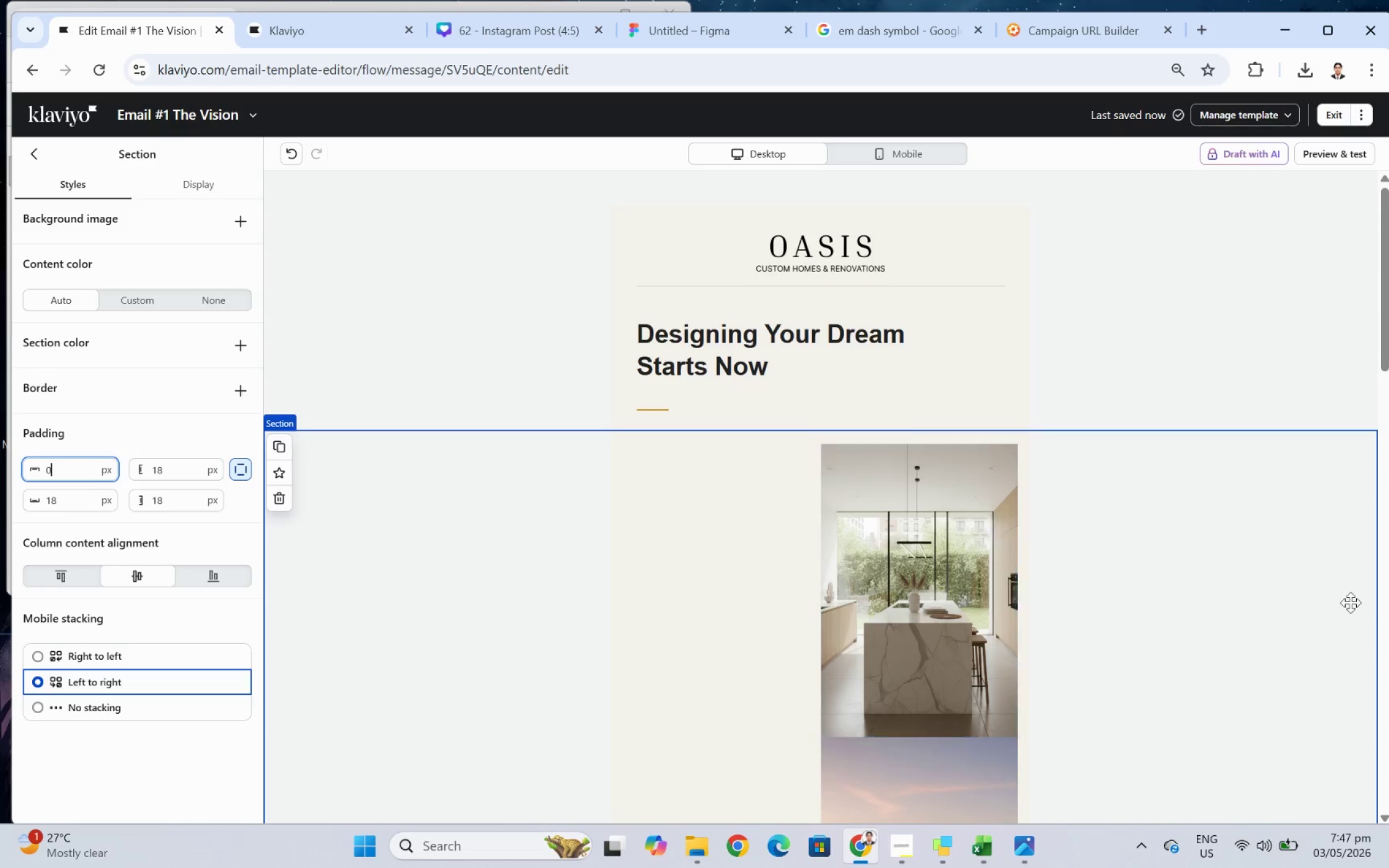 
left_click([1241, 633])
 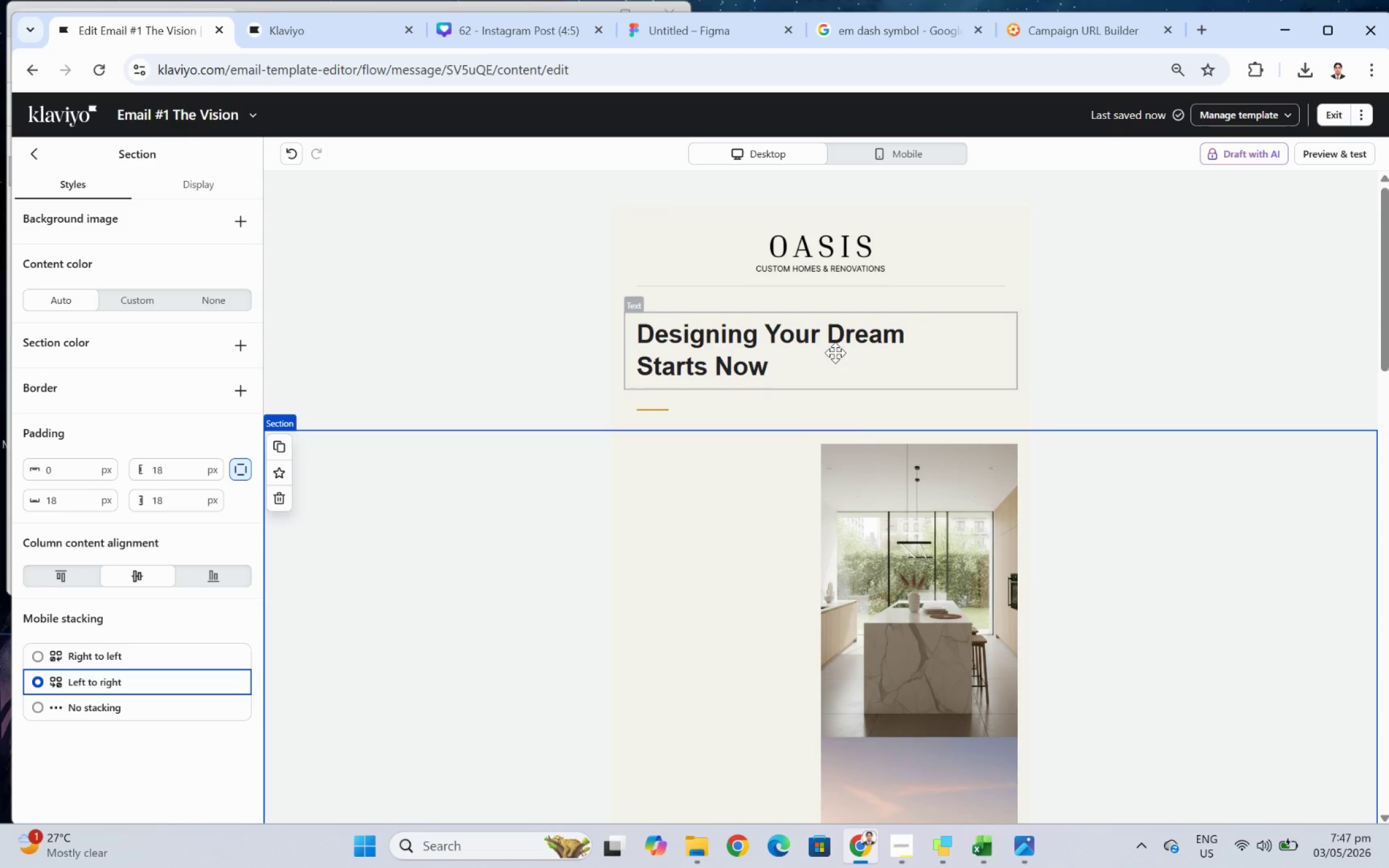 
scroll: coordinate [527, 587], scroll_direction: down, amount: 17.0
 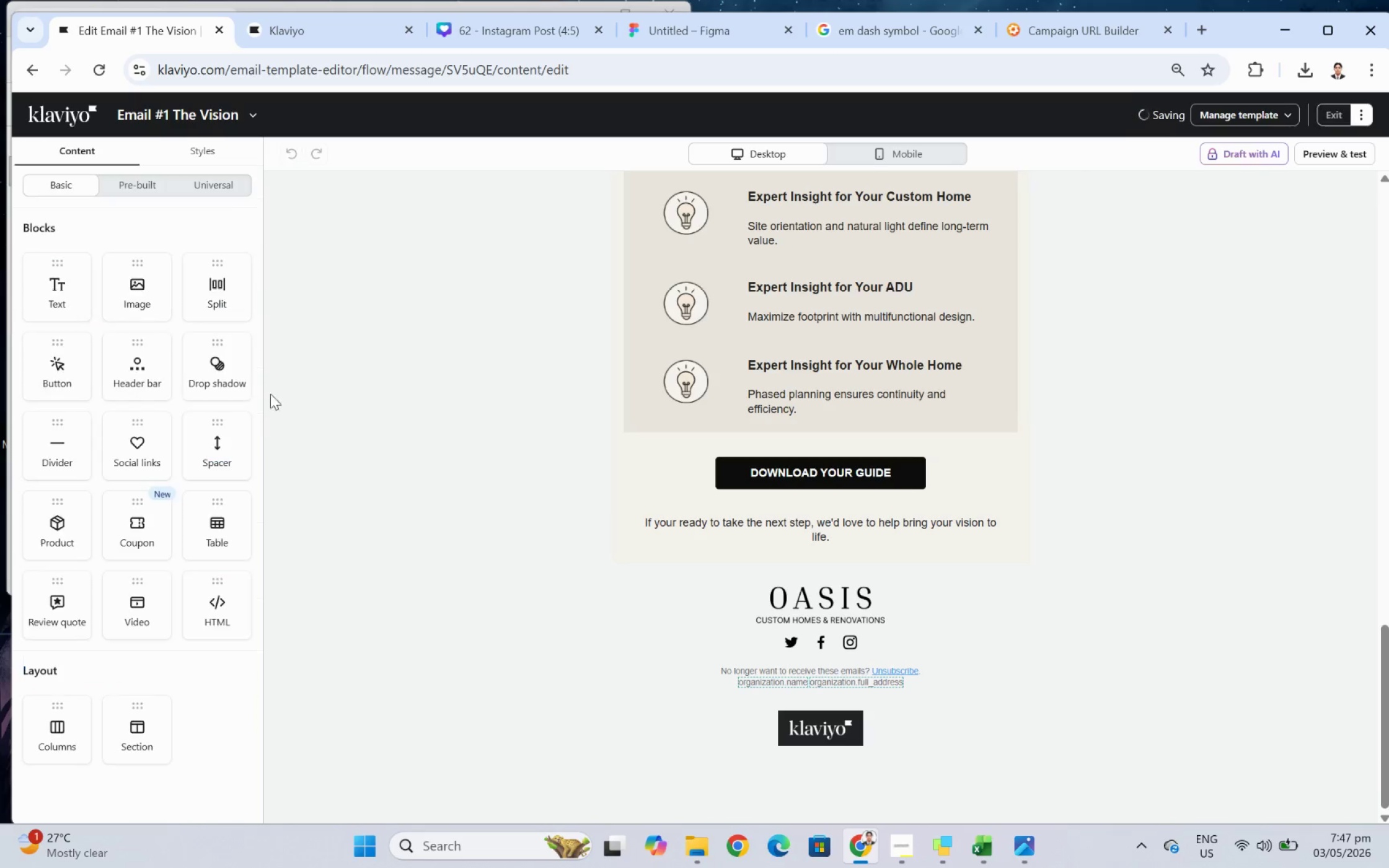 
left_click_drag(start_coordinate=[223, 453], to_coordinate=[971, 474])
 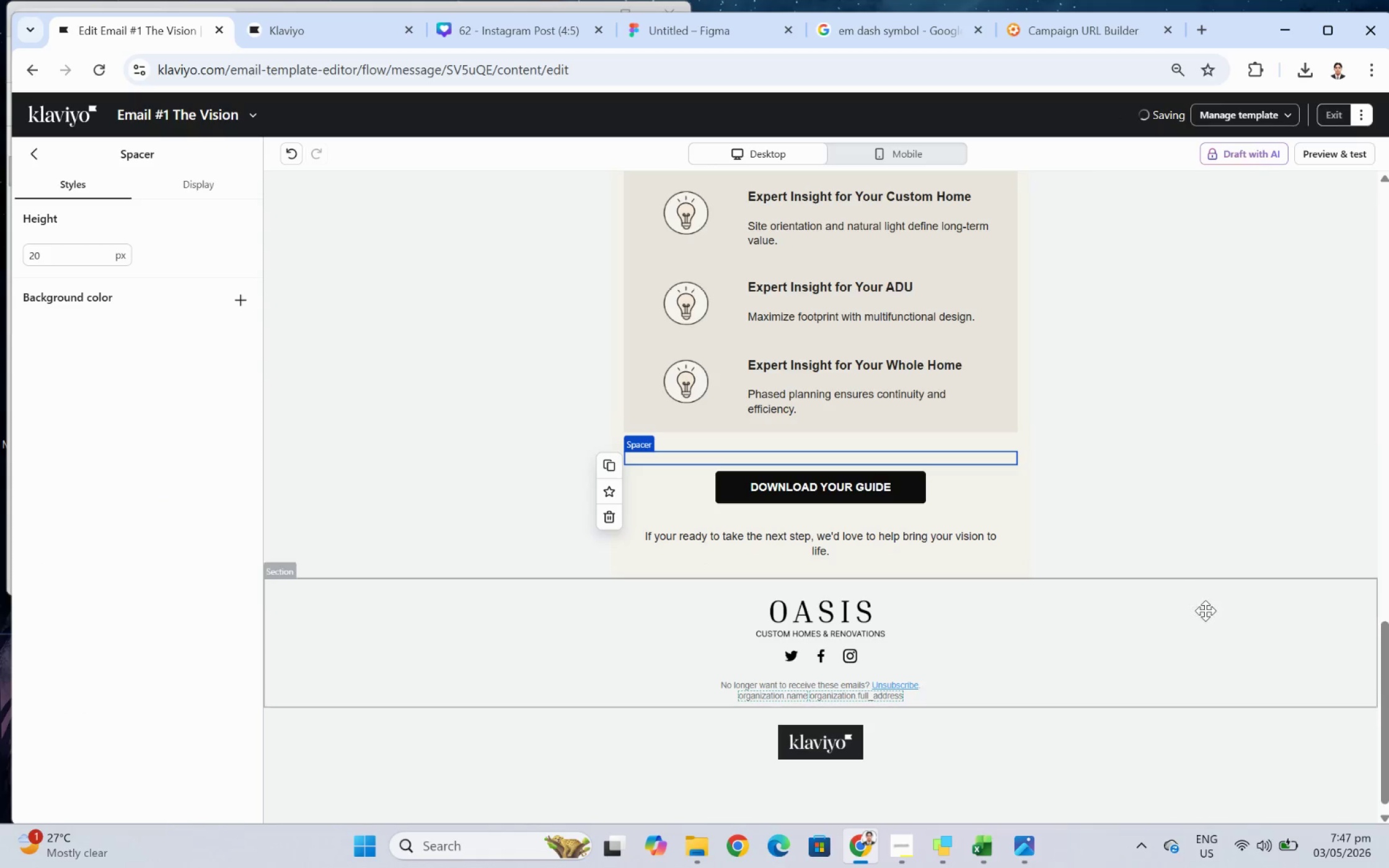 
left_click([1205, 611])
 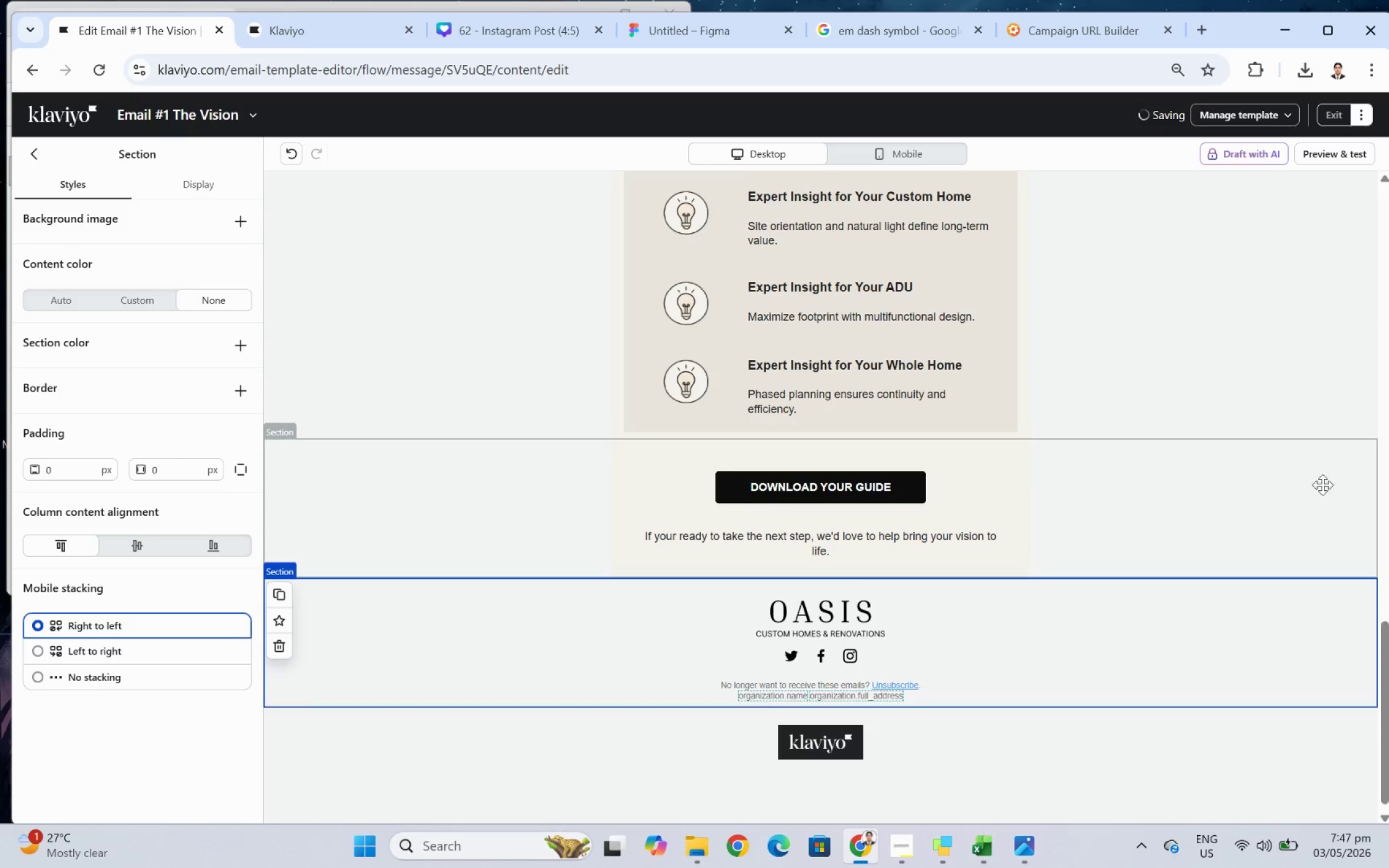 
scroll: coordinate [1331, 353], scroll_direction: up, amount: 2.0
 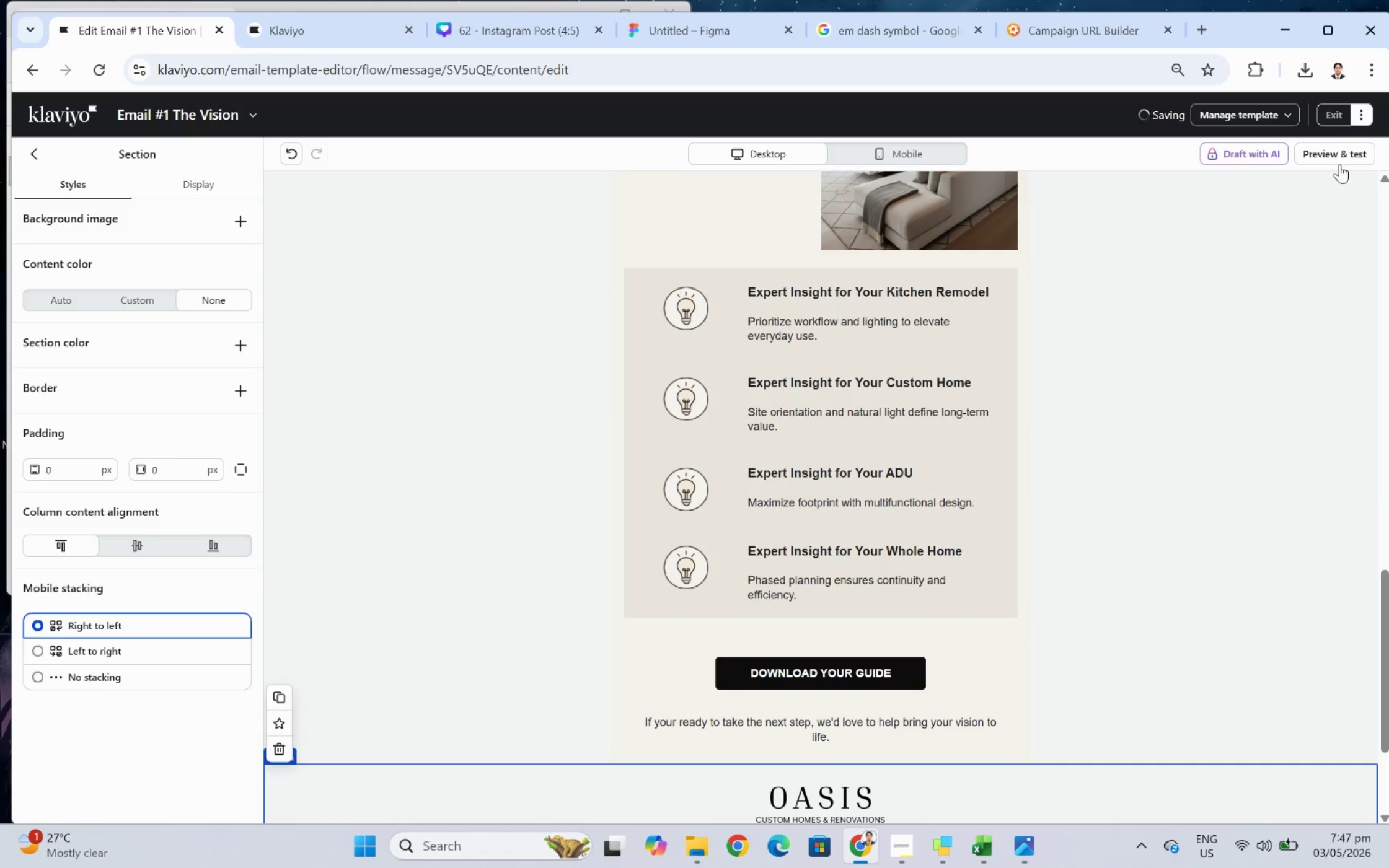 
left_click([1339, 160])
 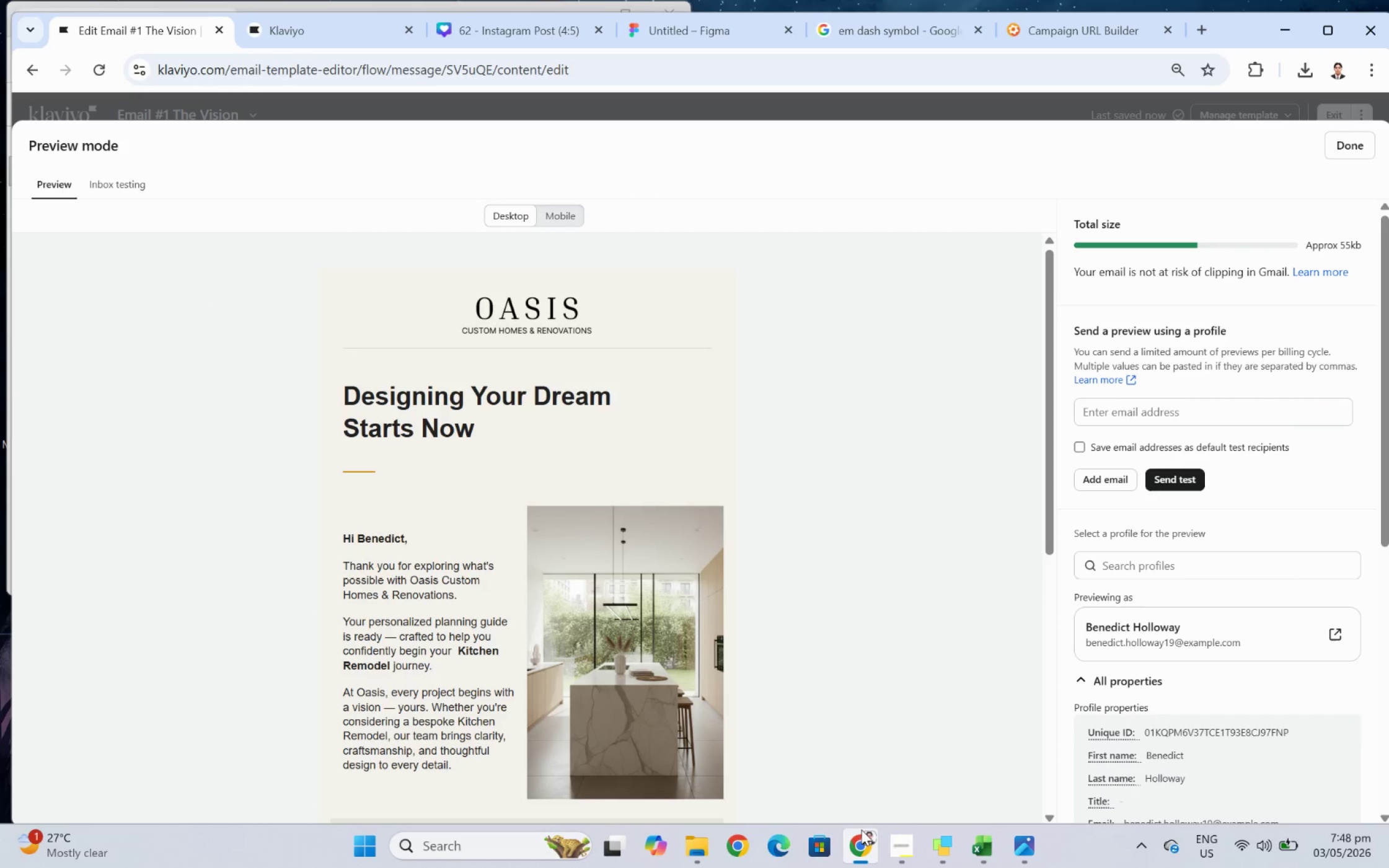 
scroll: coordinate [746, 508], scroll_direction: down, amount: 2.0
 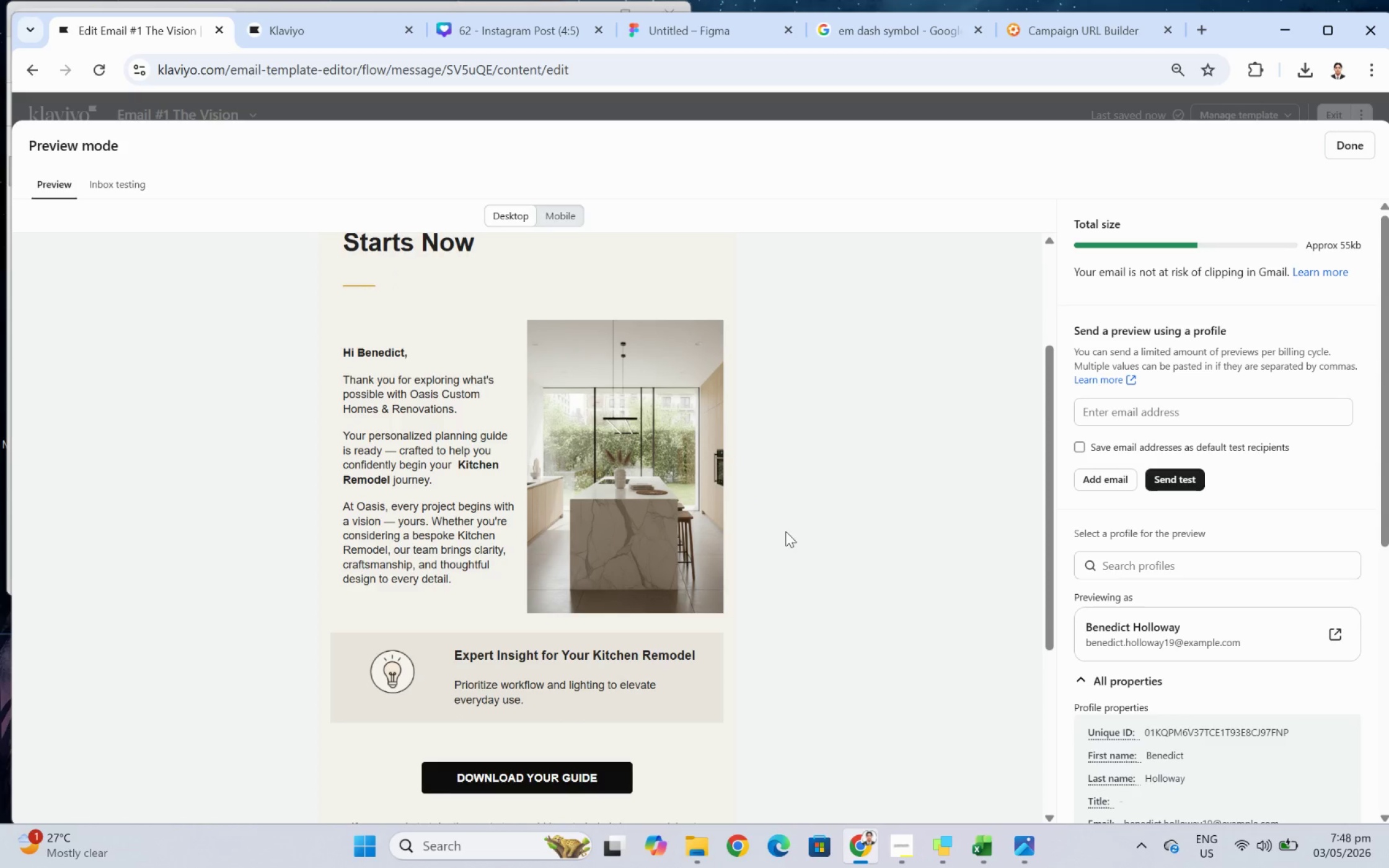 
scroll: coordinate [783, 538], scroll_direction: up, amount: 2.0
 